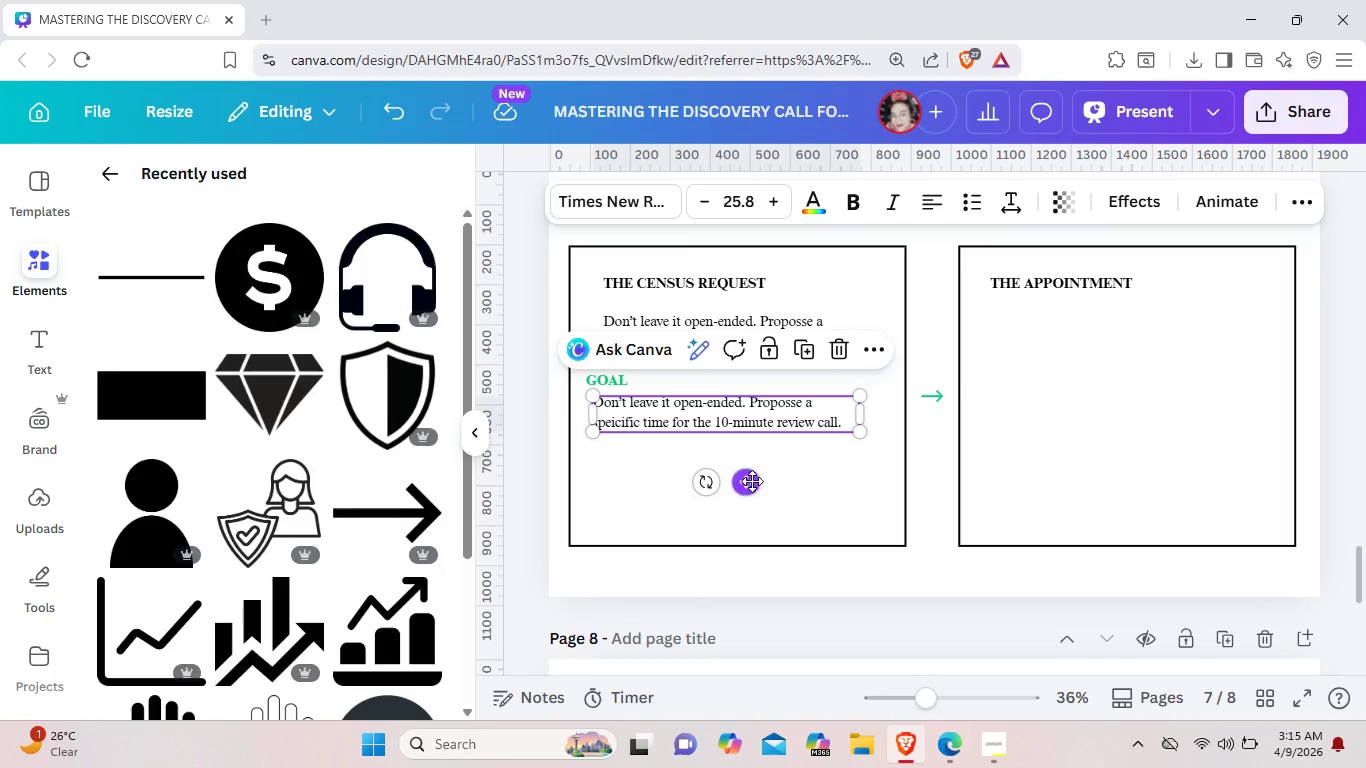 
wait(12.75)
 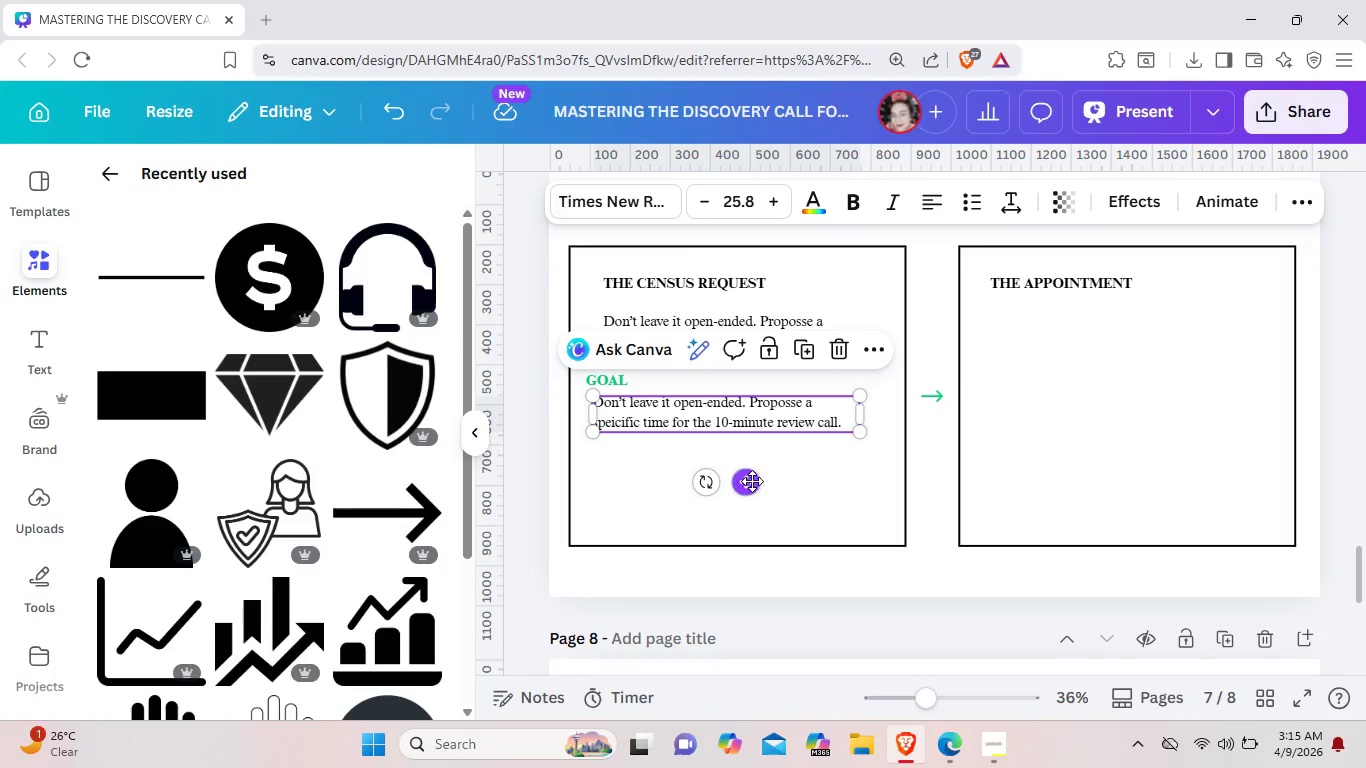 
left_click([848, 425])
 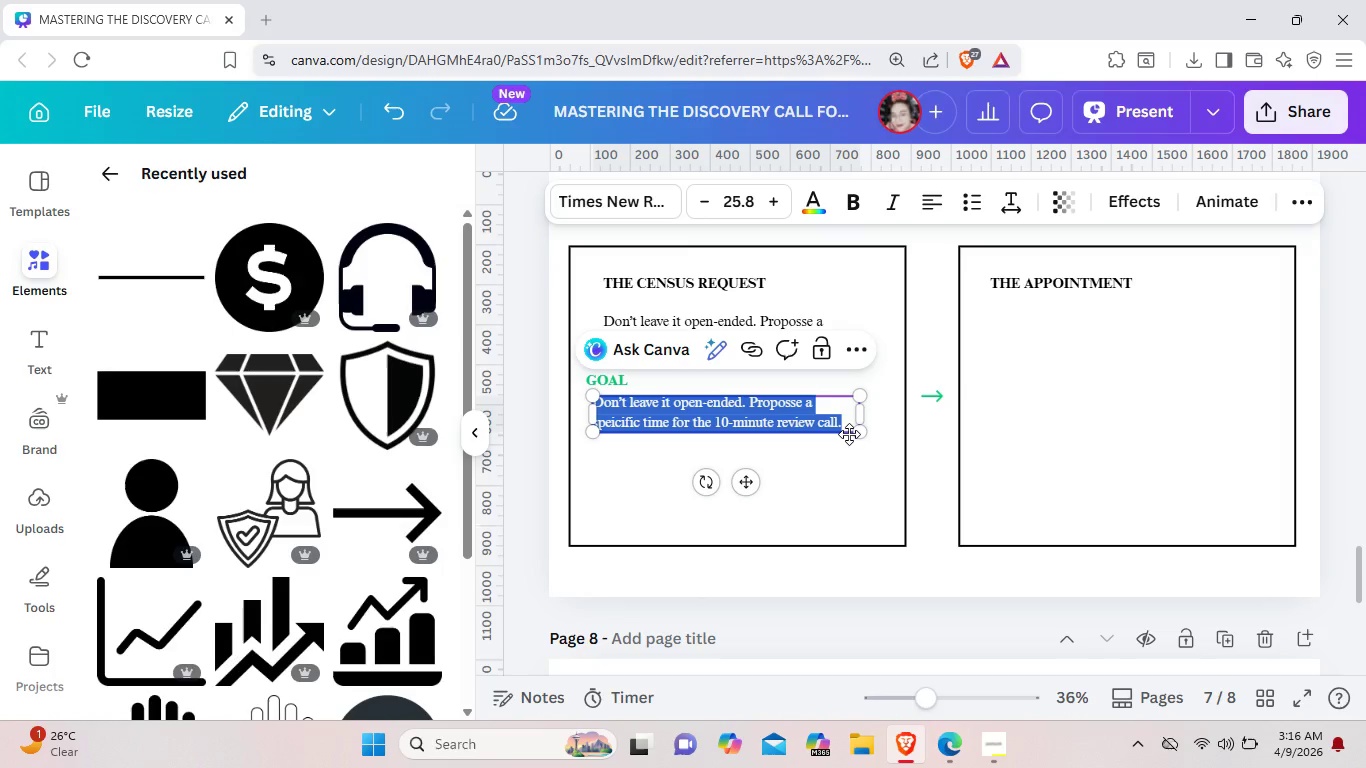 
left_click([752, 477])
 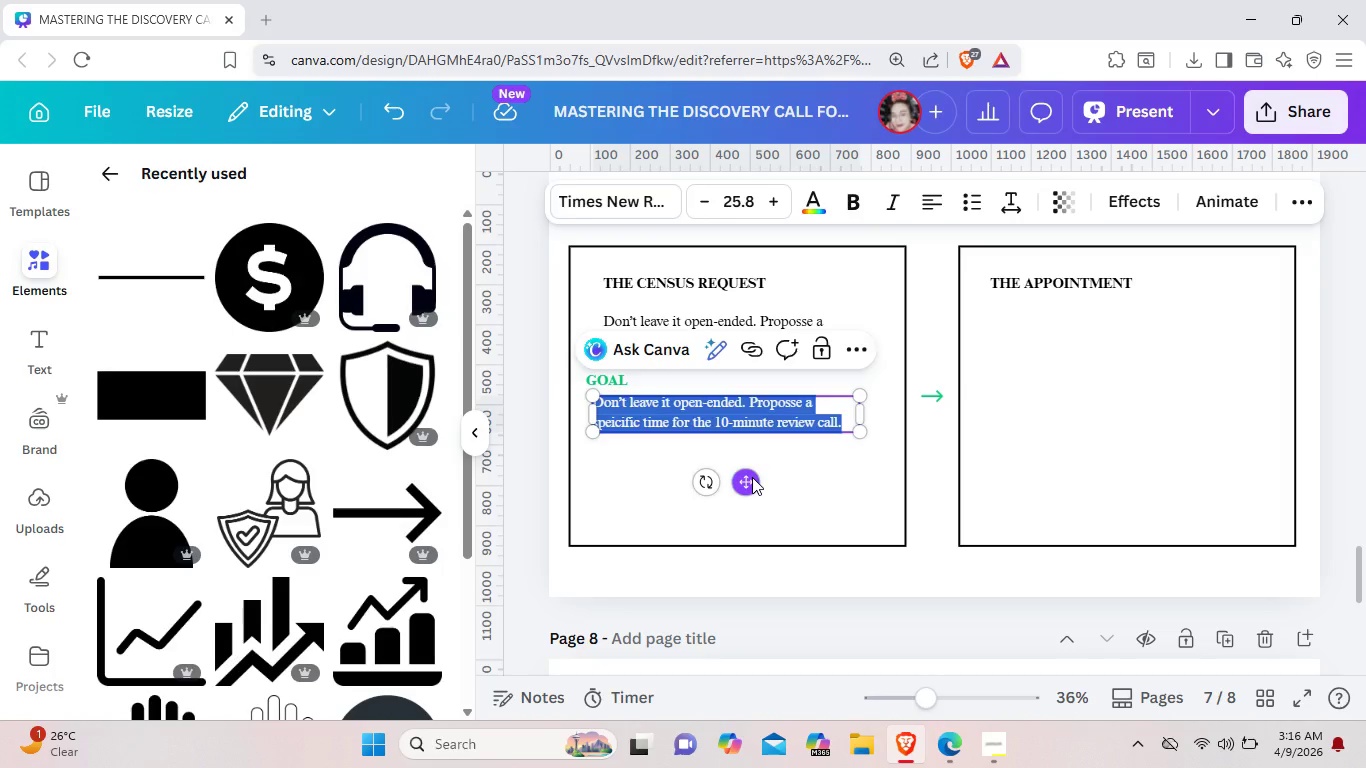 
key(Backspace)
 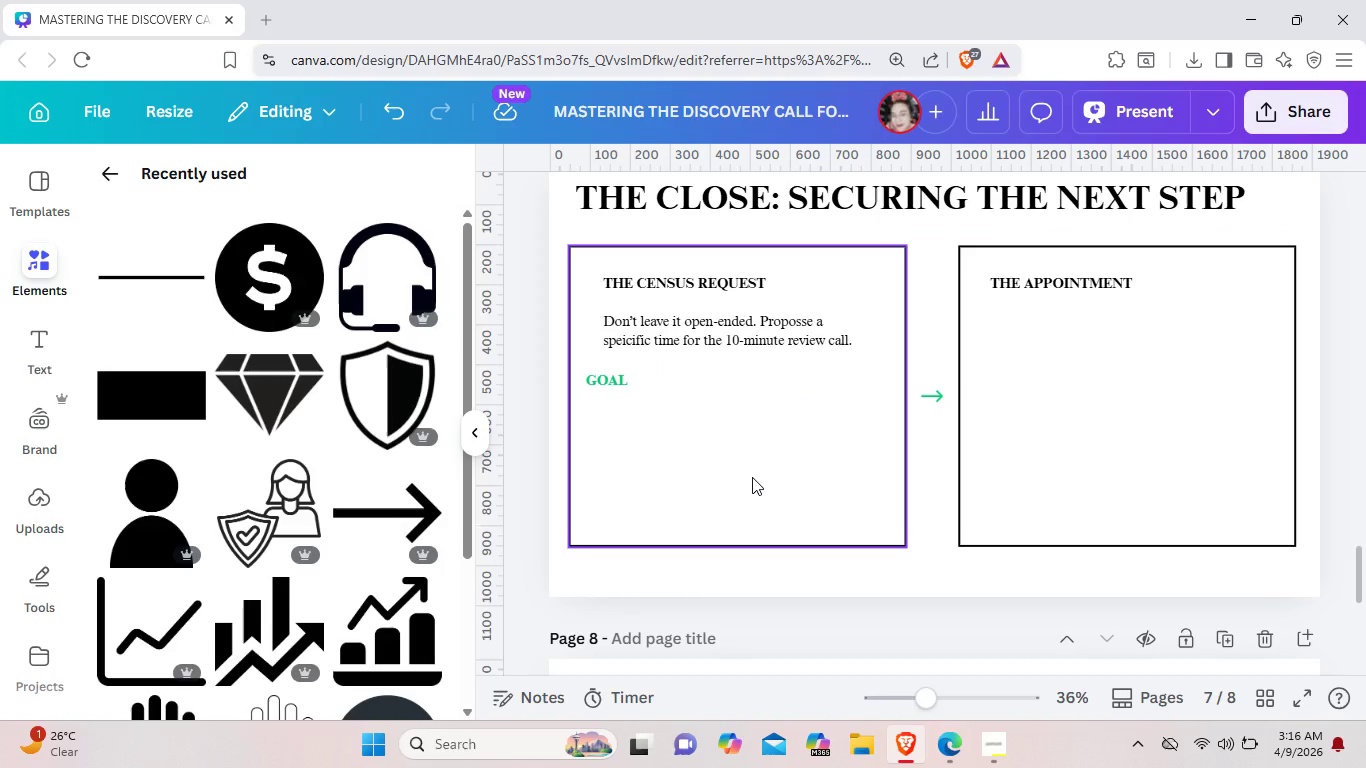 
scroll: coordinate [752, 477], scroll_direction: up, amount: 1.0
 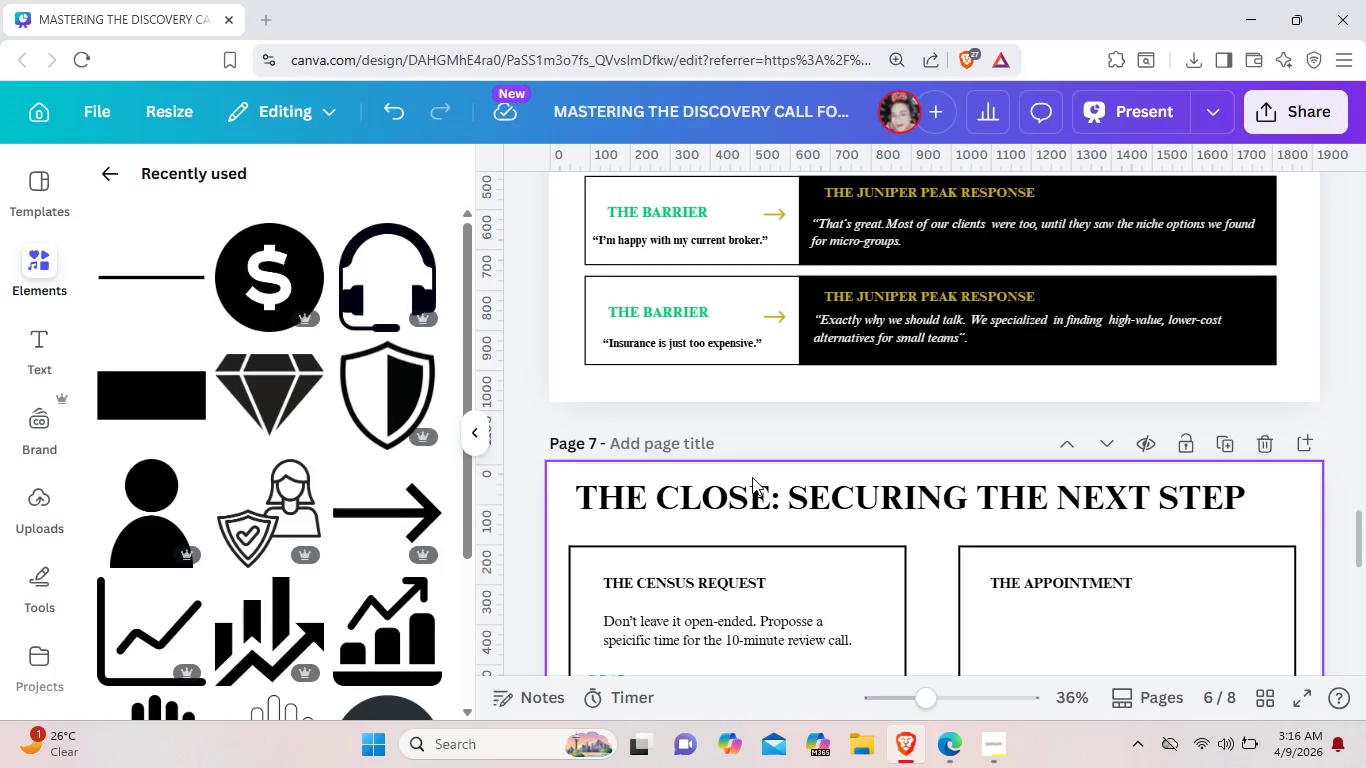 
scroll: coordinate [751, 479], scroll_direction: down, amount: 2.0
 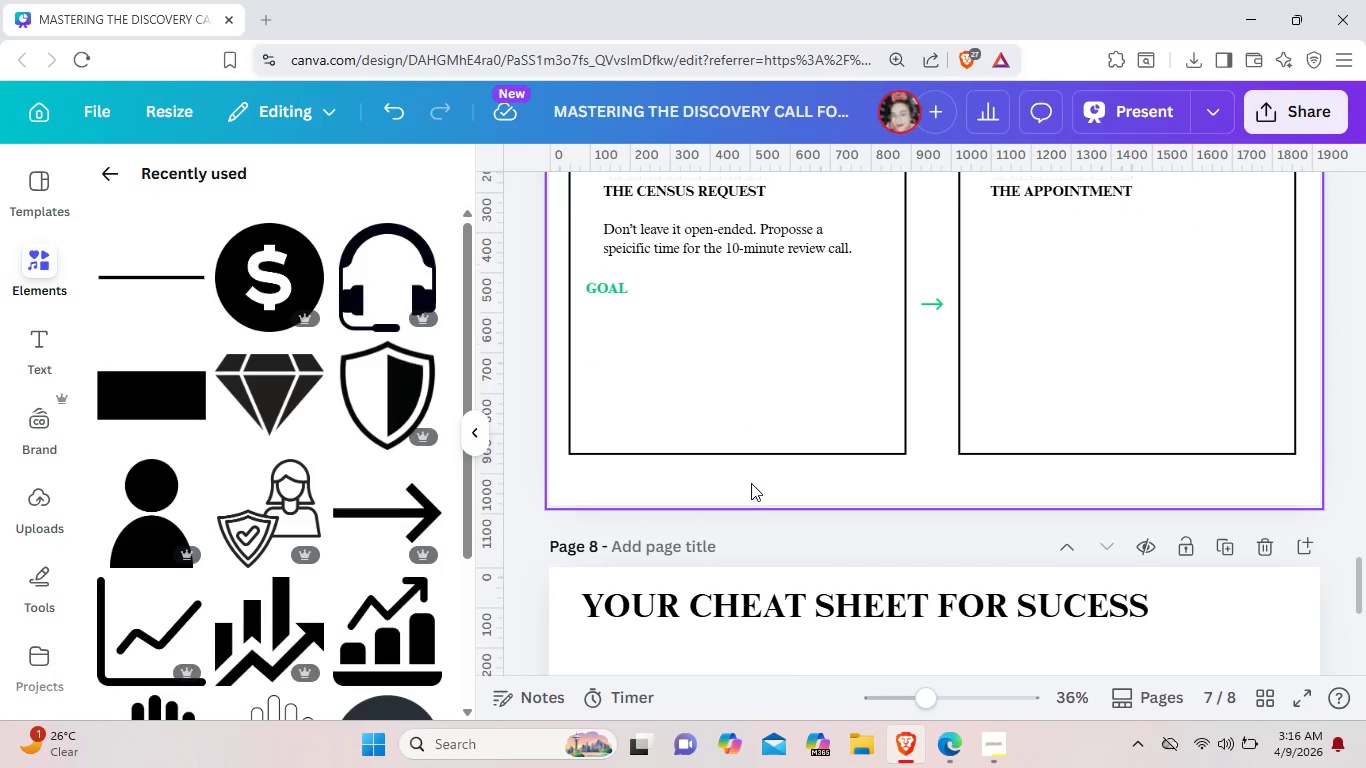 
scroll: coordinate [751, 483], scroll_direction: up, amount: 9.0
 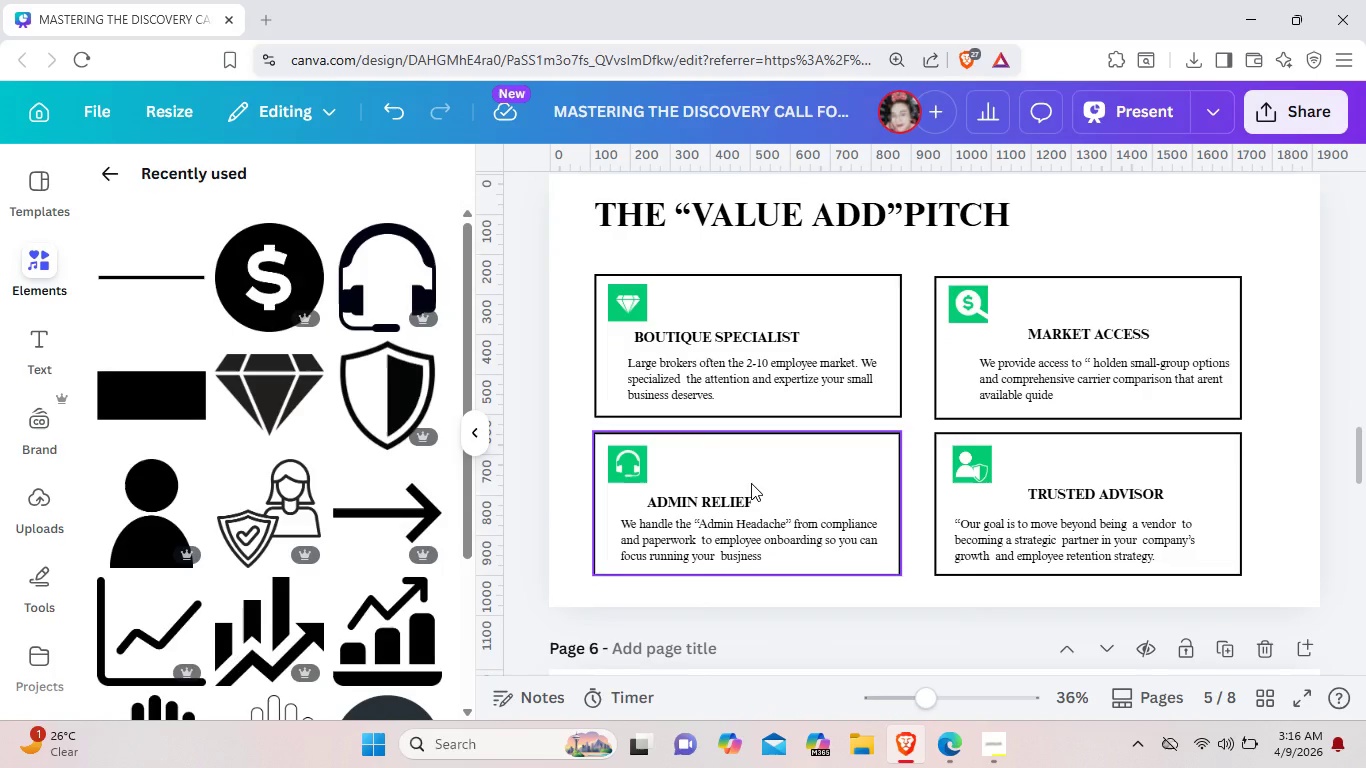 
scroll: coordinate [751, 483], scroll_direction: down, amount: 2.0
 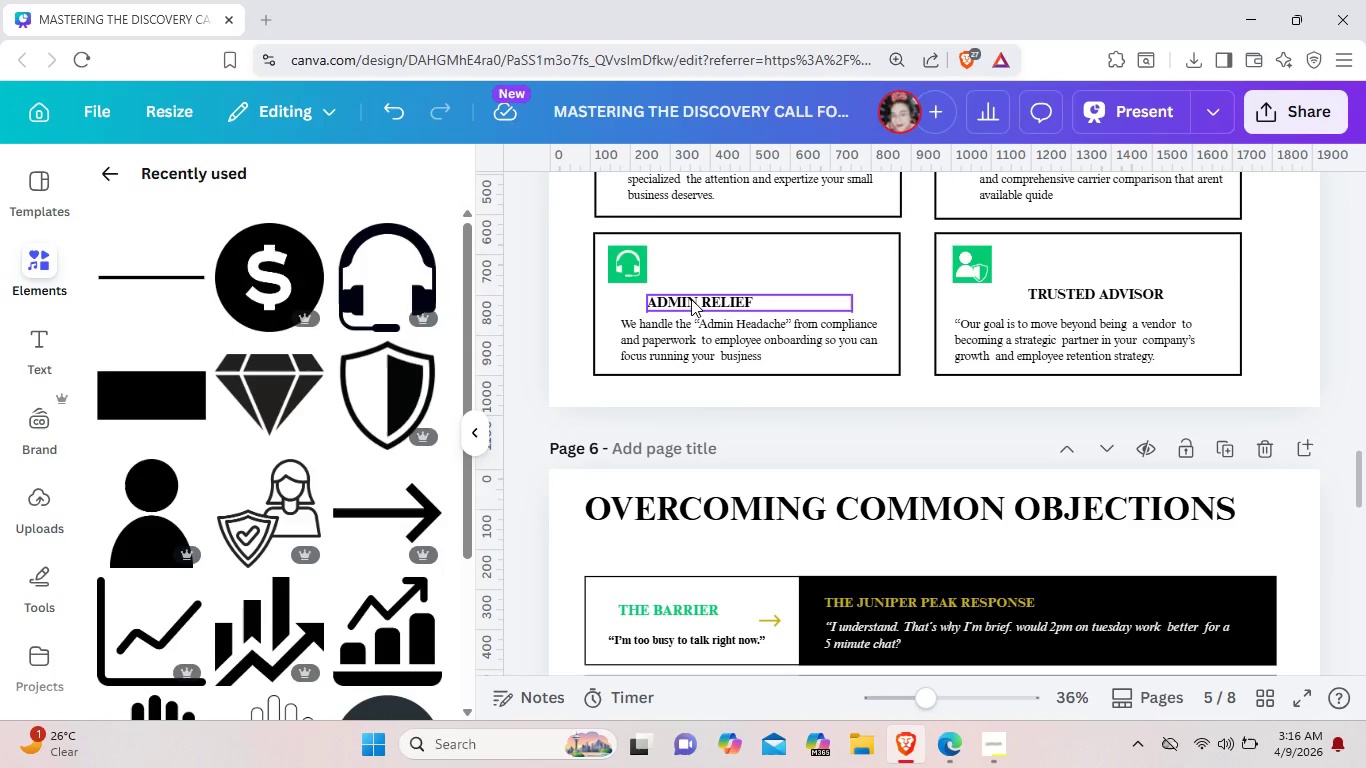 
left_click([691, 299])
 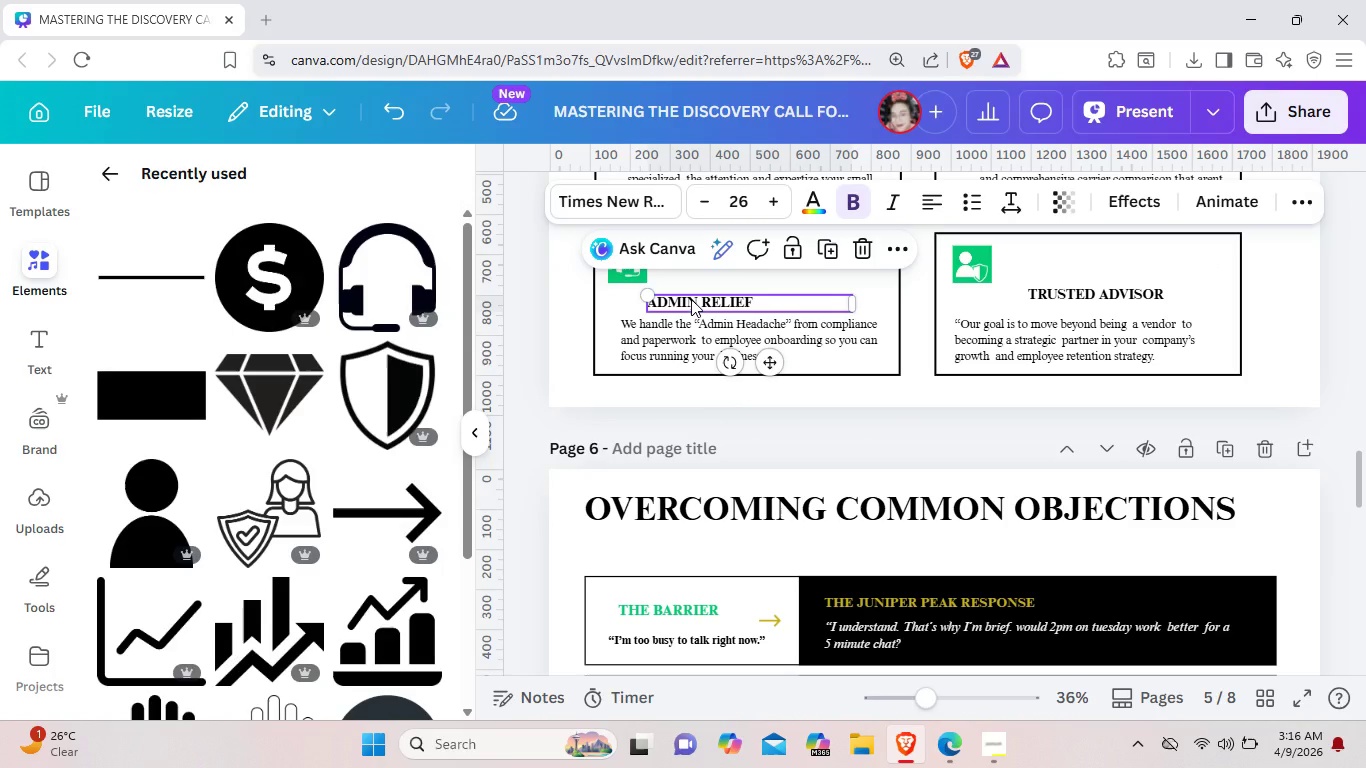 
key(Control+C)
 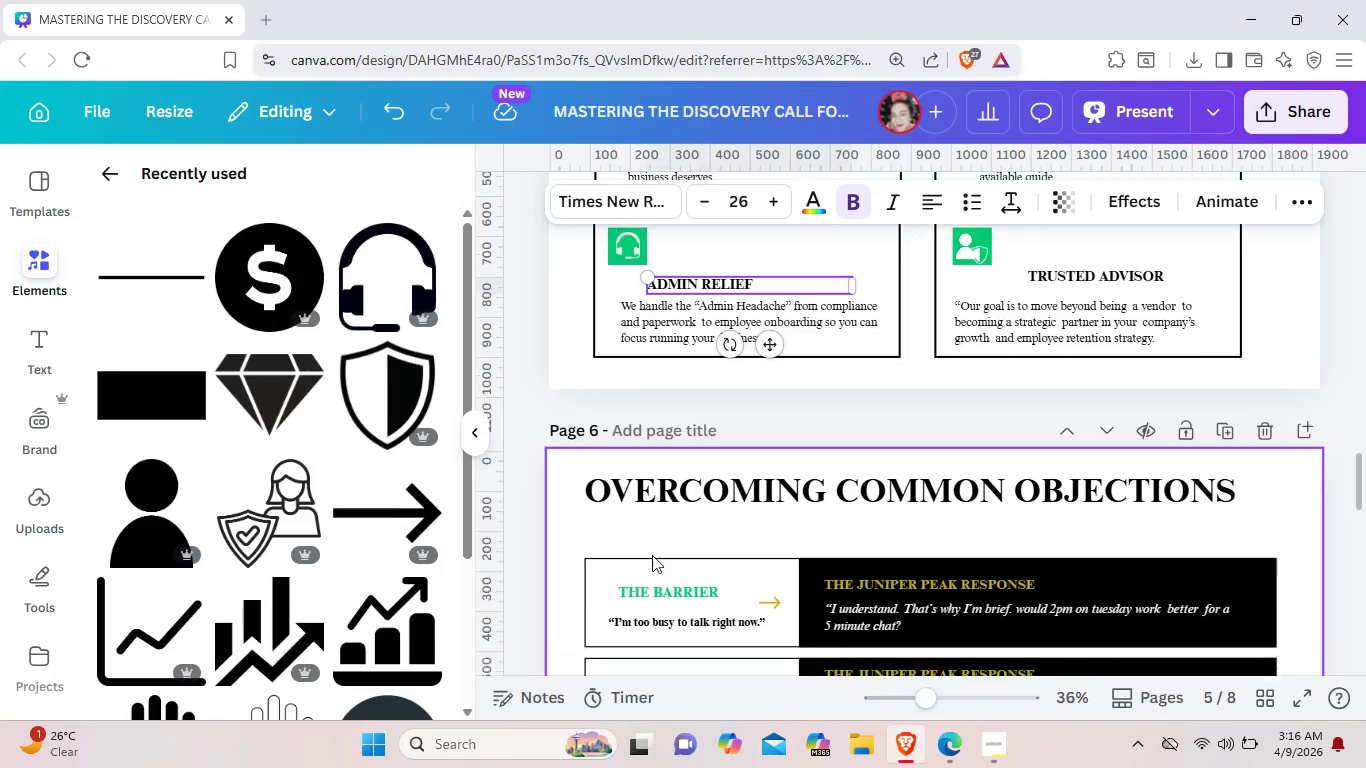 
scroll: coordinate [653, 556], scroll_direction: down, amount: 6.0
 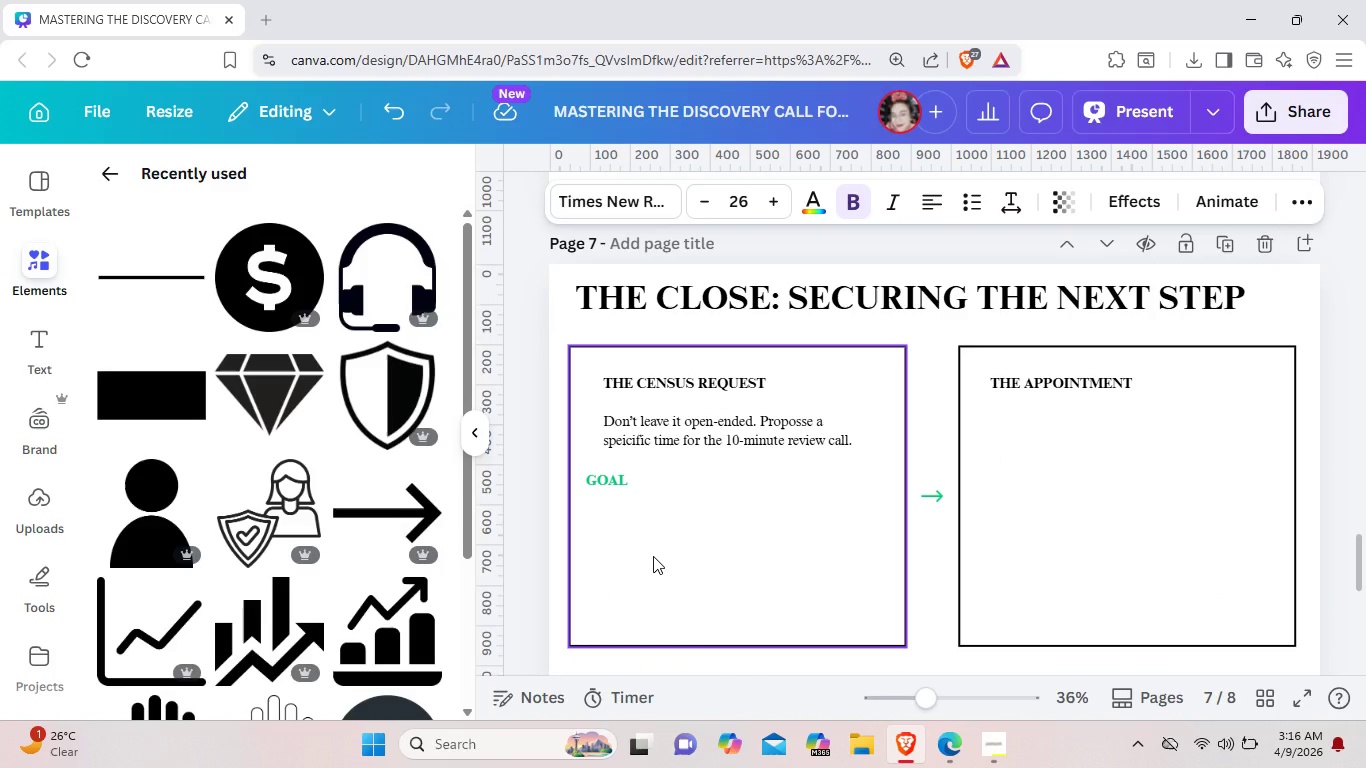 
key(Control+V)
 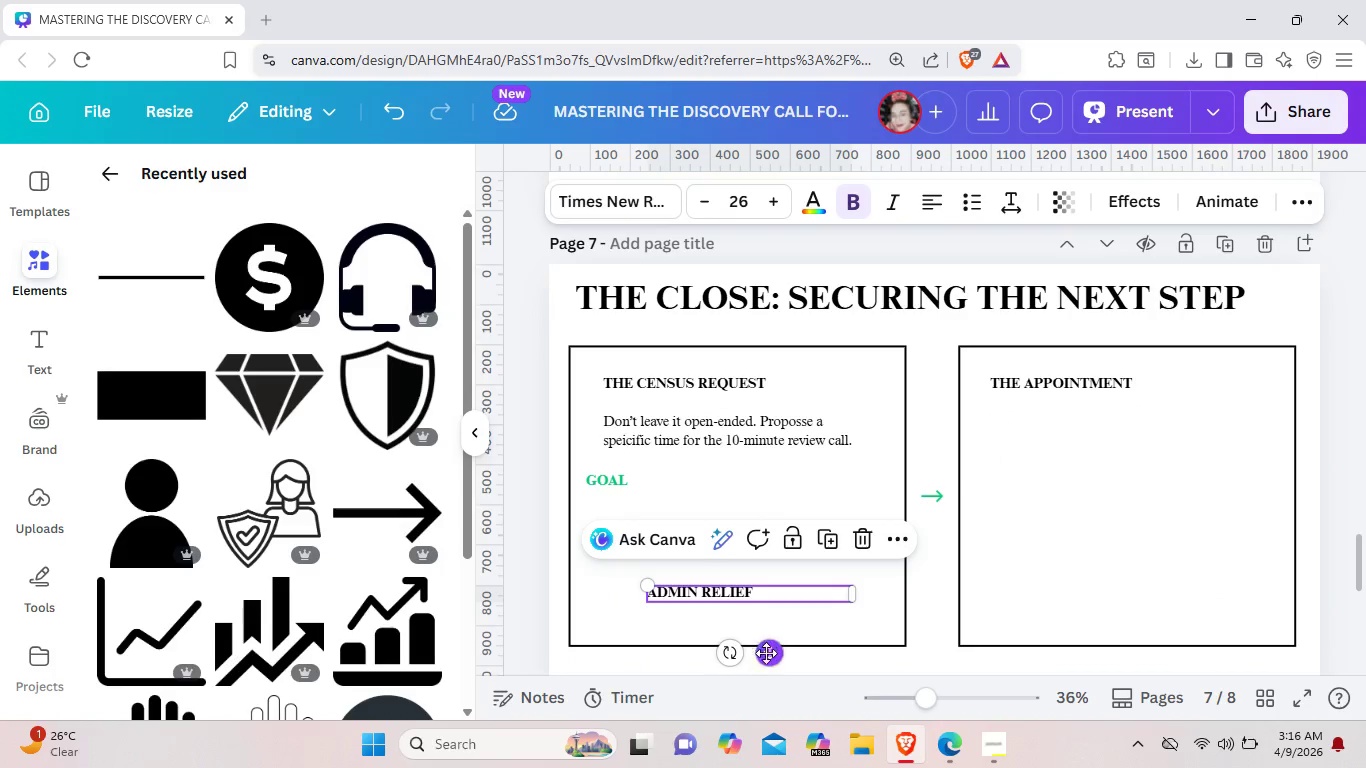 
left_click_drag(start_coordinate=[765, 661], to_coordinate=[726, 588])
 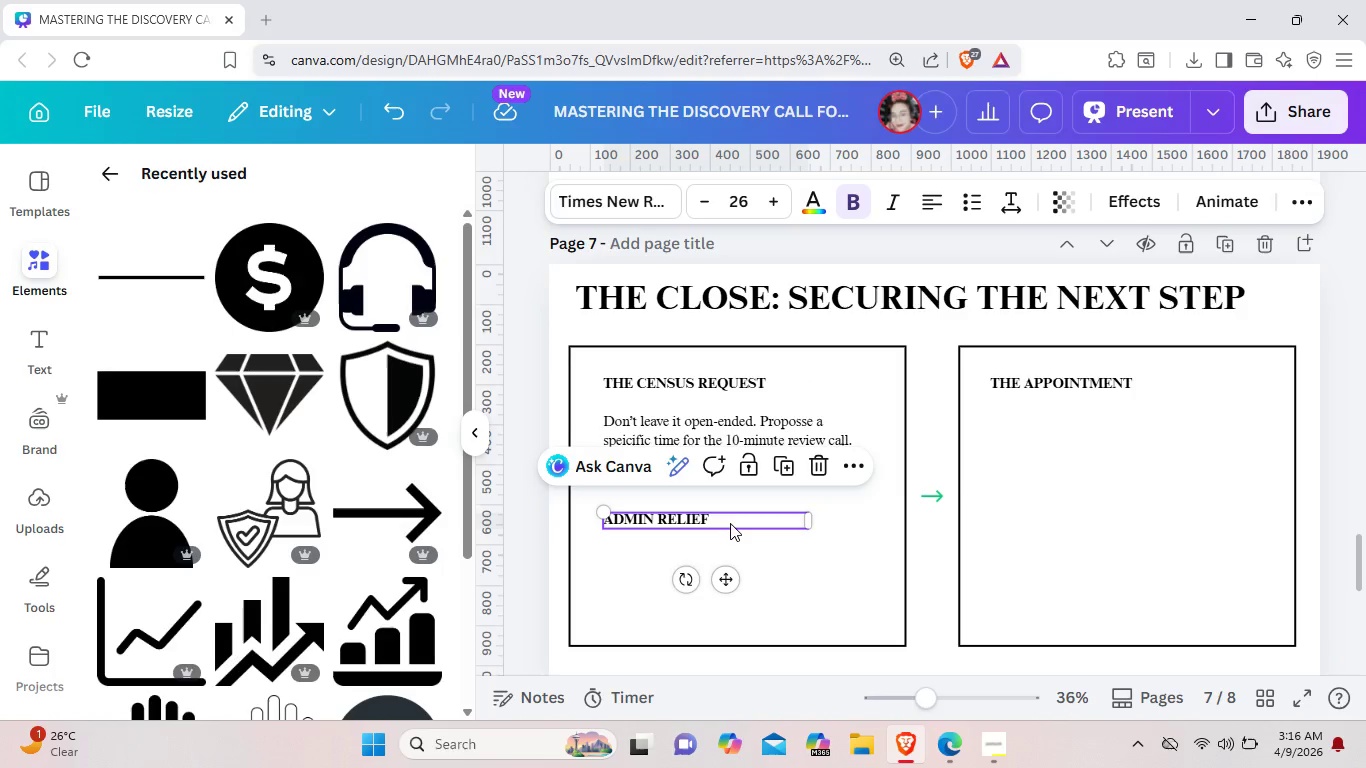 
left_click([730, 523])
 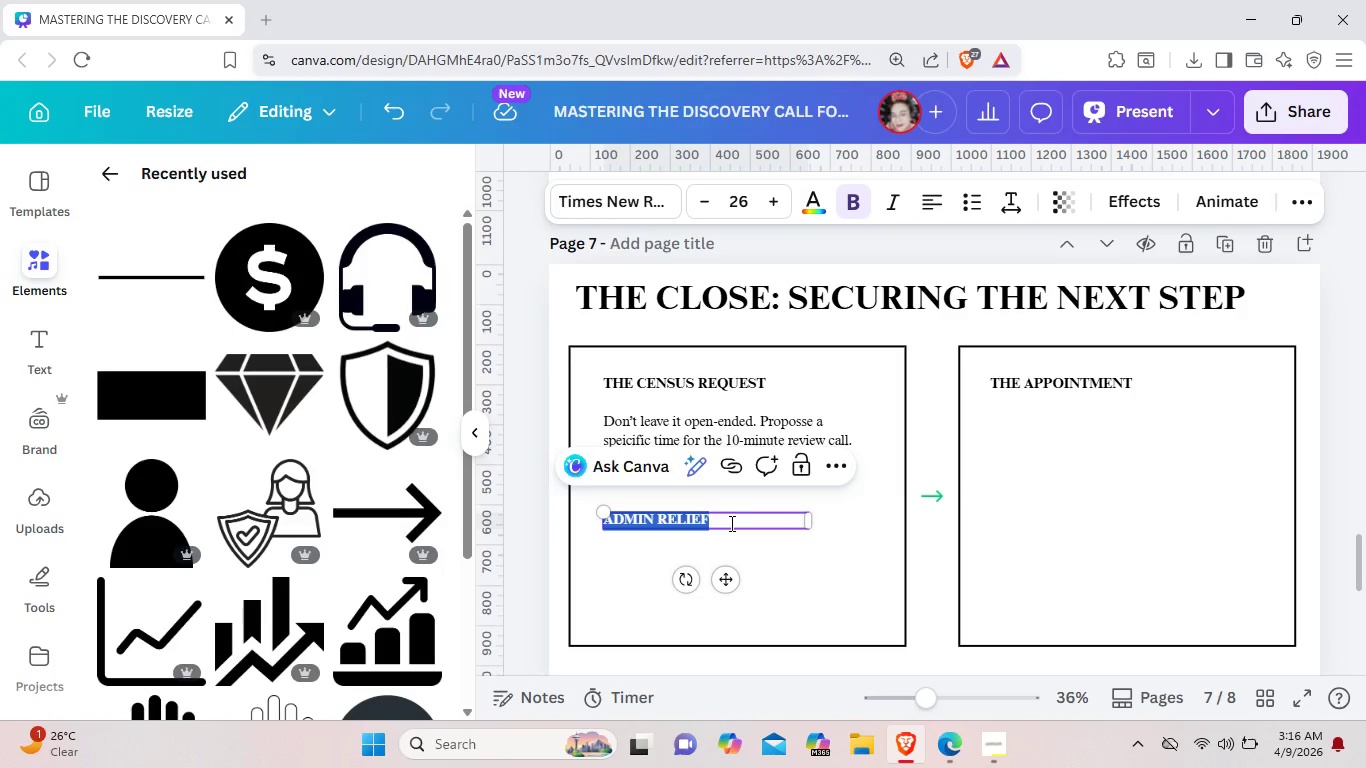 
key(Backspace)
type(10-MINUTE)
 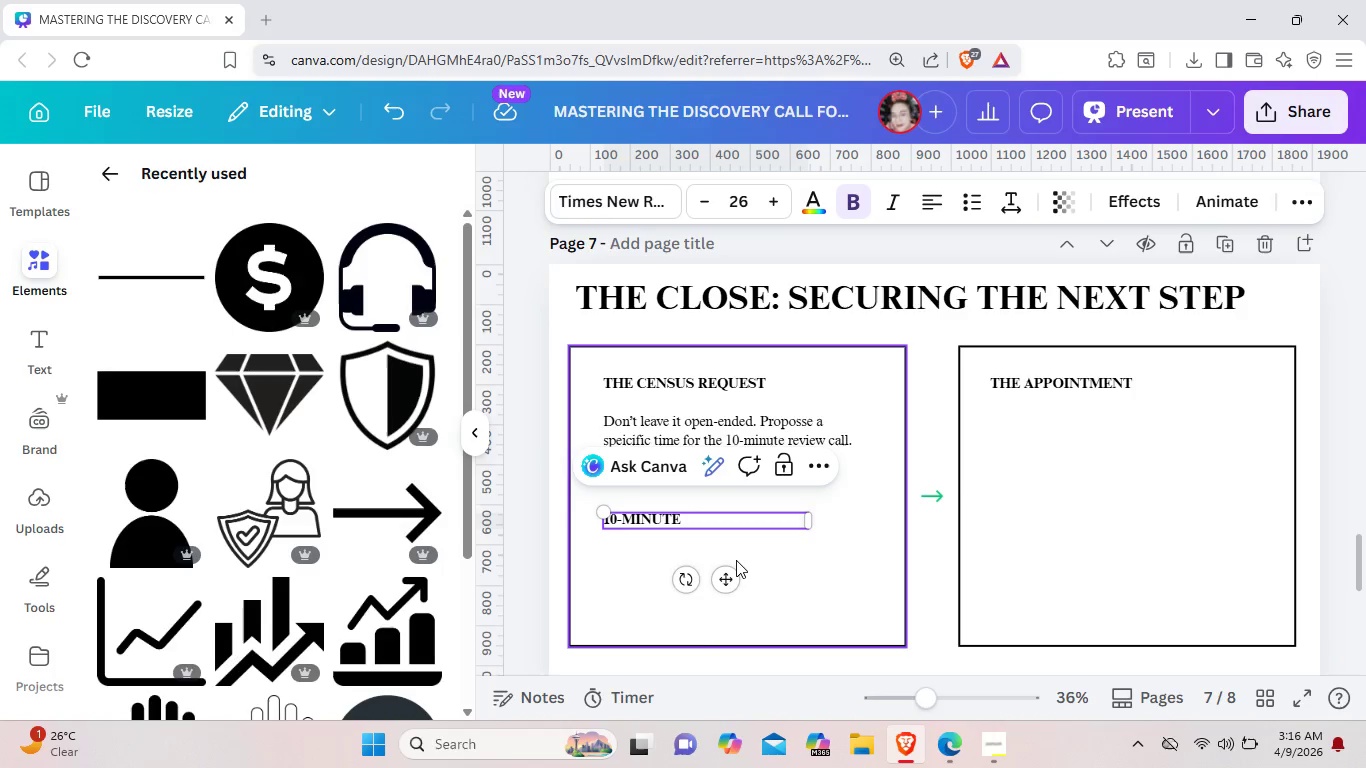 
type( REVIE)
 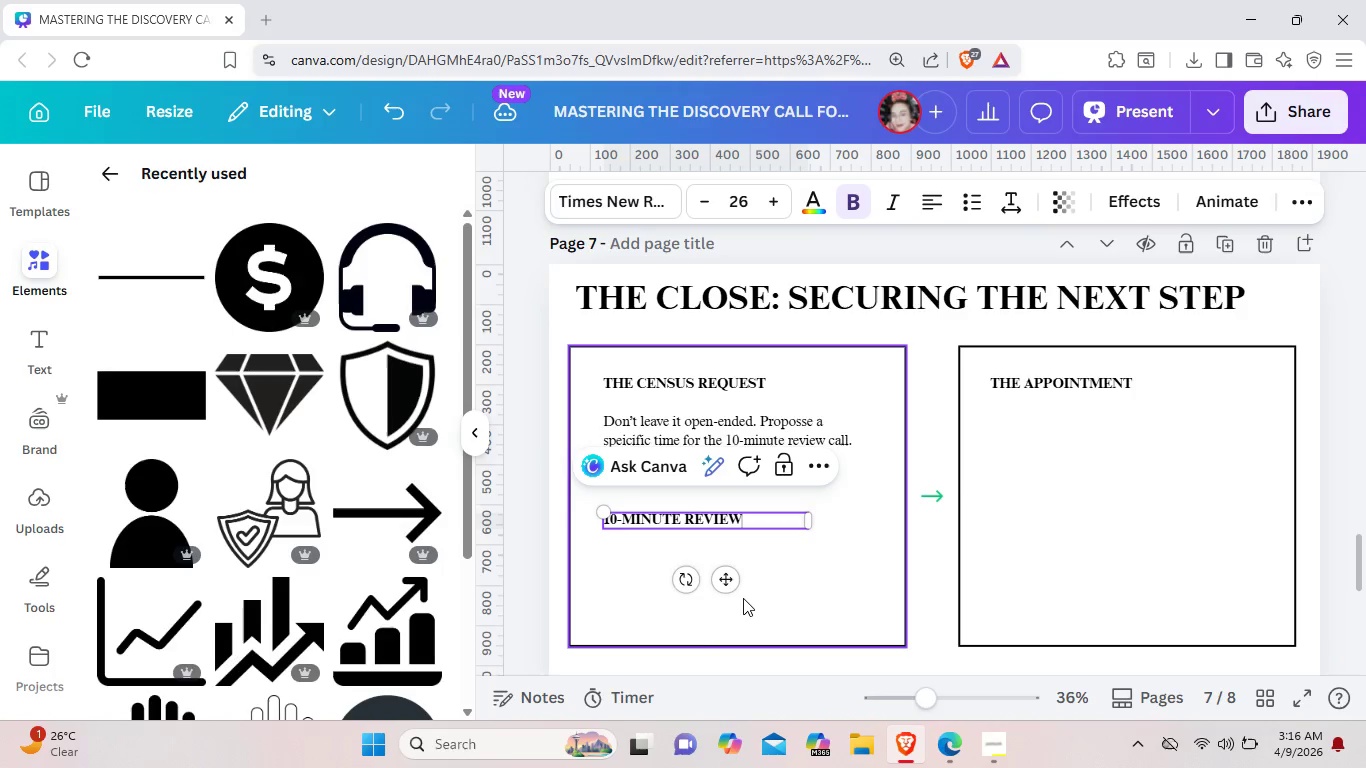 
key(W)
 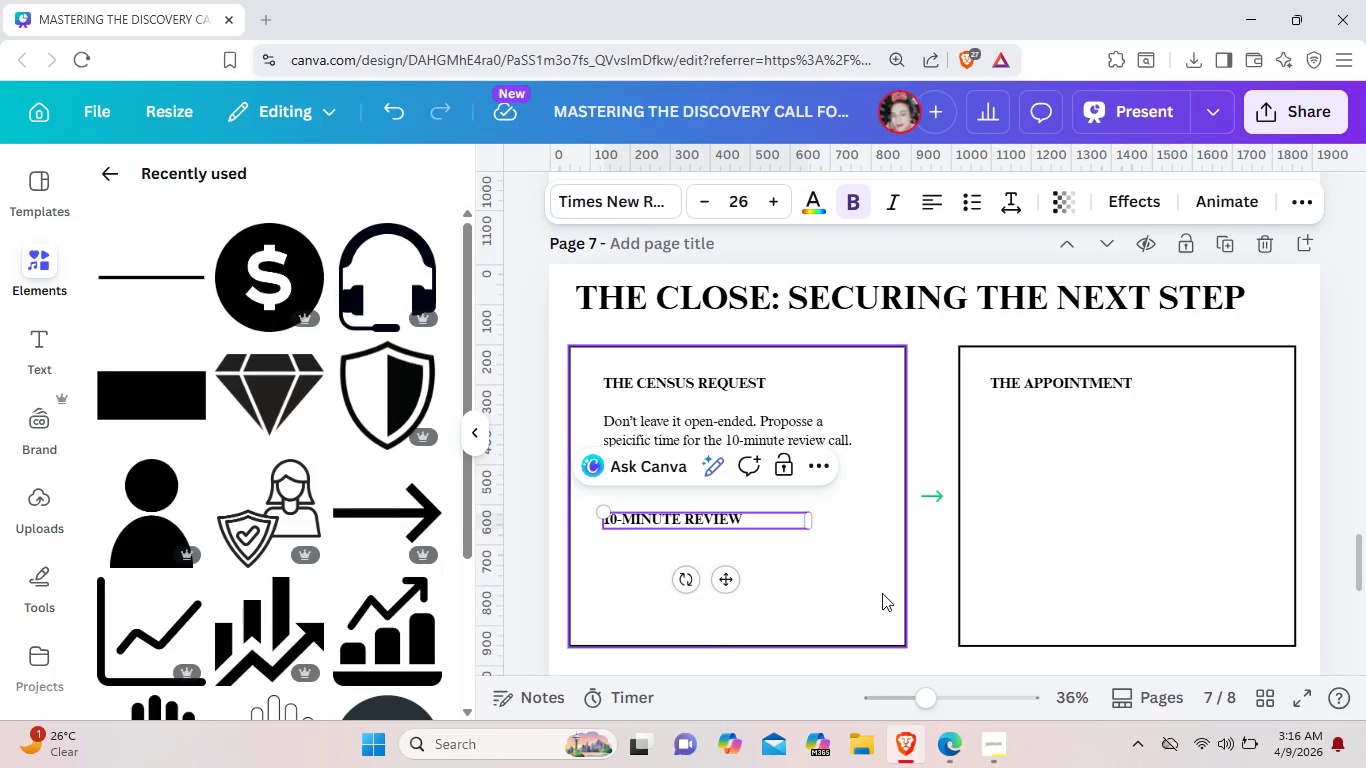 
left_click([882, 593])
 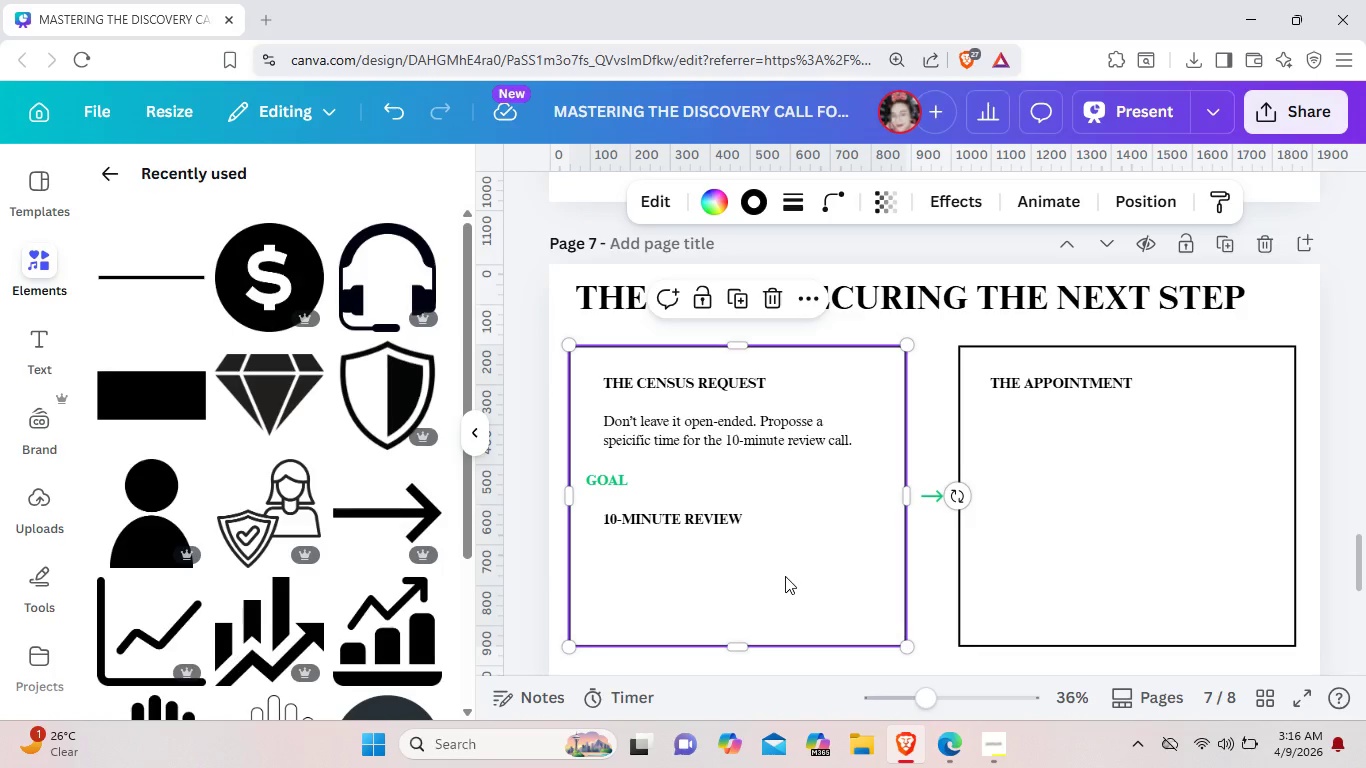 
scroll: coordinate [810, 516], scroll_direction: up, amount: 15.0
 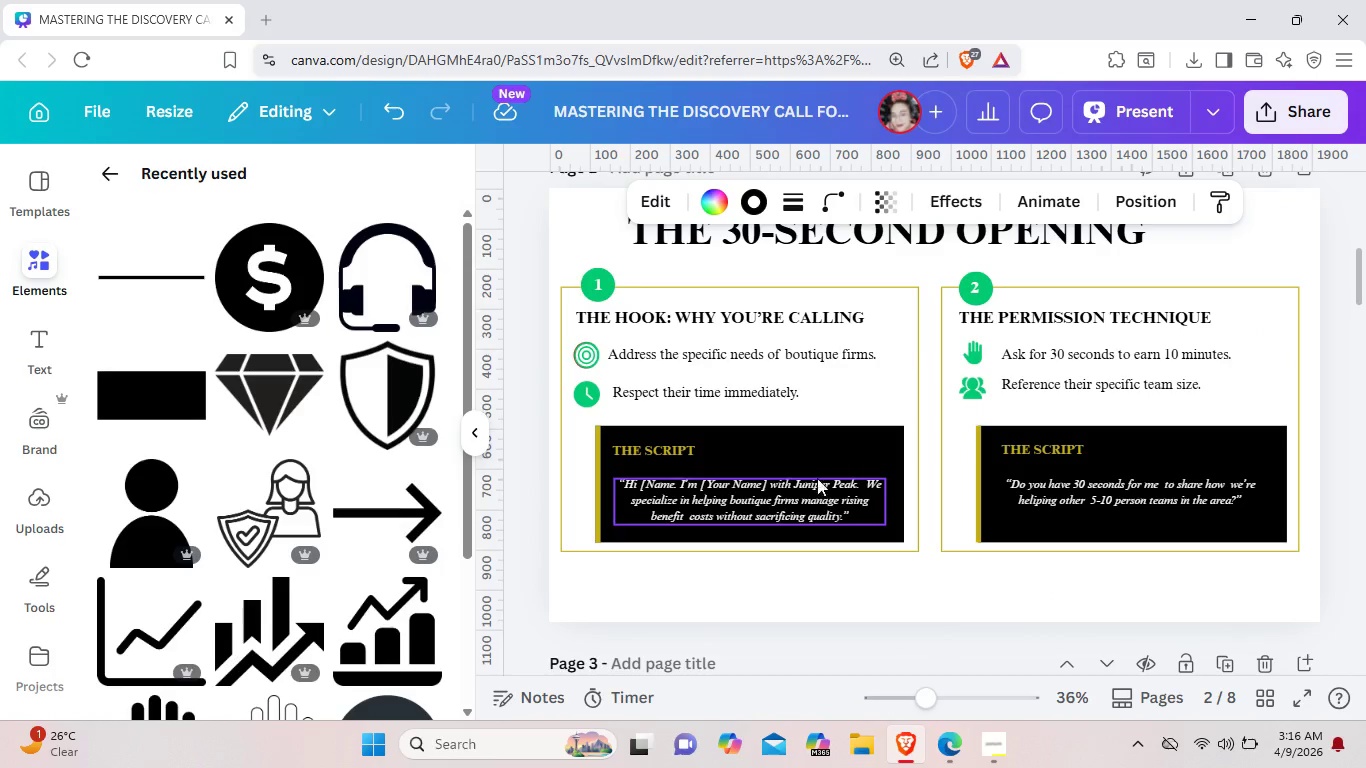 
left_click([828, 448])
 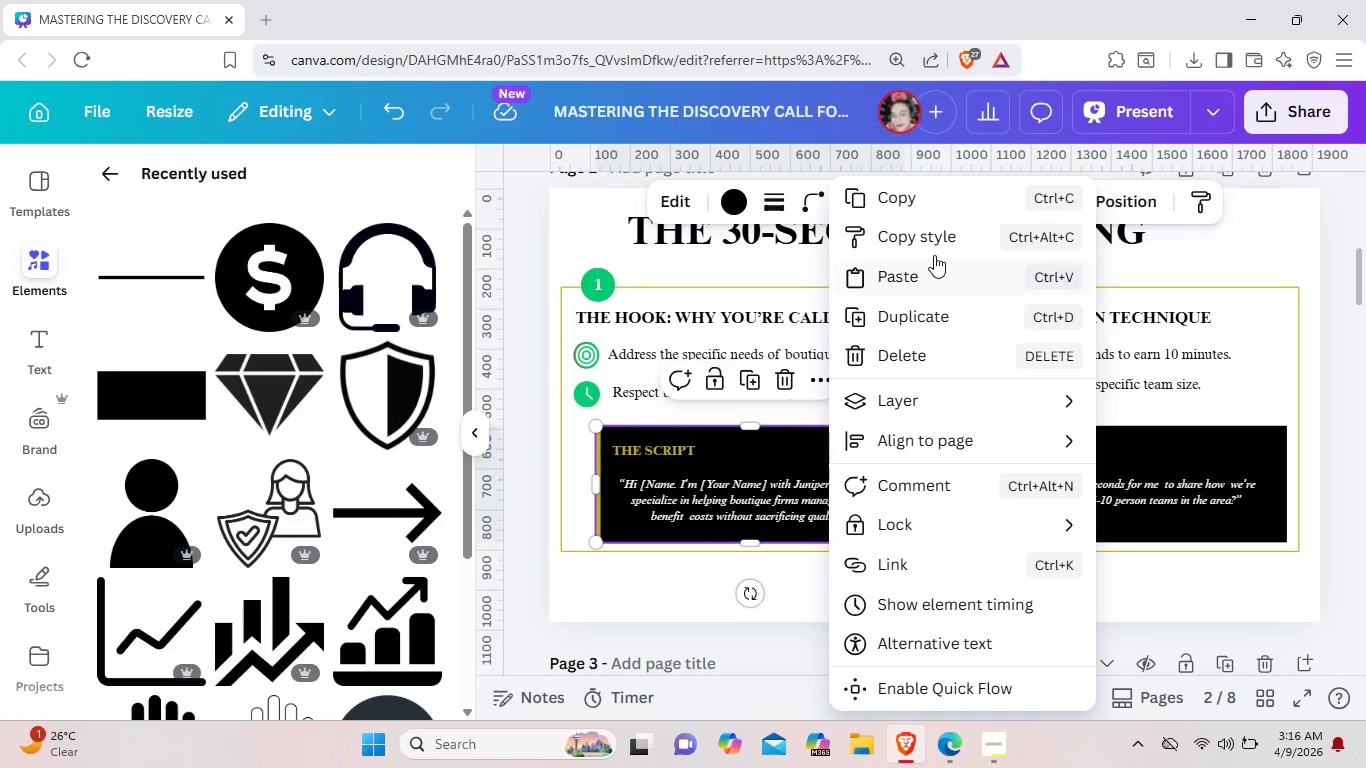 
left_click([939, 200])
 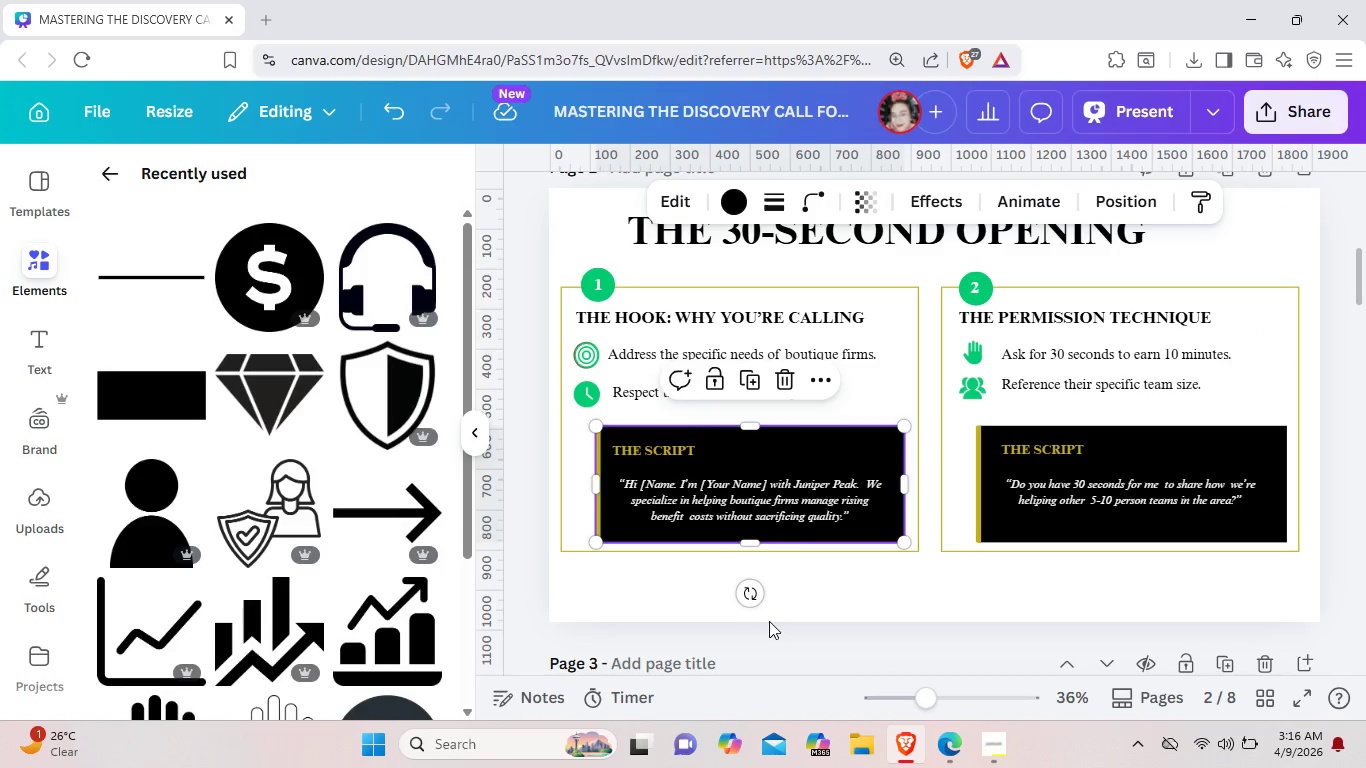 
scroll: coordinate [769, 620], scroll_direction: down, amount: 12.0
 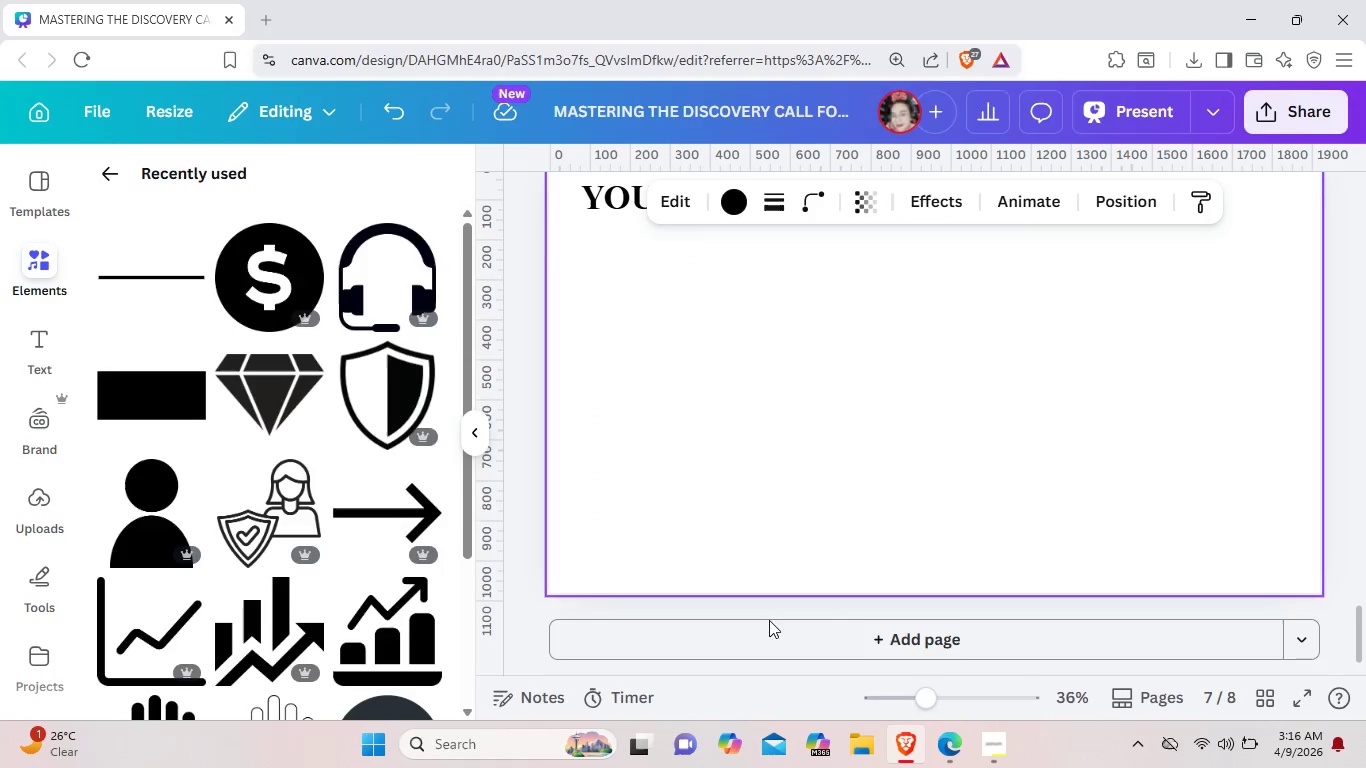 
scroll: coordinate [769, 620], scroll_direction: up, amount: 4.0
 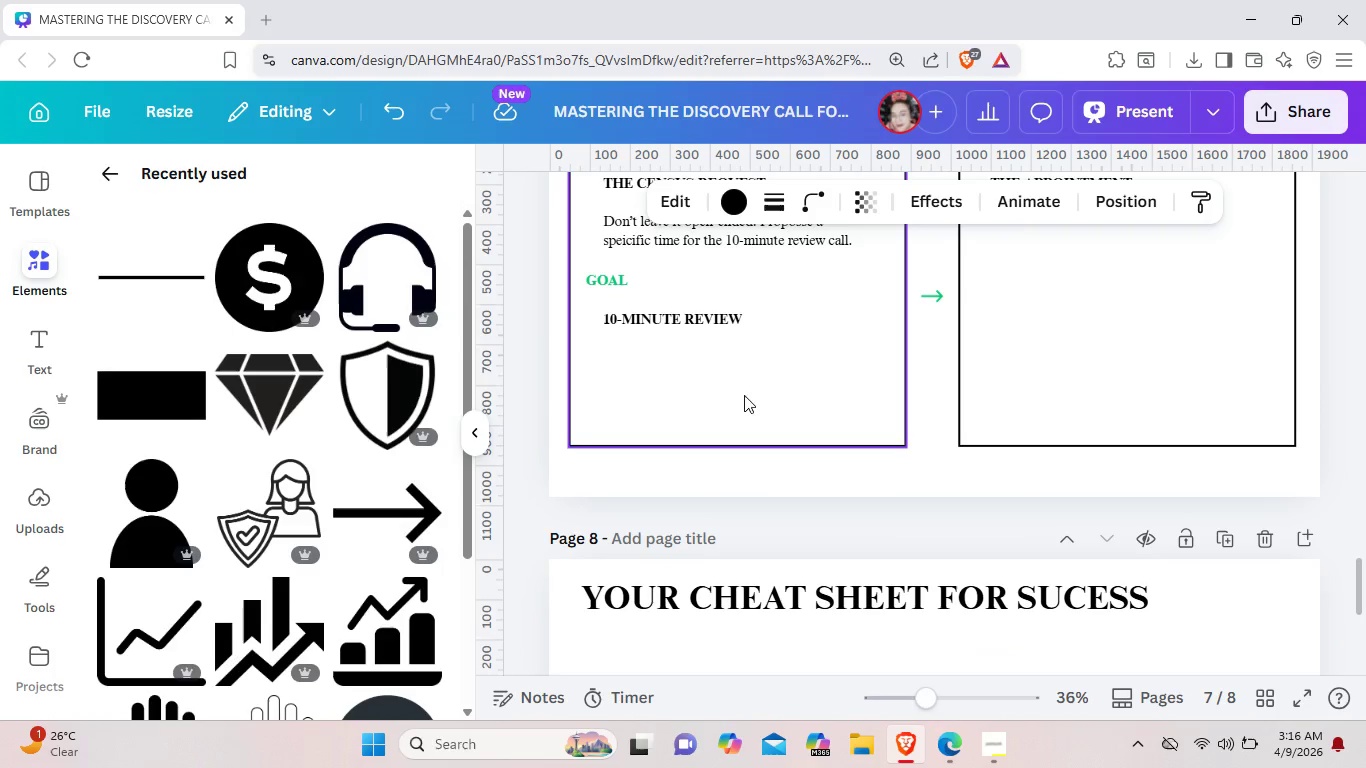 
right_click([744, 383])
 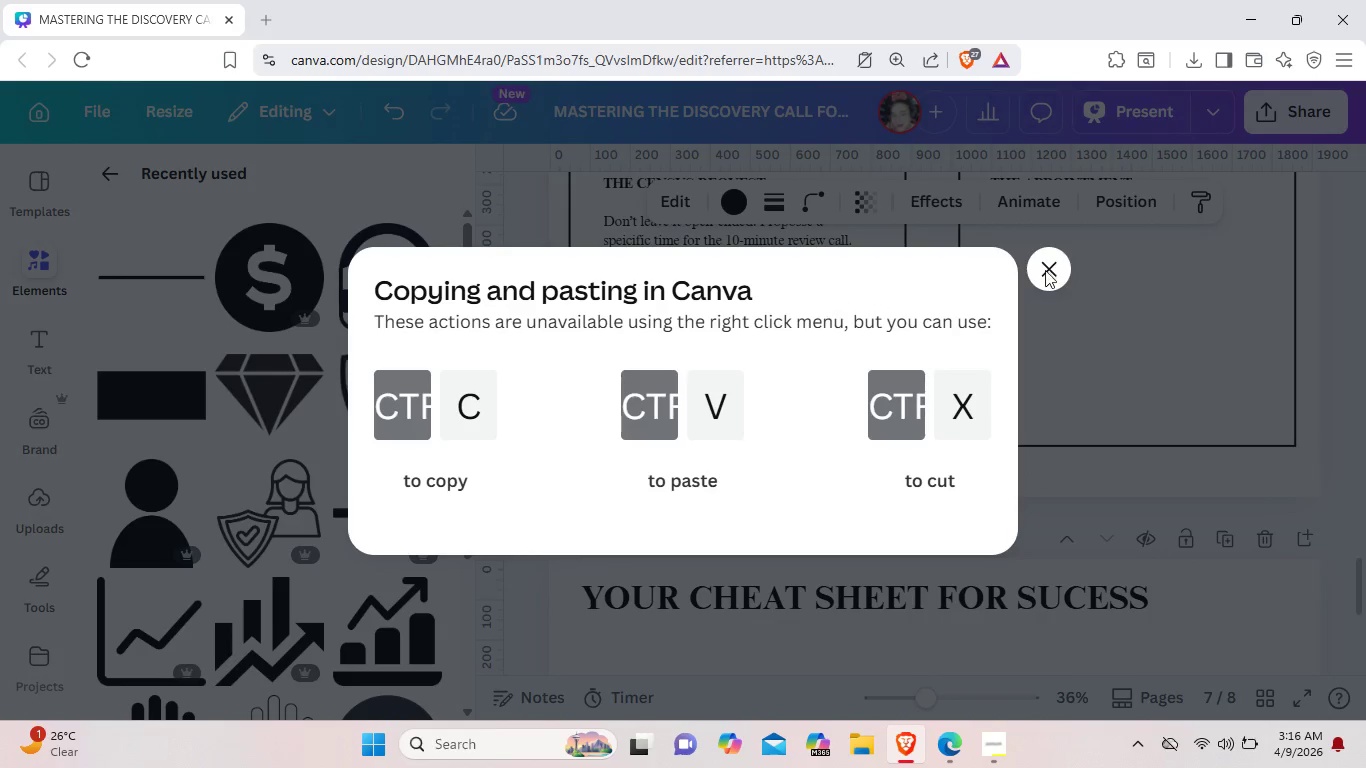 
left_click([1057, 269])
 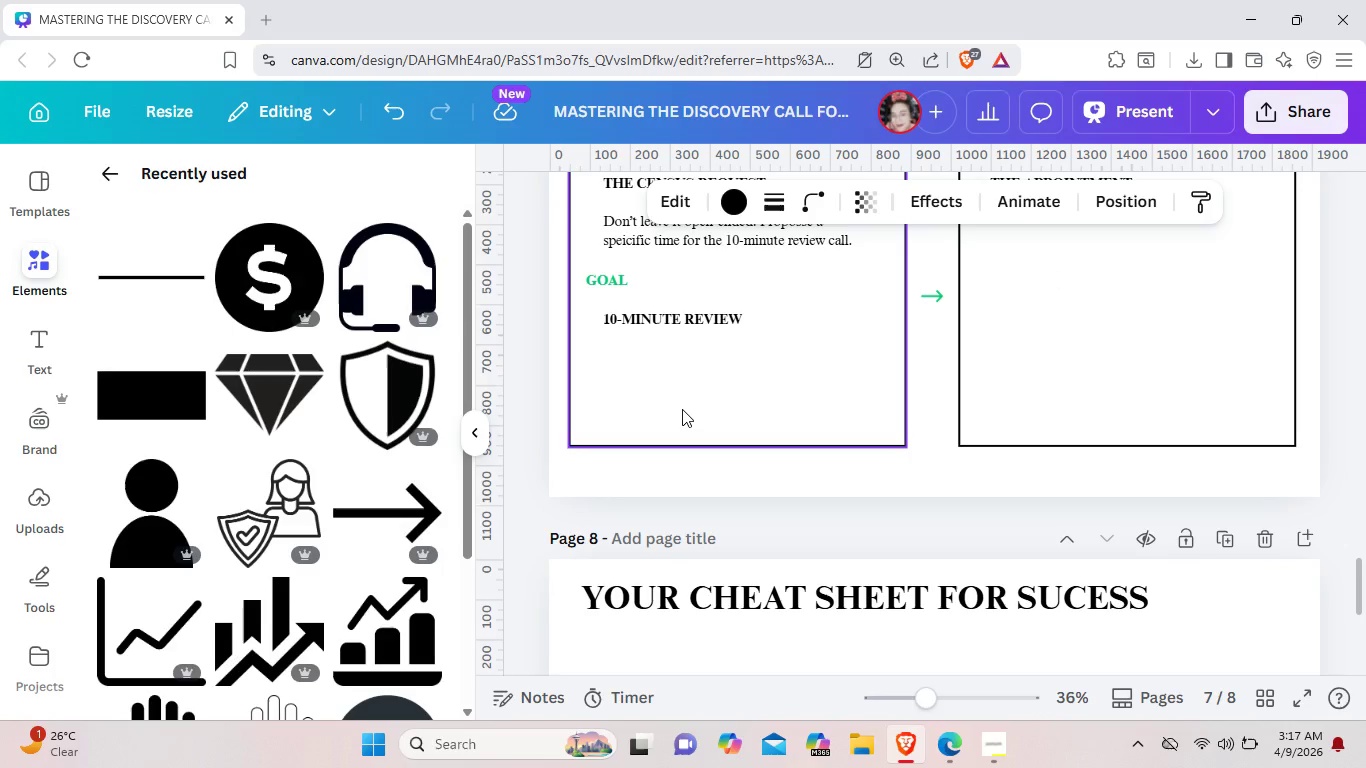 
key(Control+V)
 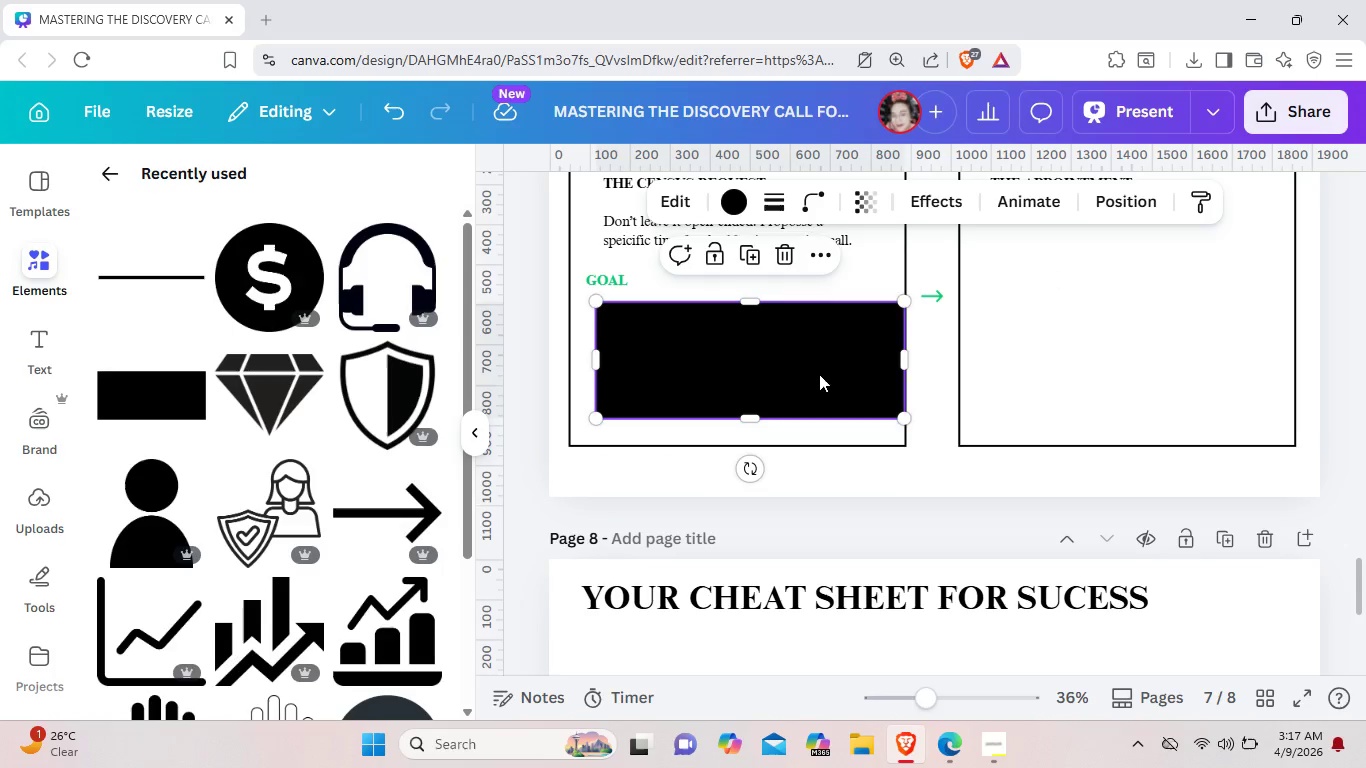 
left_click_drag(start_coordinate=[820, 374], to_coordinate=[822, 396])
 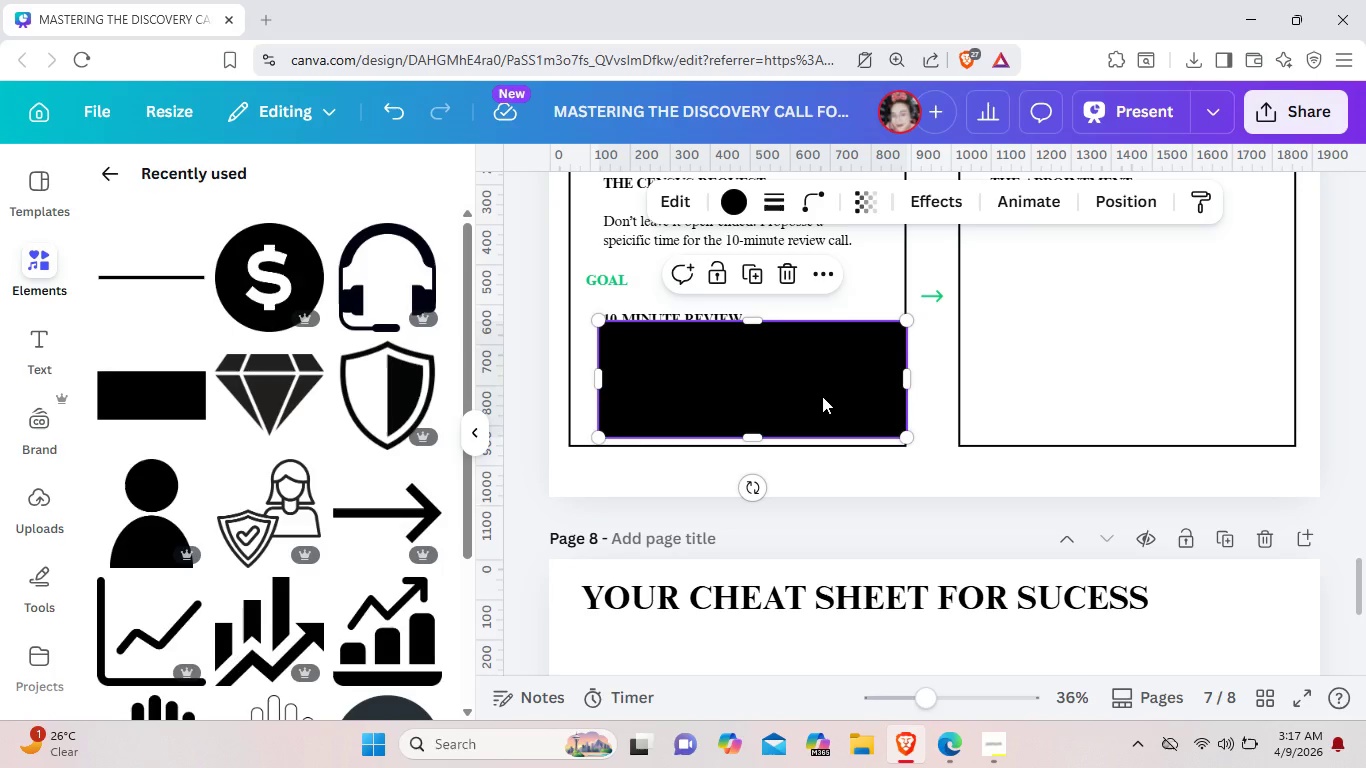 
wait(9.3)
 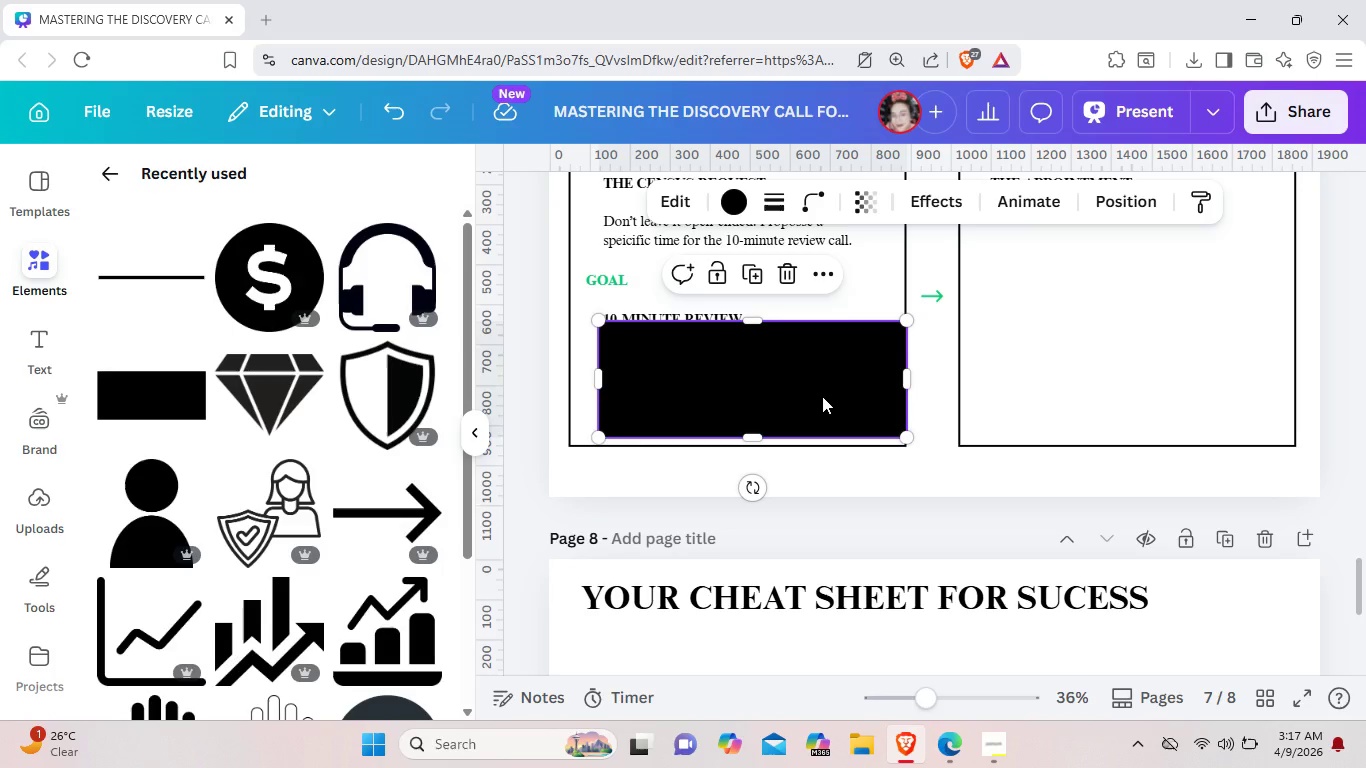 
scroll: coordinate [819, 395], scroll_direction: up, amount: 2.0
 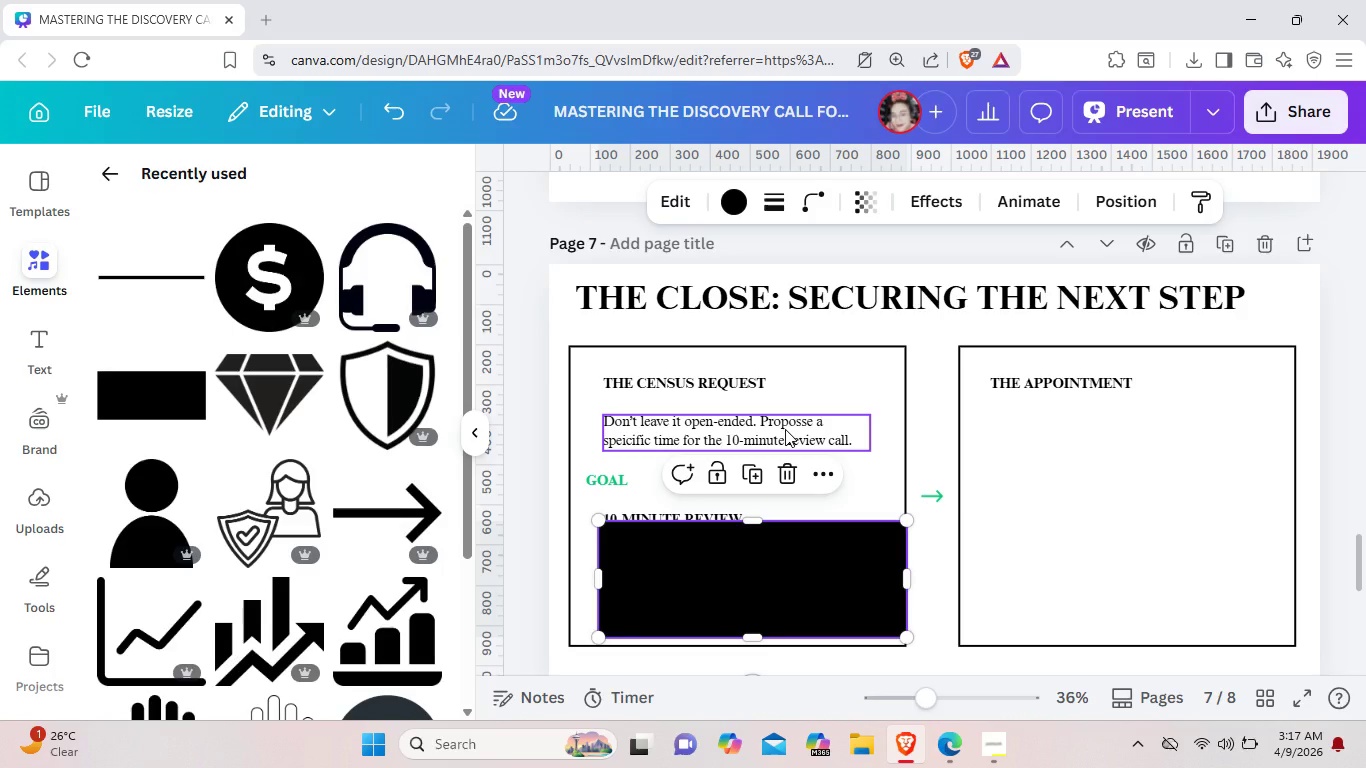 
wait(17.09)
 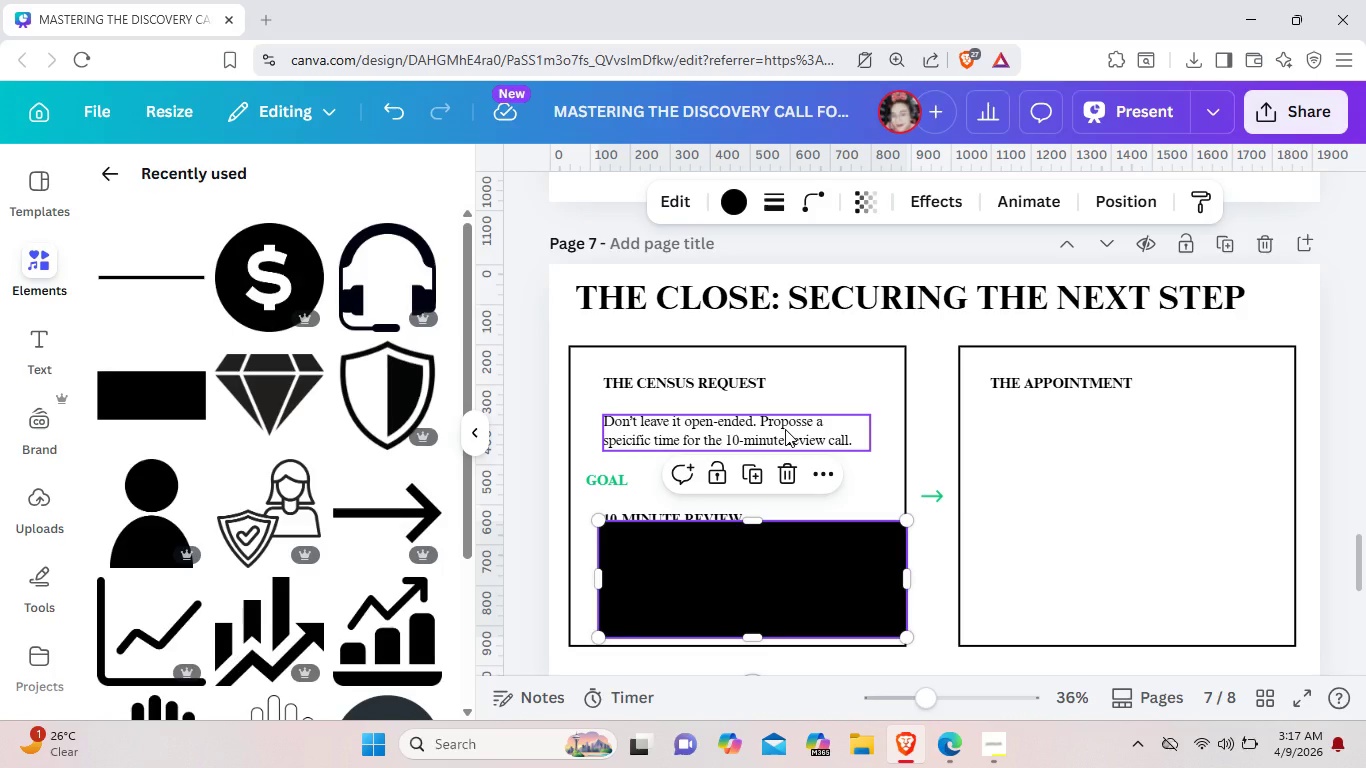 
left_click_drag(start_coordinate=[770, 550], to_coordinate=[766, 610])
 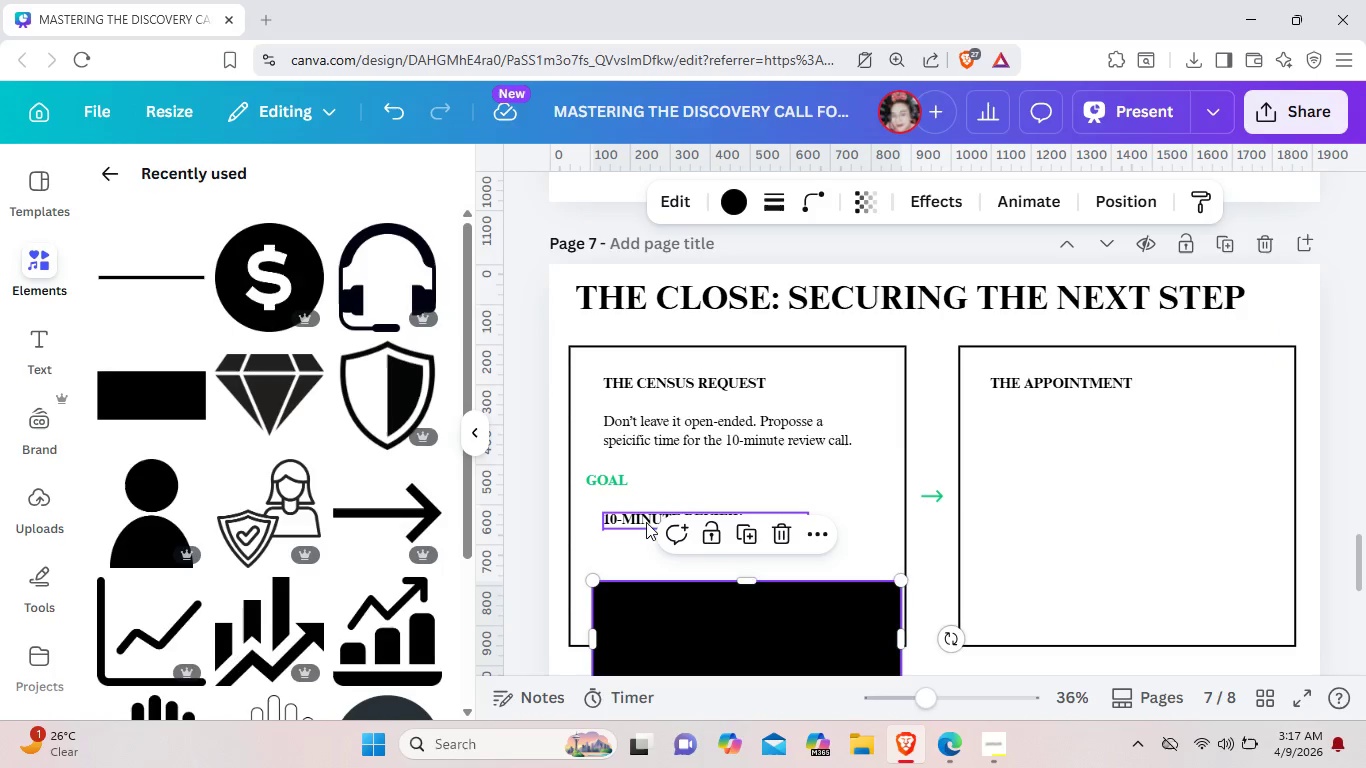 
left_click([646, 522])
 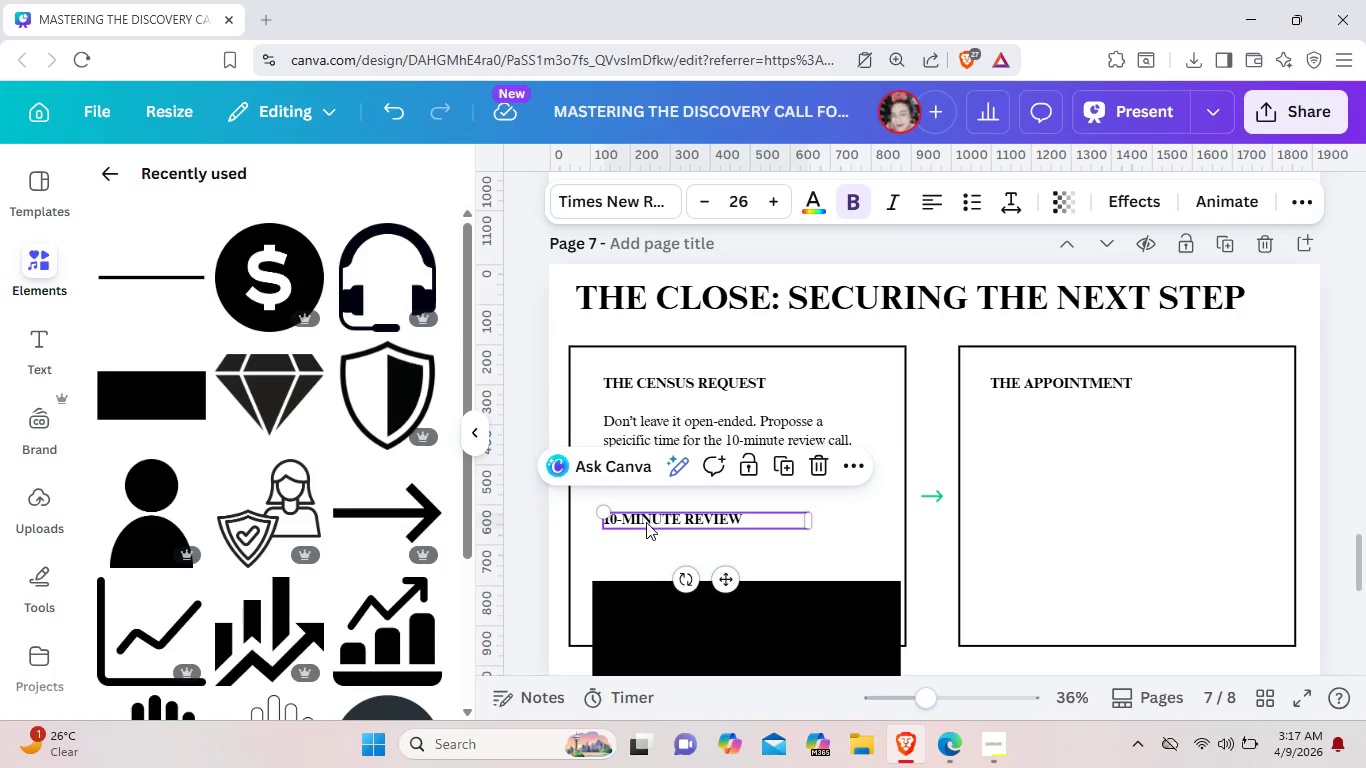 
key(Backspace)
 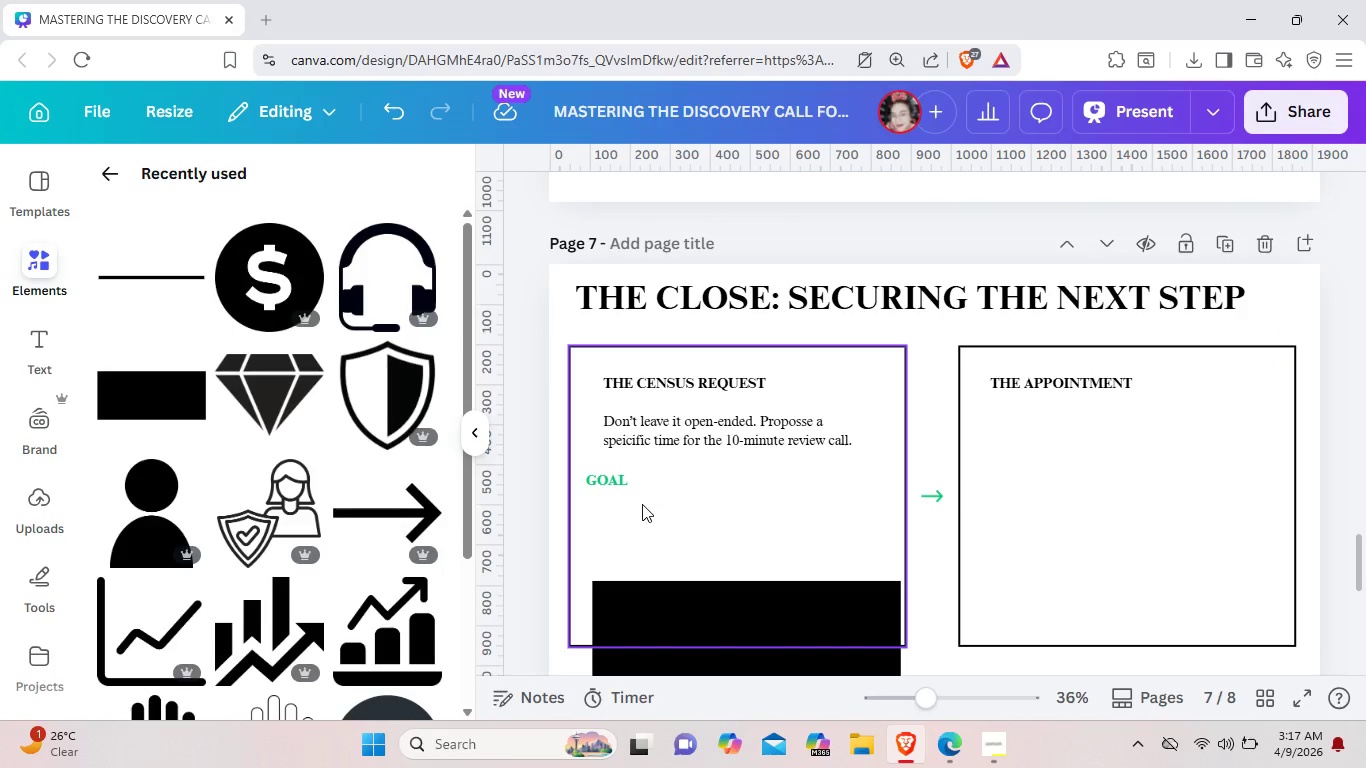 
left_click([619, 483])
 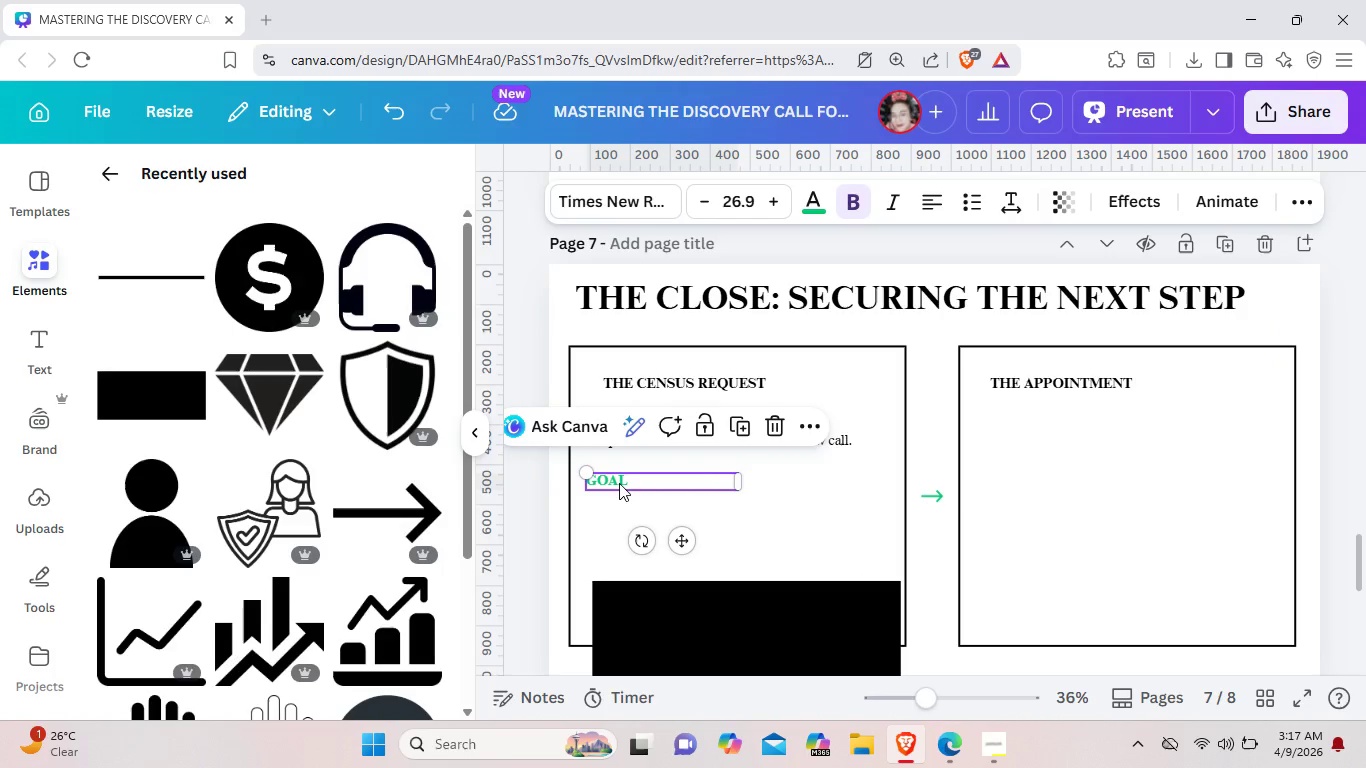 
key(Backspace)
 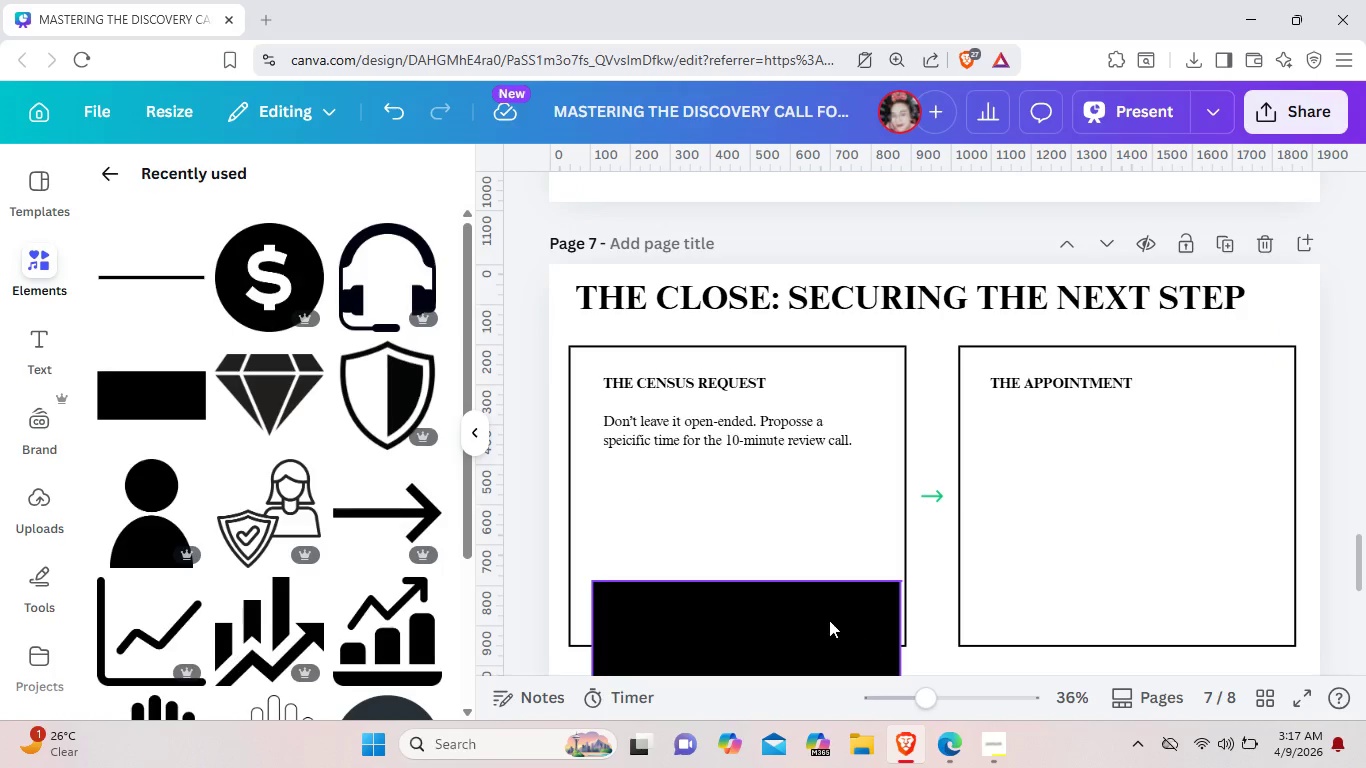 
left_click_drag(start_coordinate=[820, 618], to_coordinate=[1205, 552])
 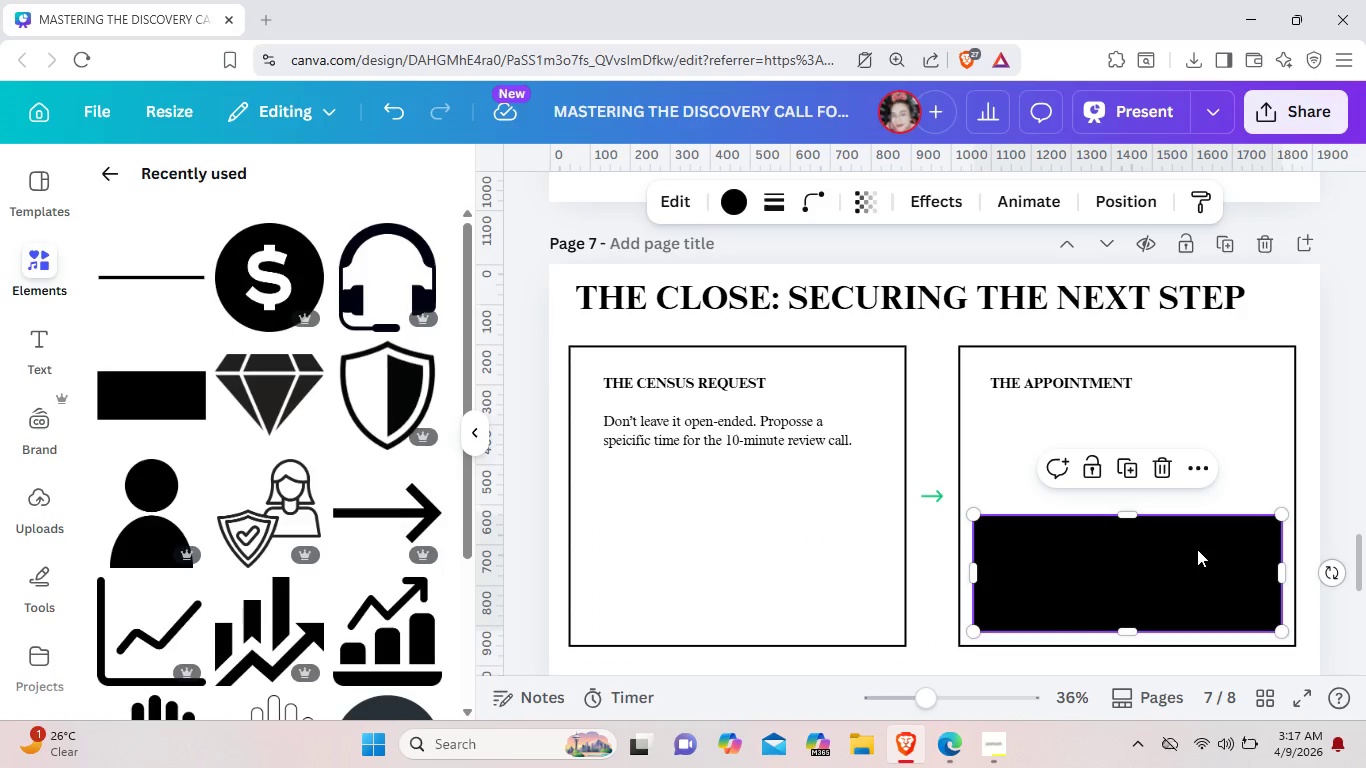 
wait(5.06)
 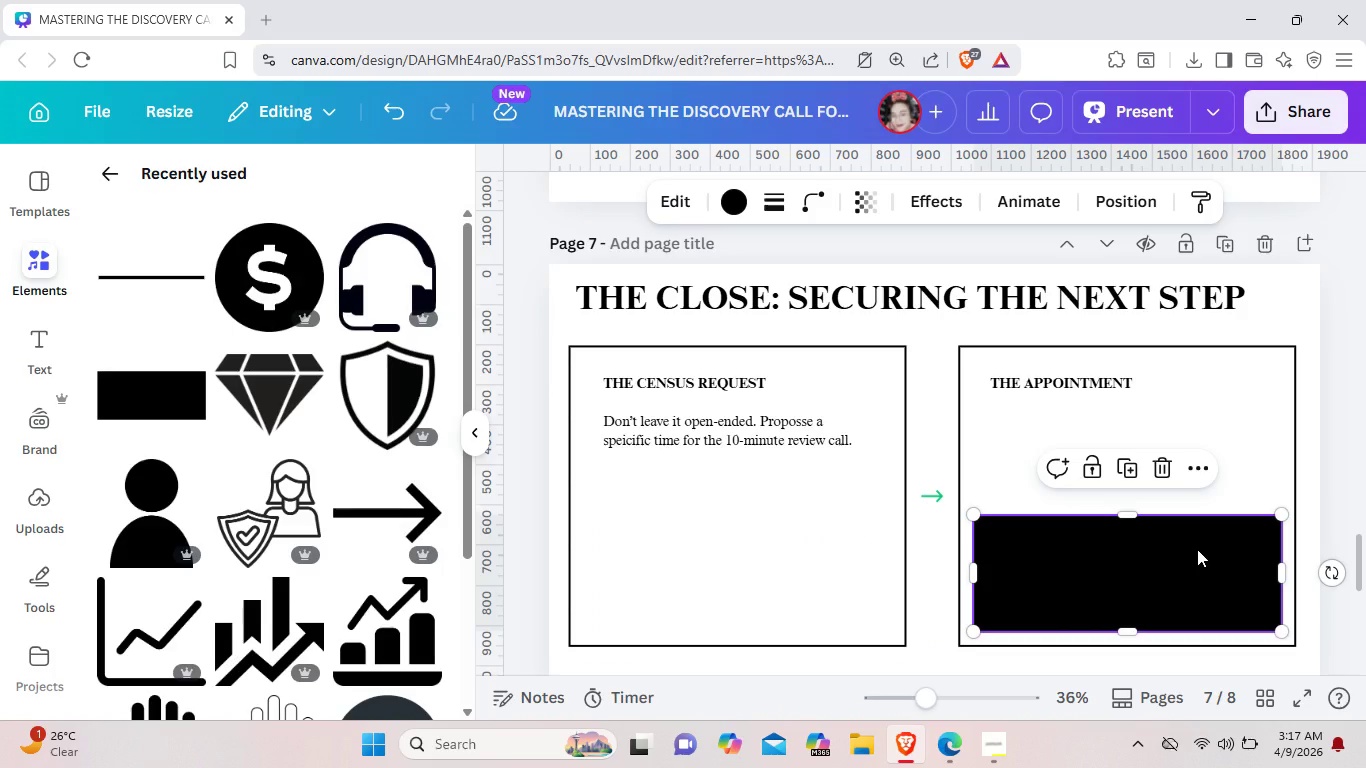 
scroll: coordinate [178, 386], scroll_direction: down, amount: 2.0
 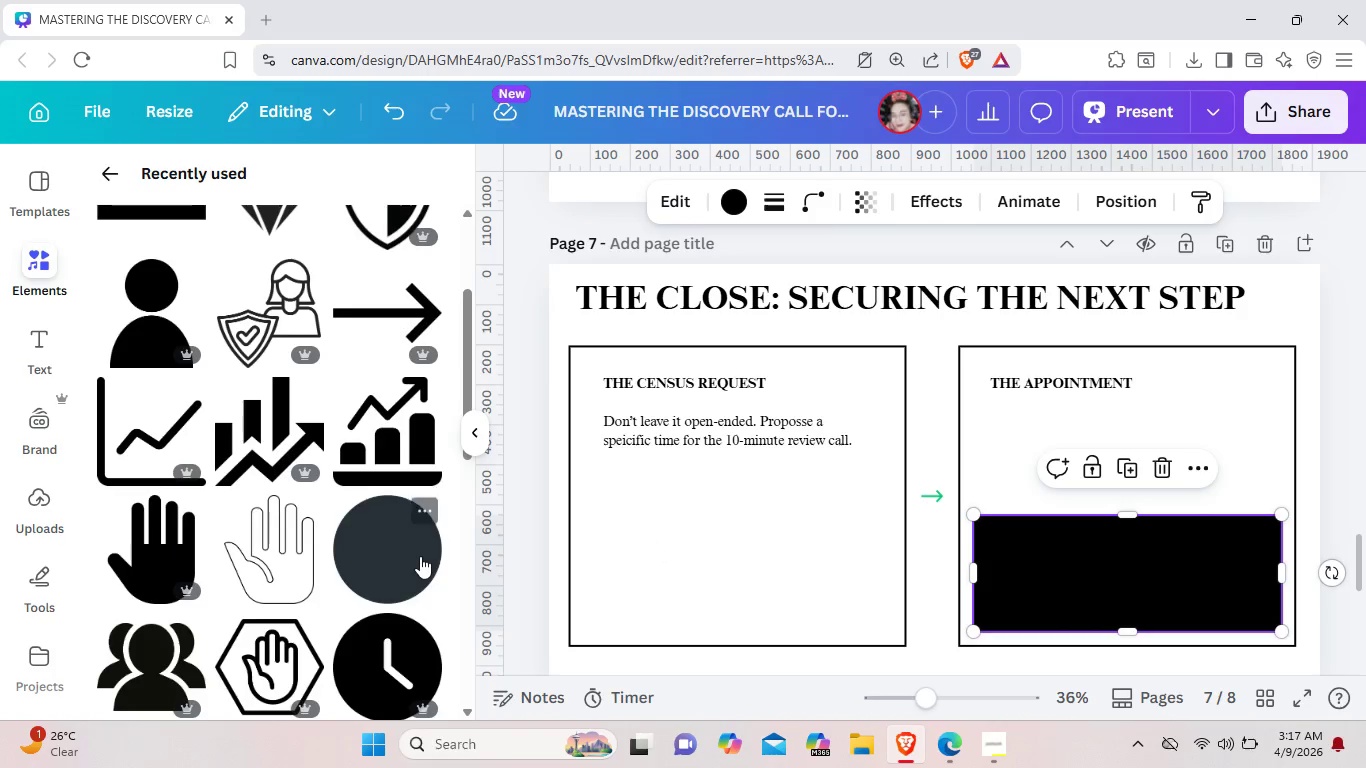 
scroll: coordinate [345, 540], scroll_direction: up, amount: 10.0
 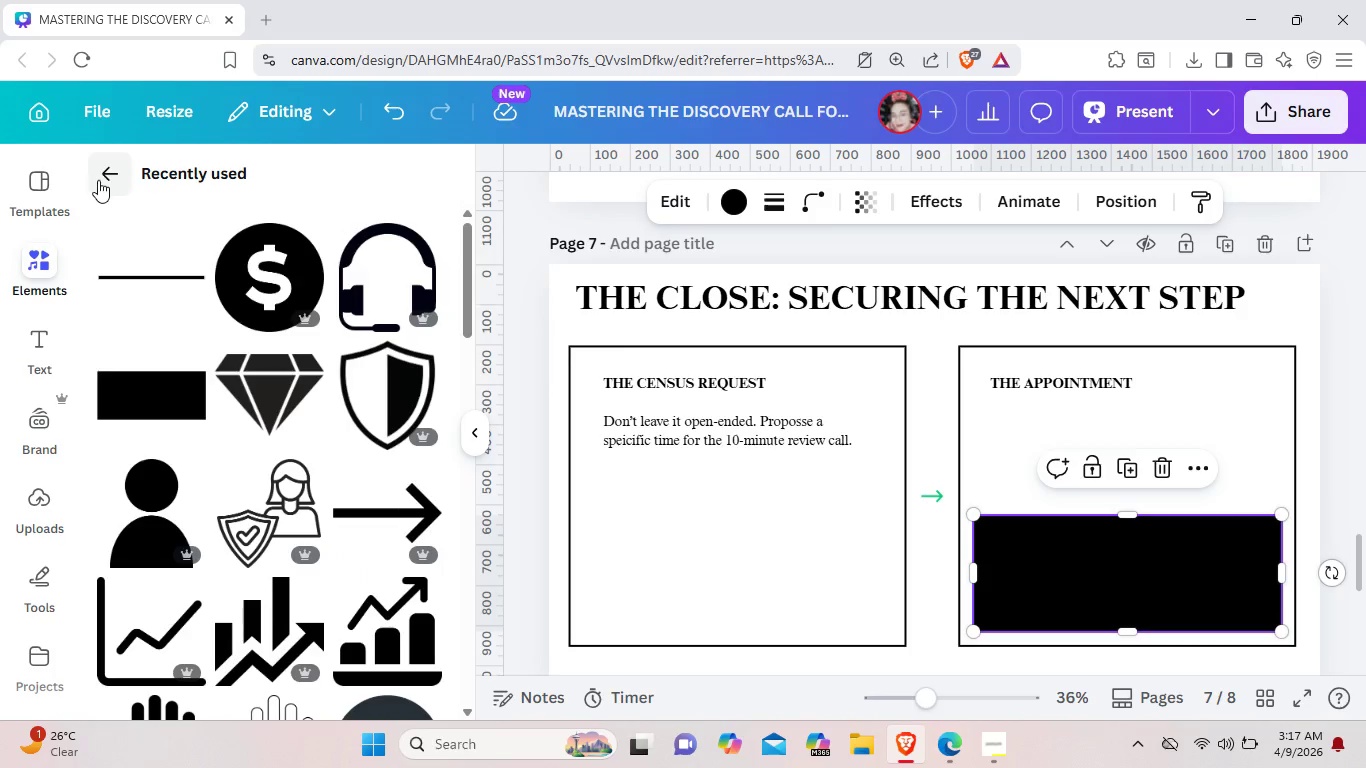 
left_click([100, 180])
 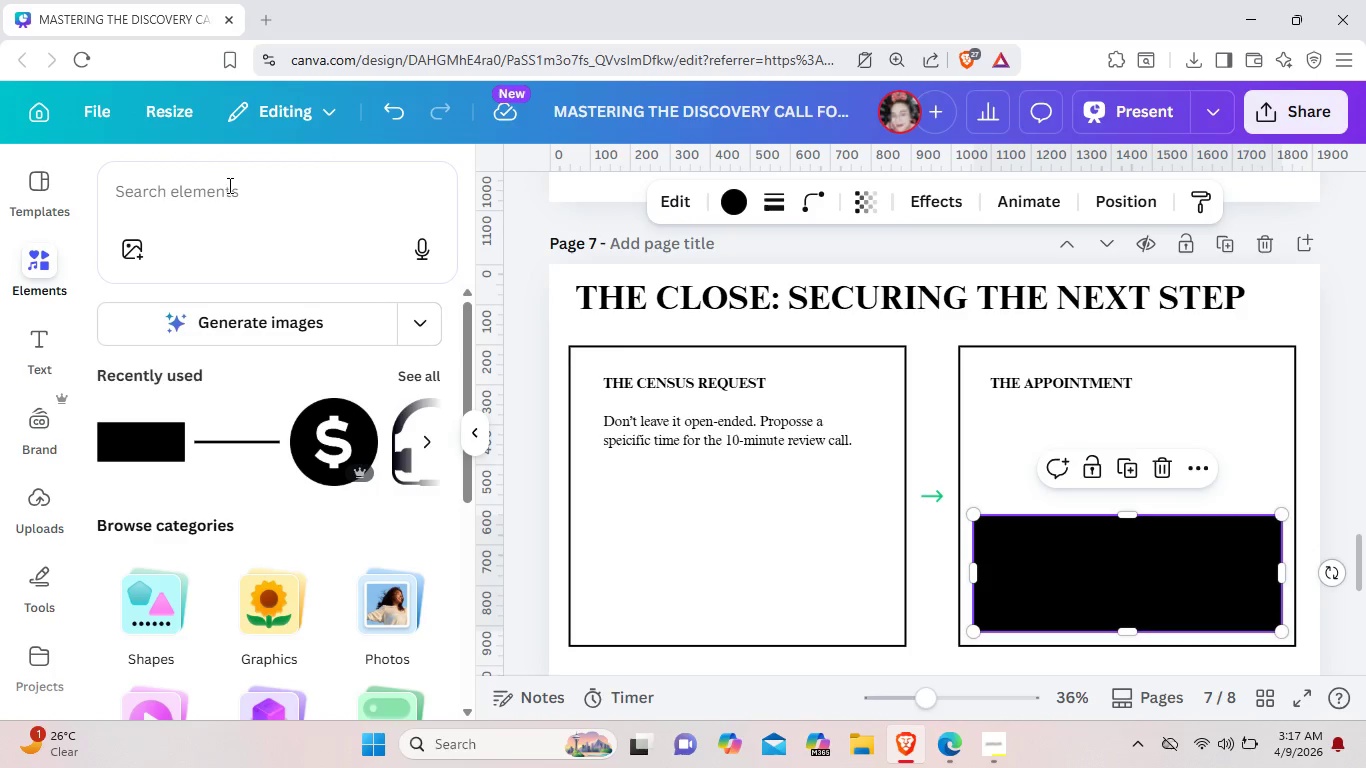 
left_click([236, 195])
 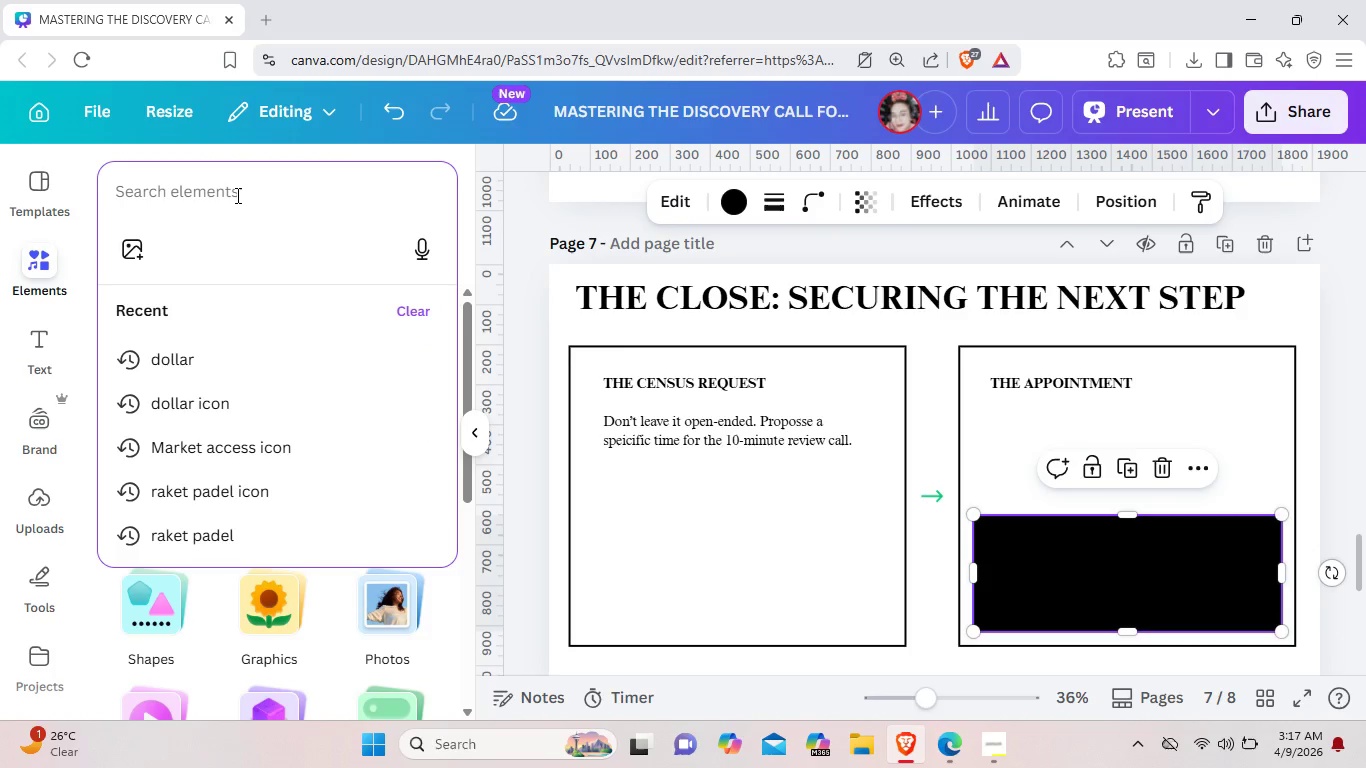 
type(CHECKR)
key(Backspace)
 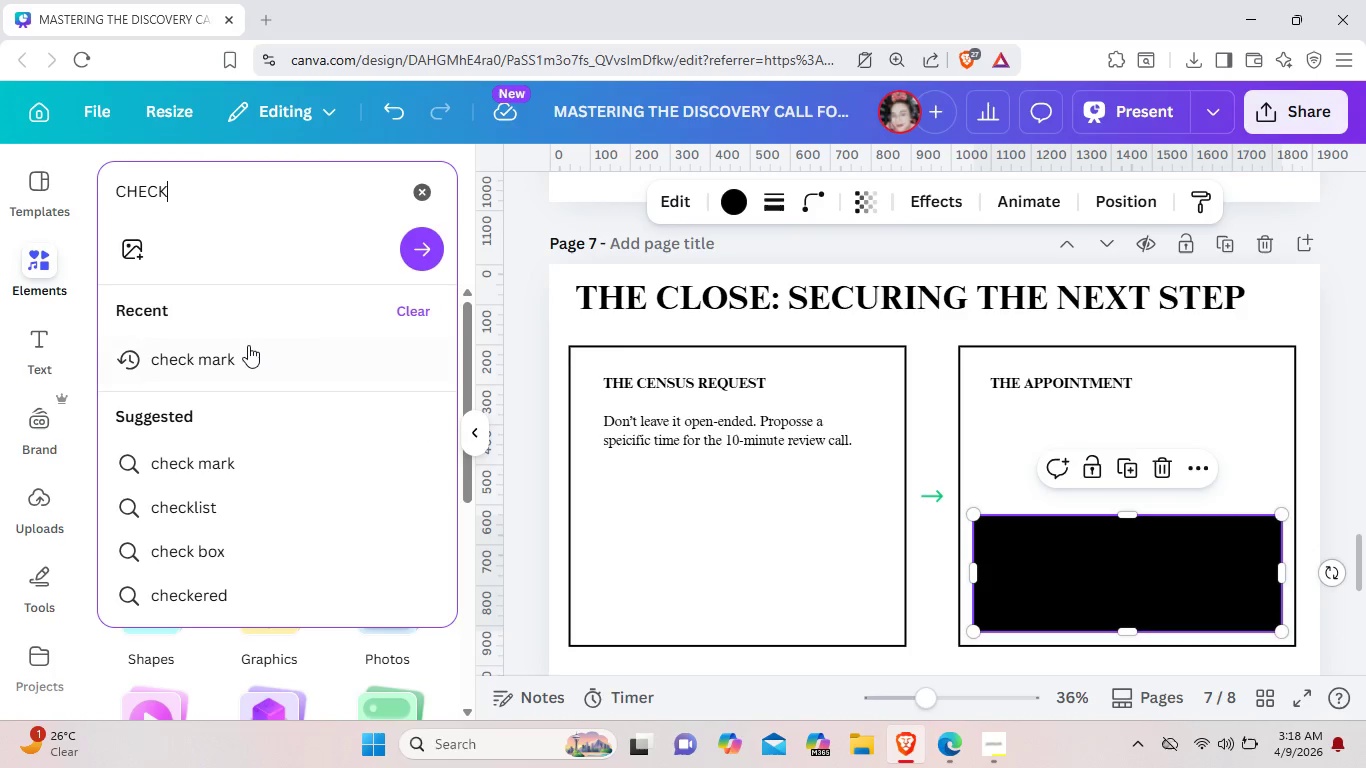 
left_click([248, 350])
 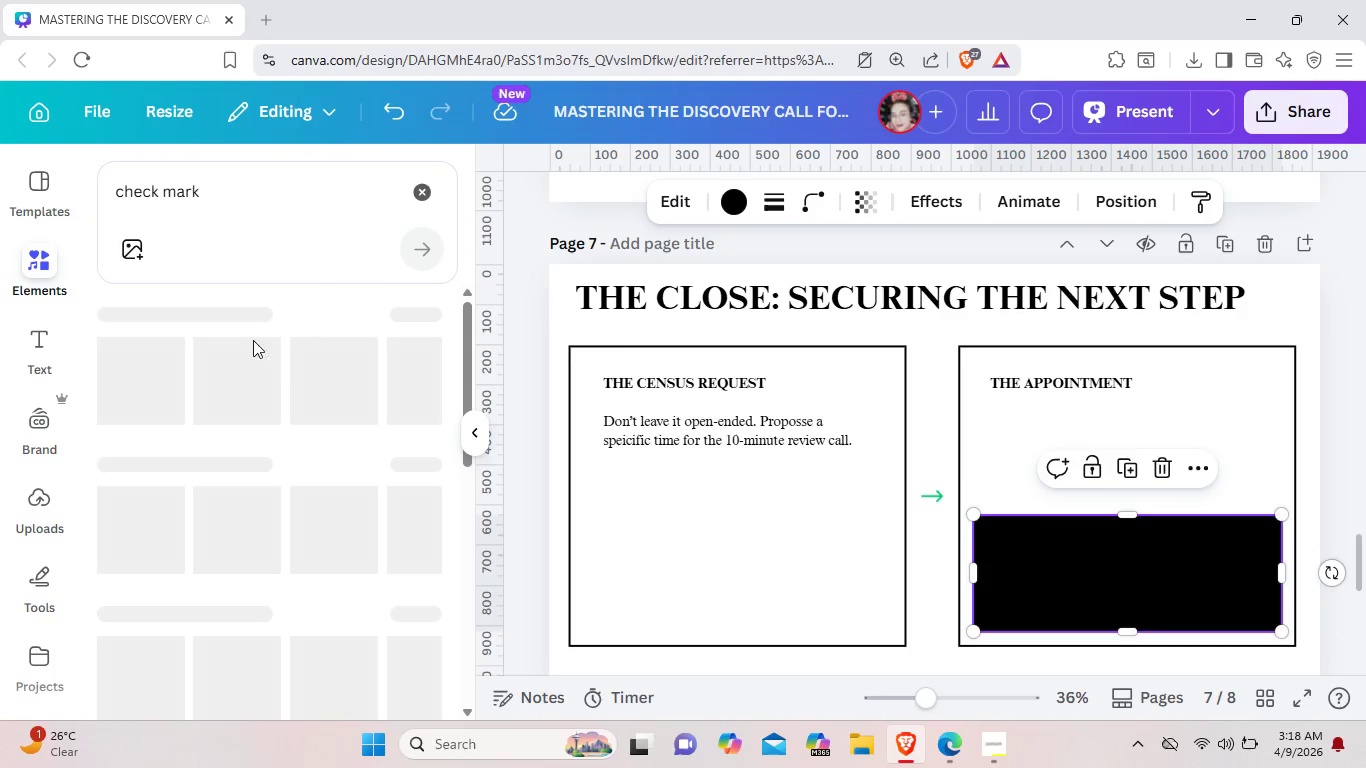 
mouse_move([316, 295])
 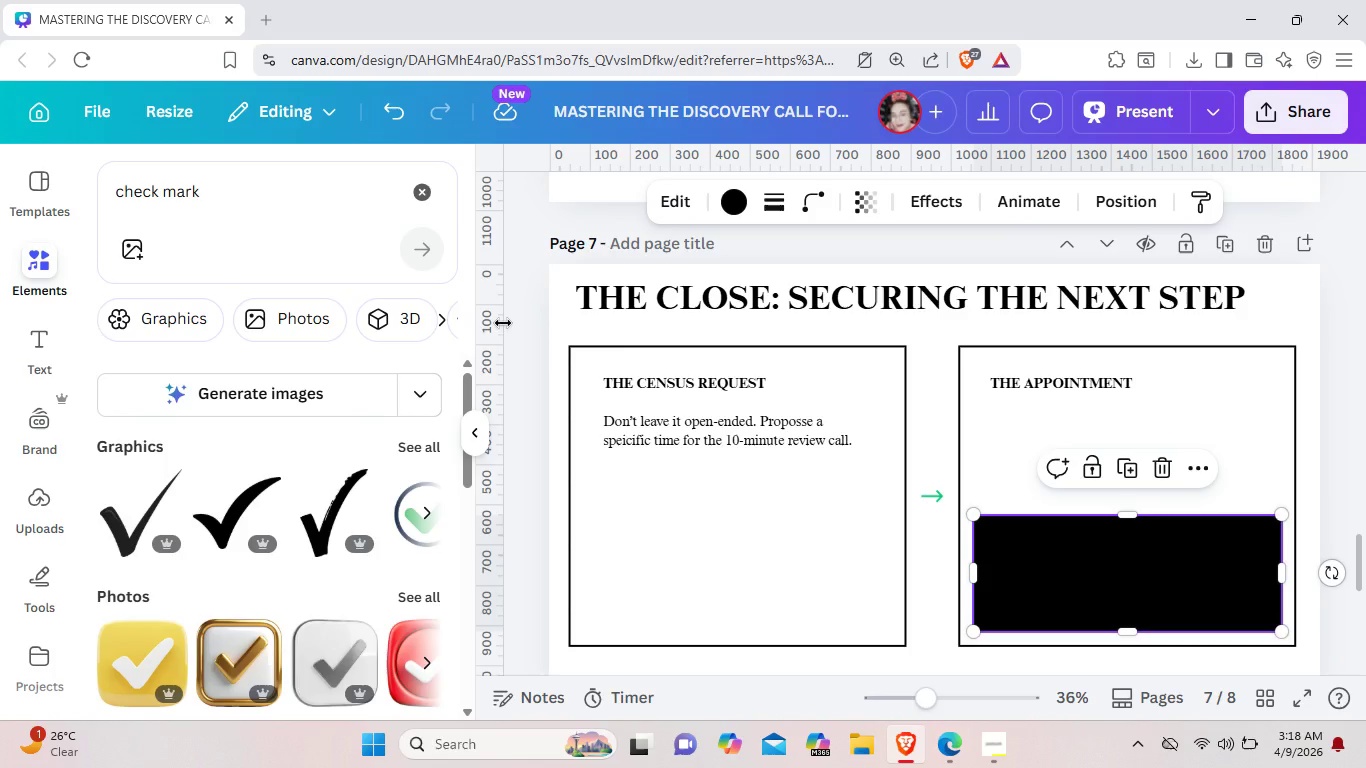 
wait(22.44)
 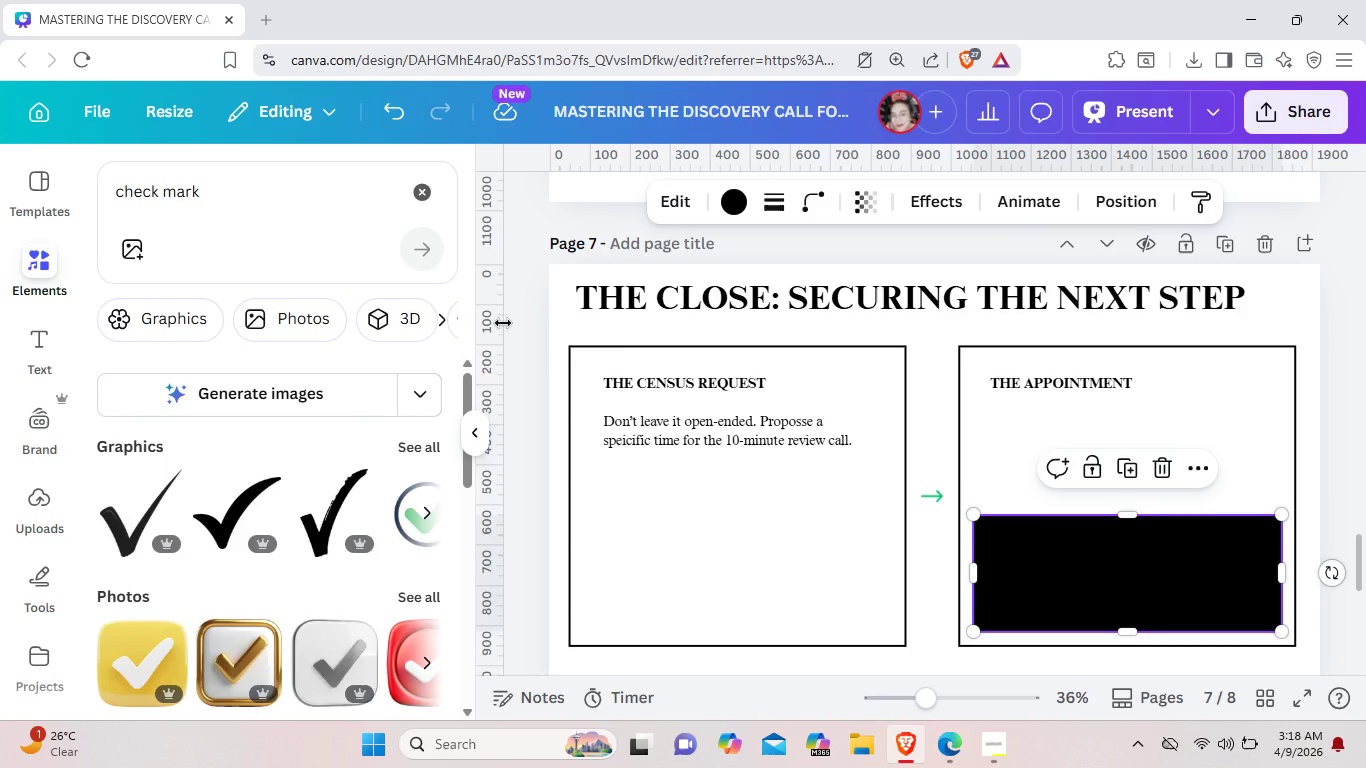 
left_click([773, 481])
 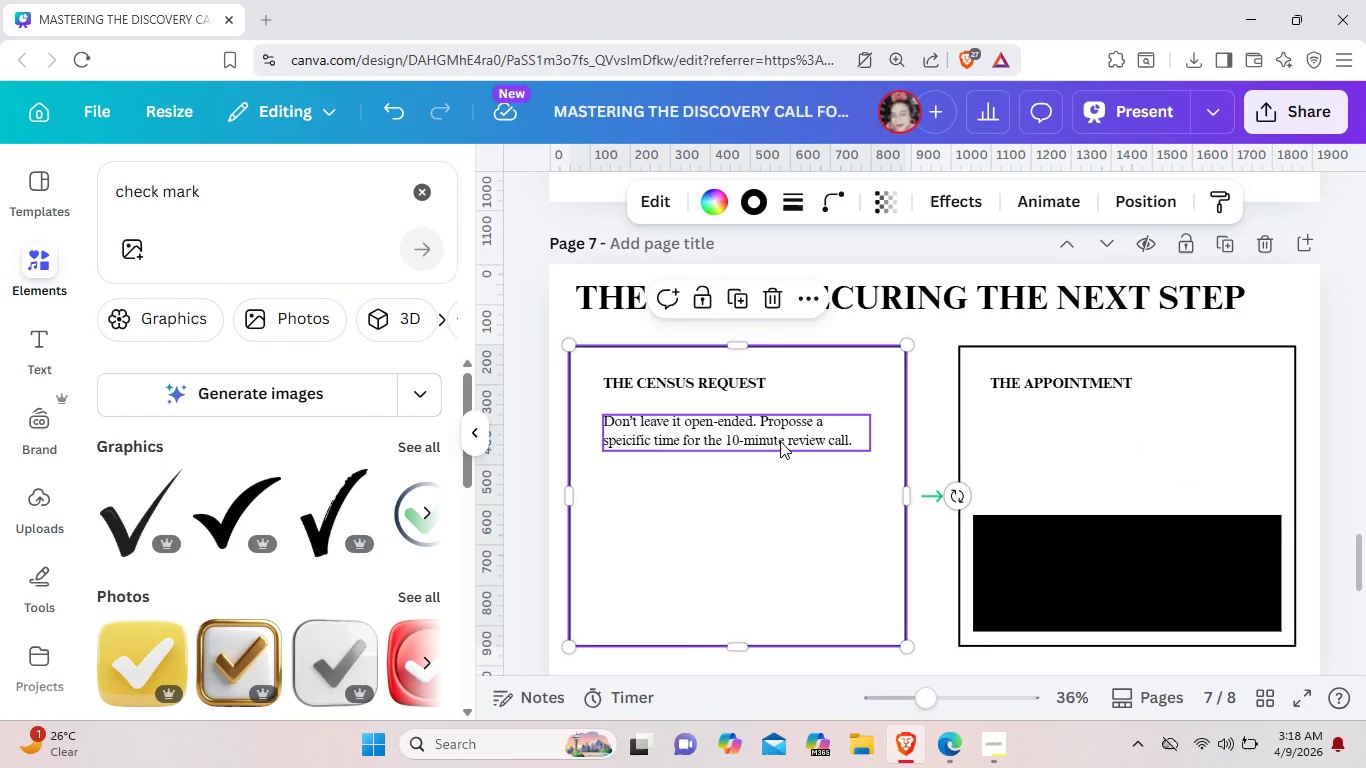 
wait(11.2)
 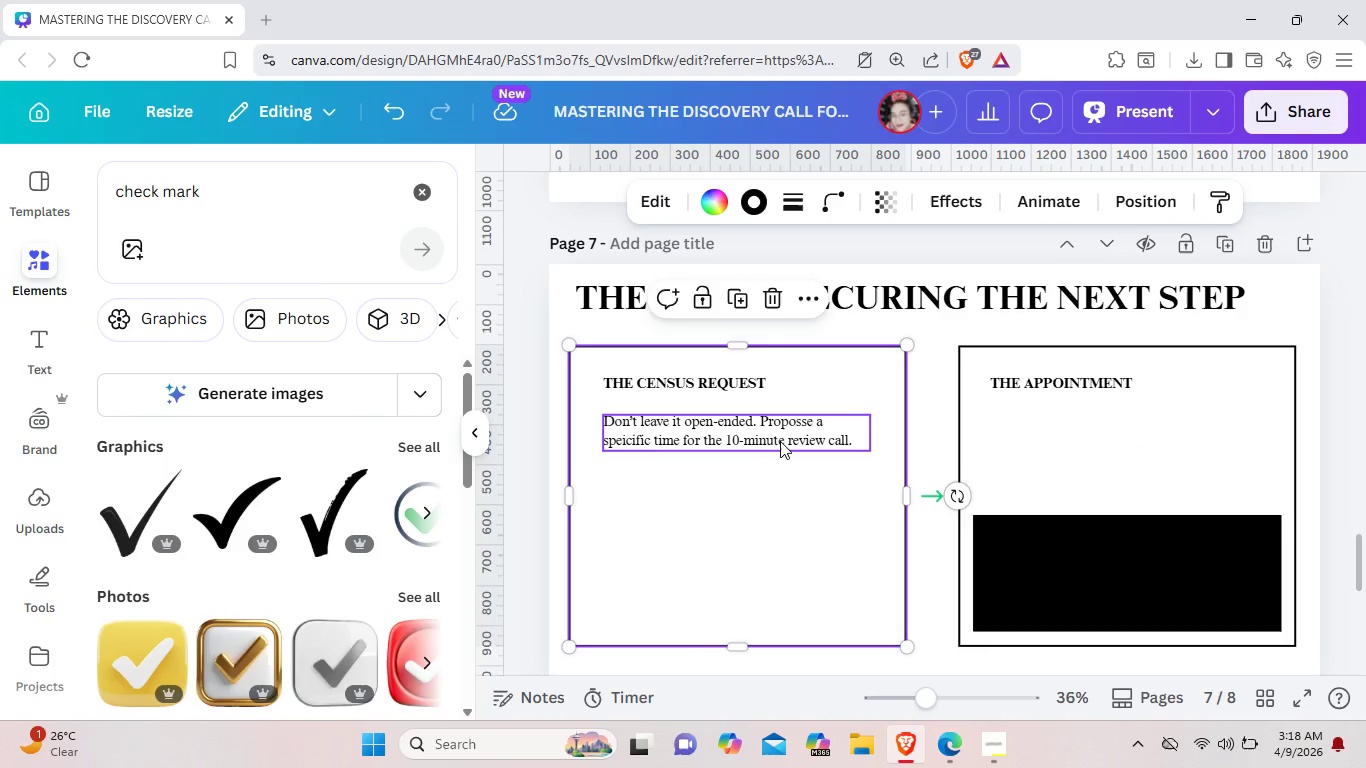 
left_click([851, 438])
 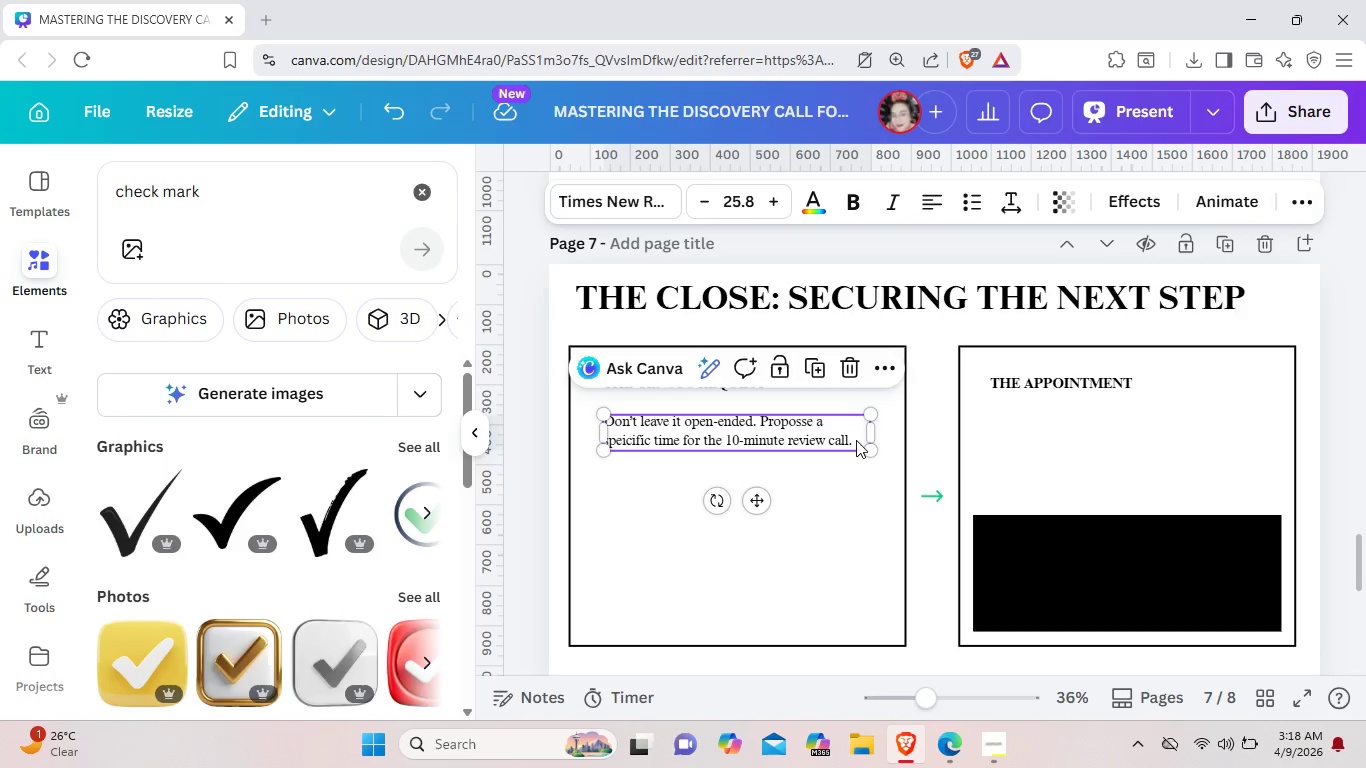 
double_click([856, 440])
 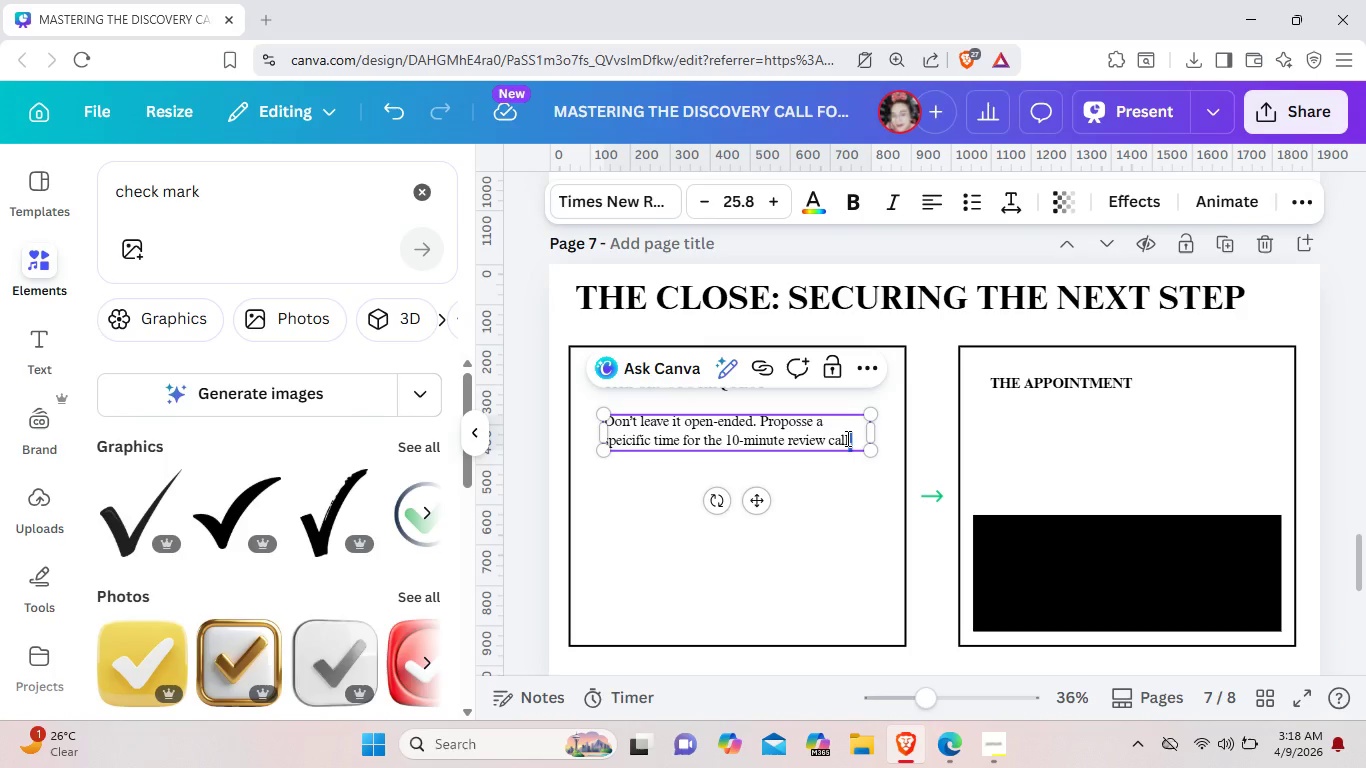 
left_click_drag(start_coordinate=[856, 440], to_coordinate=[623, 427])
 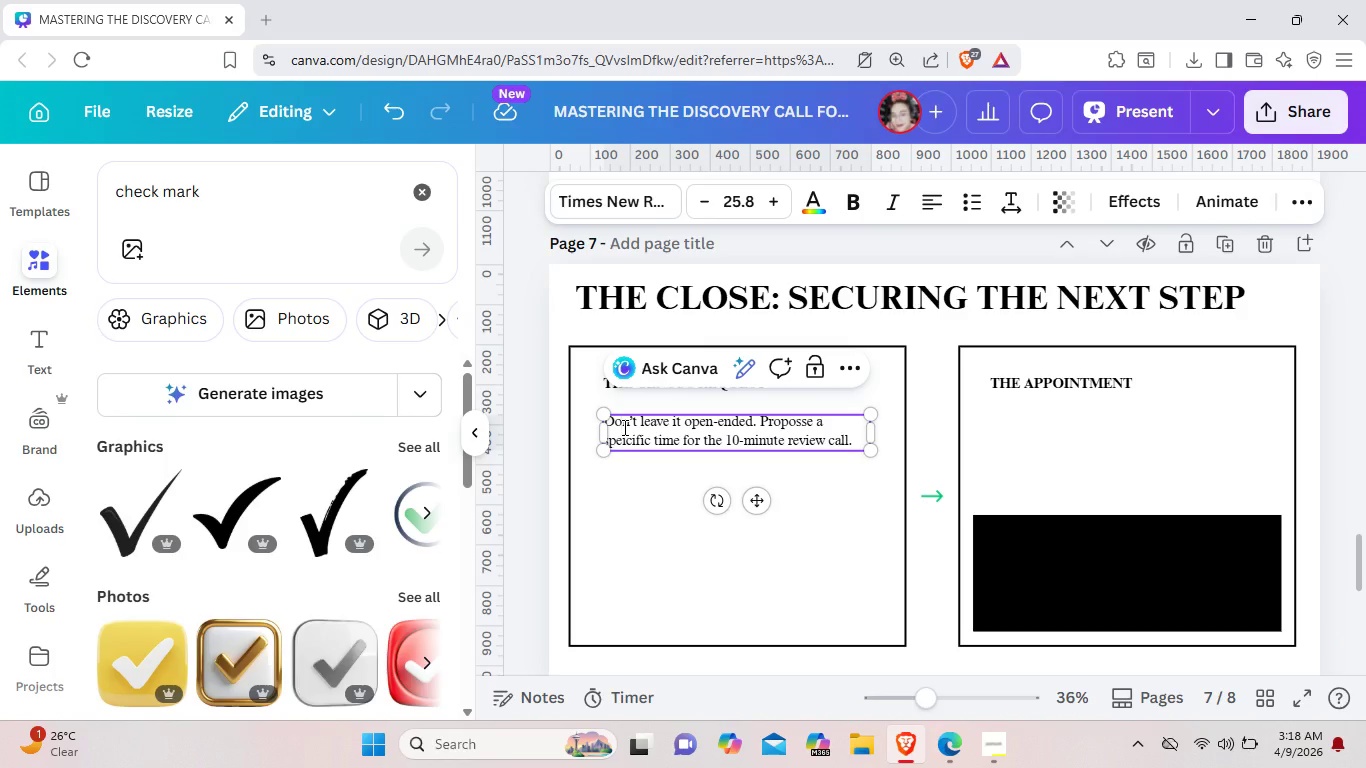 
key(Backspace)
 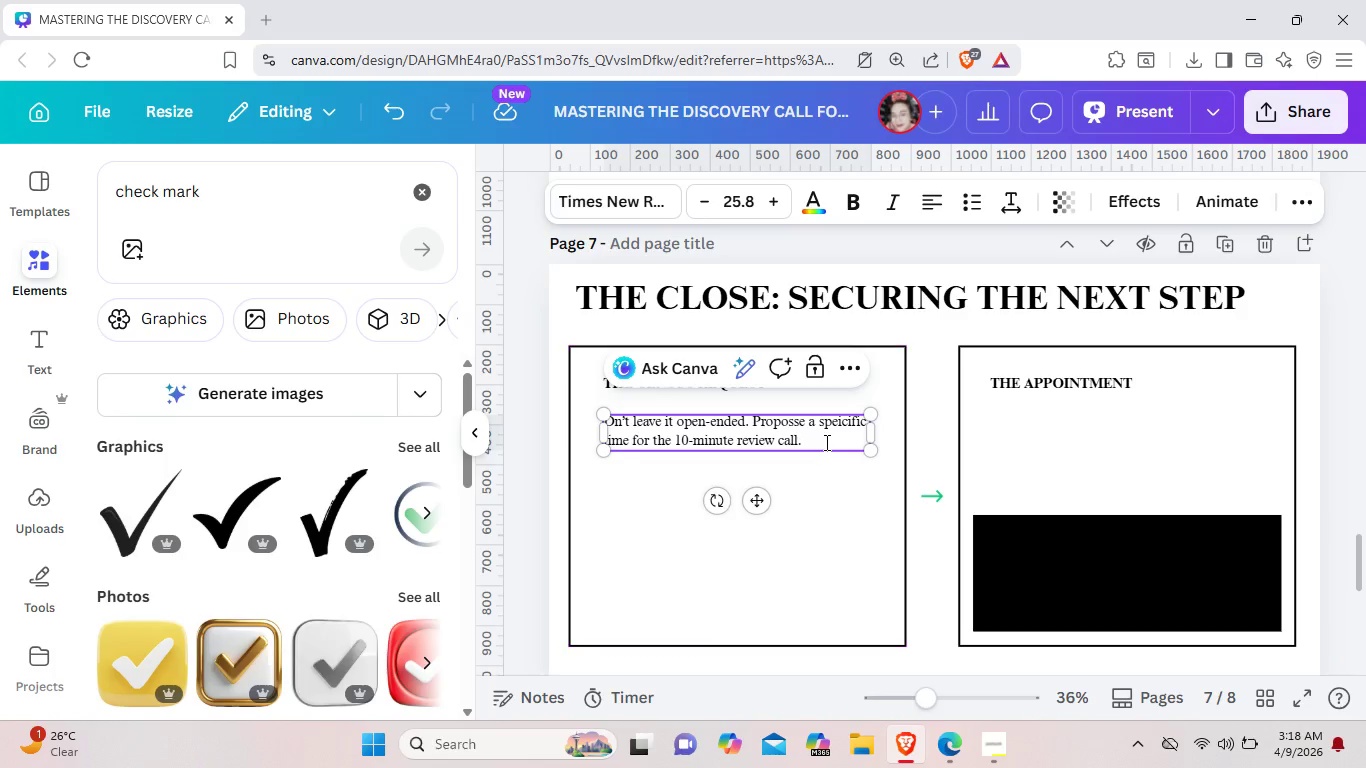 
left_click_drag(start_coordinate=[825, 442], to_coordinate=[604, 420])
 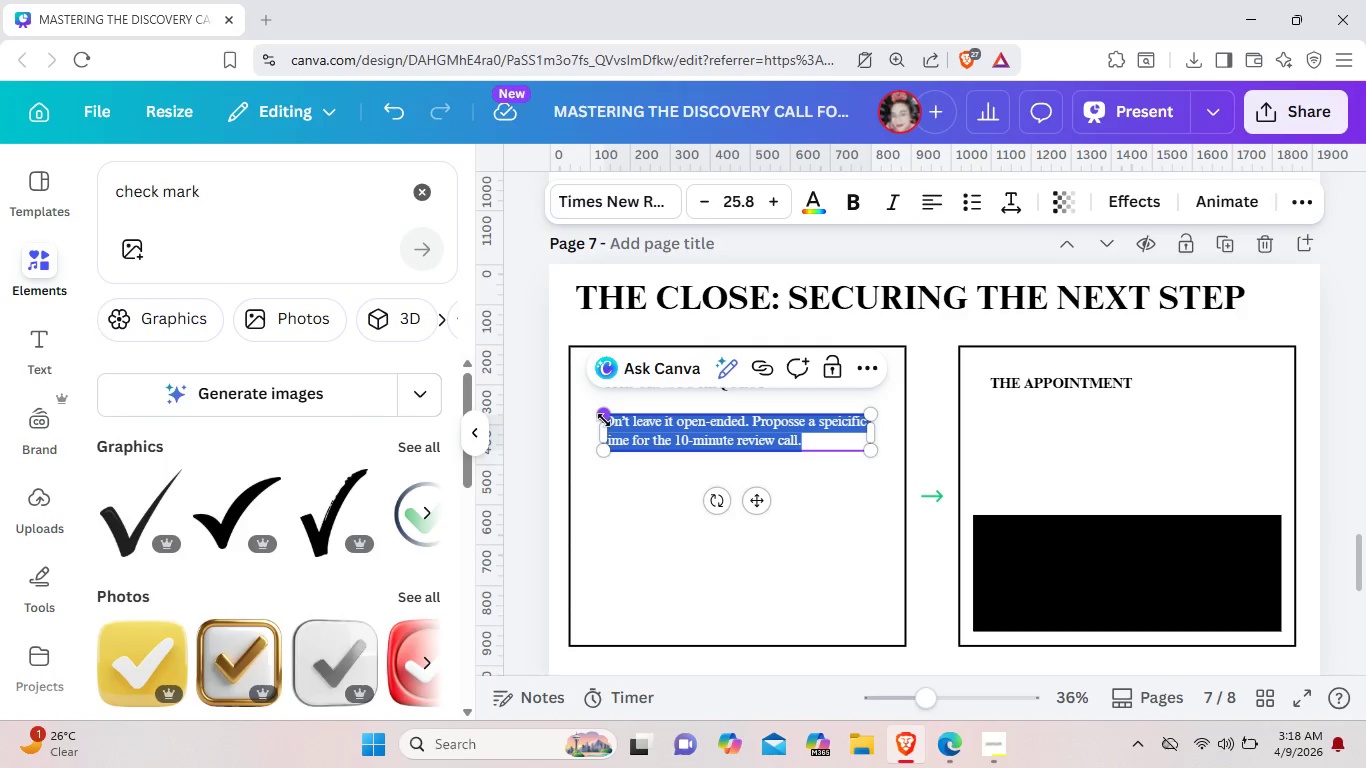 
key(Backspace)
type(lowe)
key(Backspace)
key(Backspace)
key(Backspace)
type(oe)
key(Backspace)
key(Backspace)
key(Backspace)
type(Low)
key(Backspace)
key(Backspace)
type(OWER)
 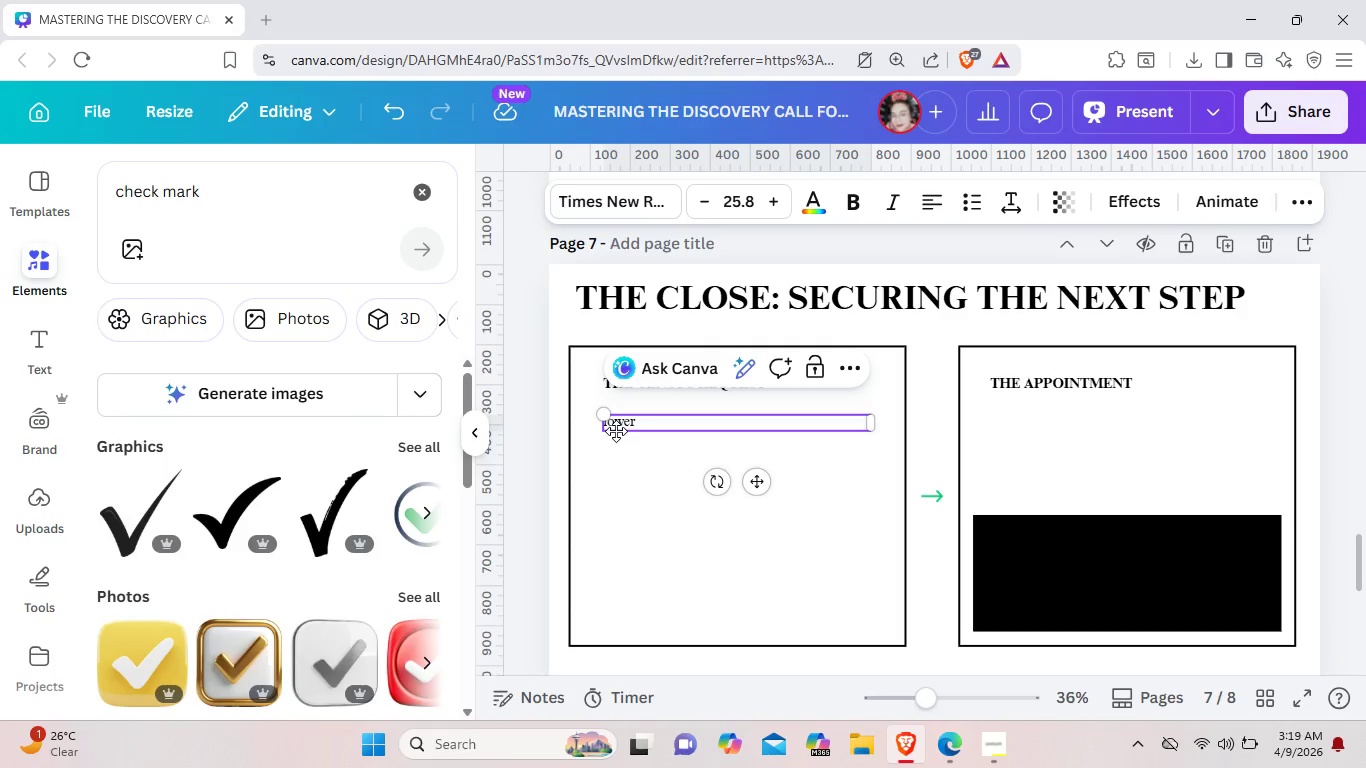 
left_click([616, 431])
 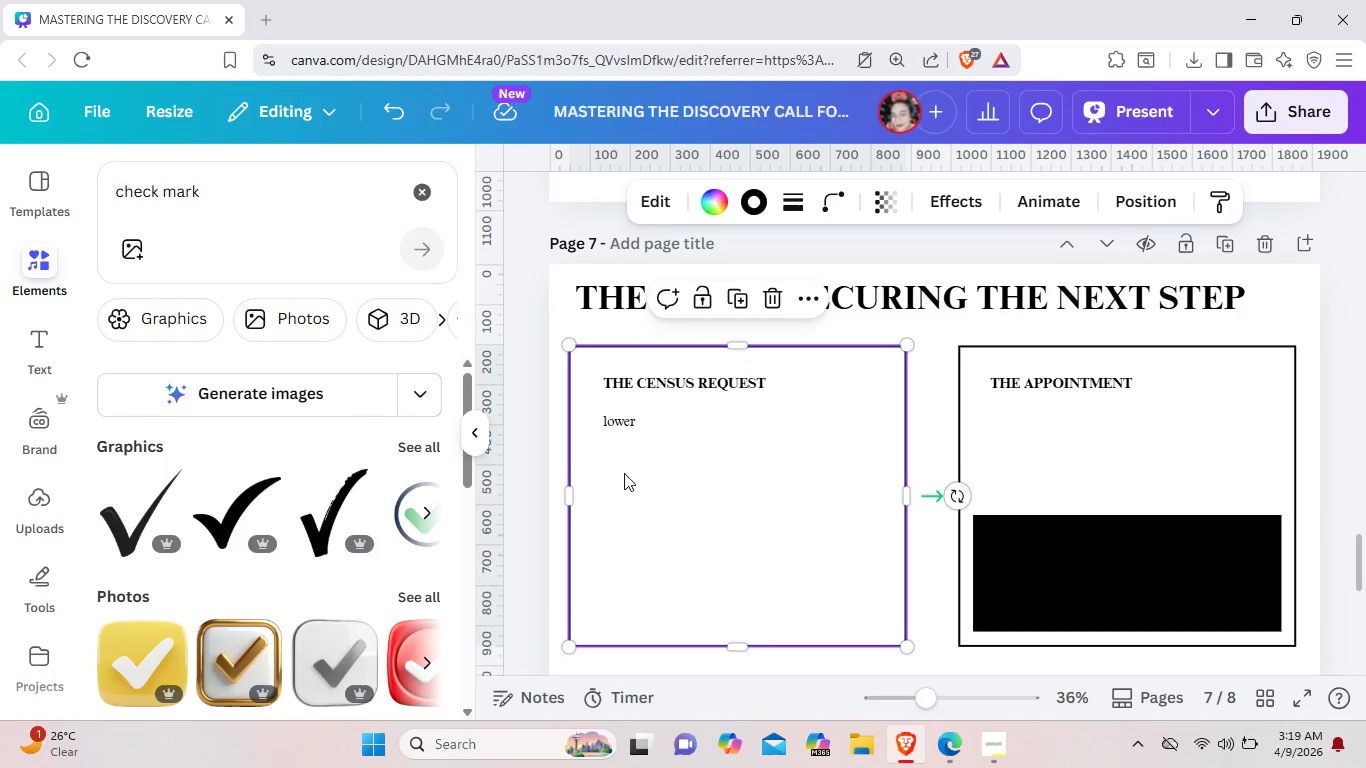 
double_click([624, 473])
 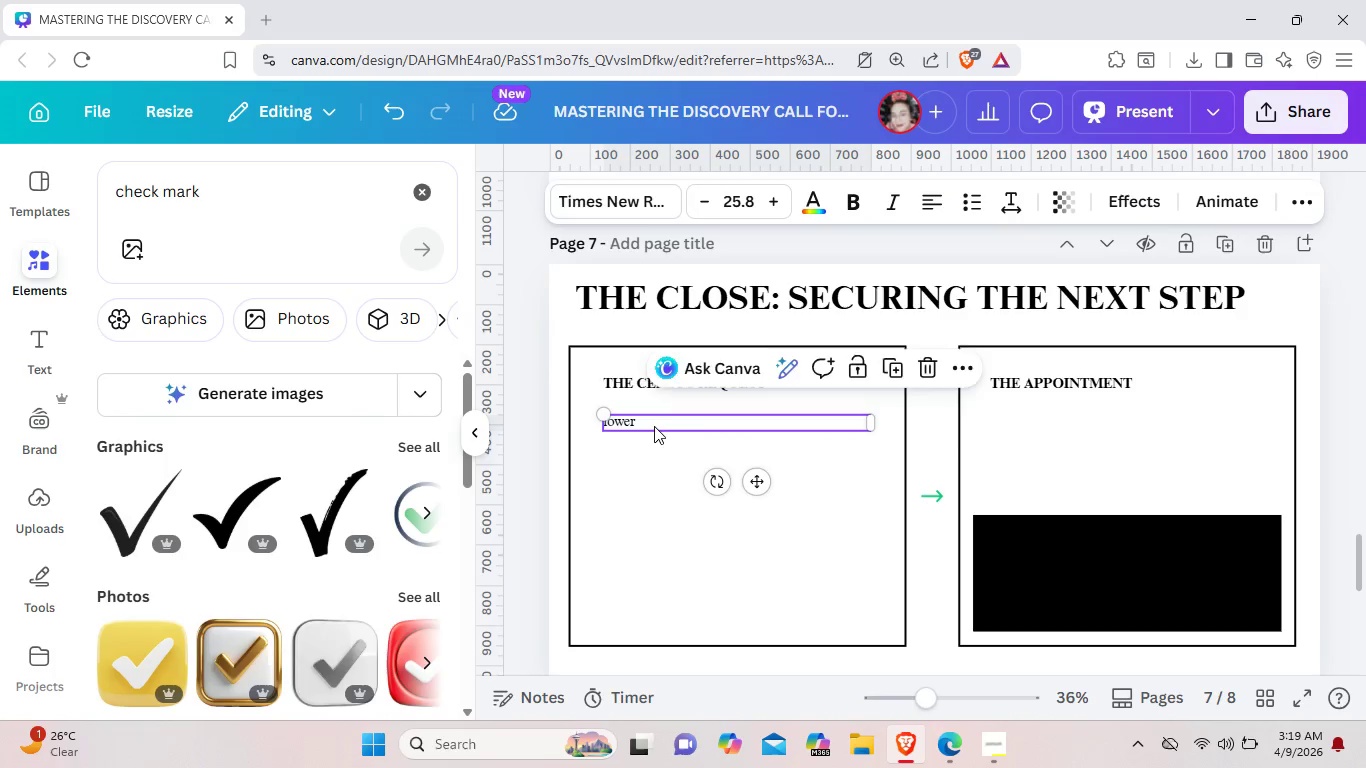 
double_click([654, 426])
 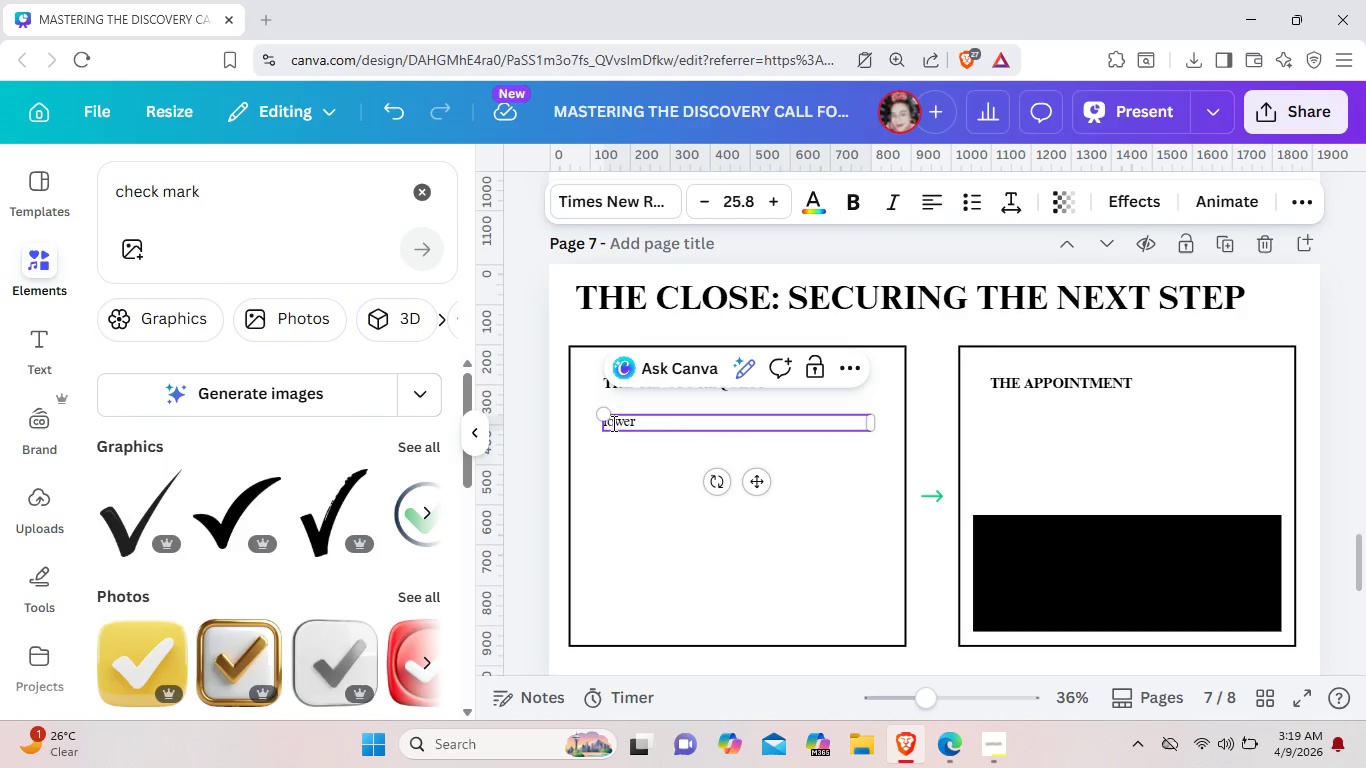 
left_click([607, 423])
 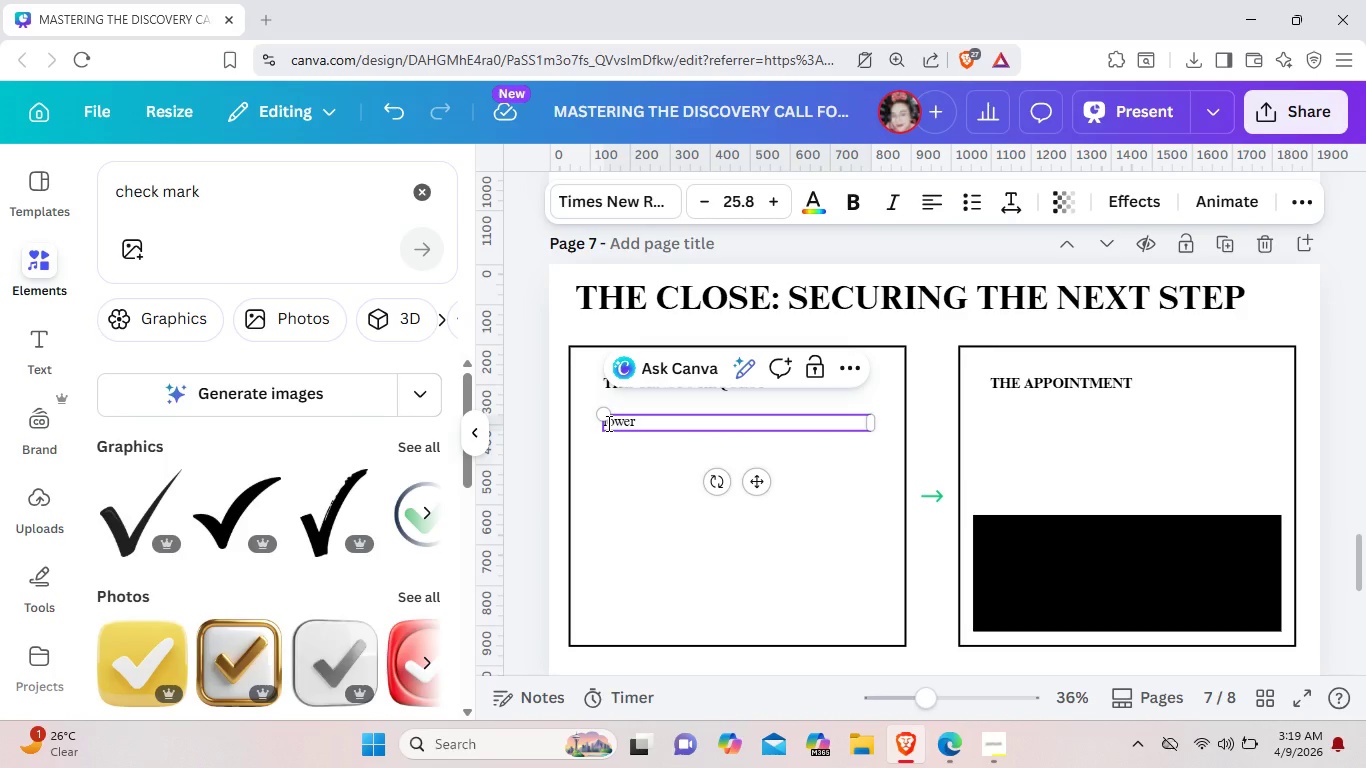 
key(Backspace)
 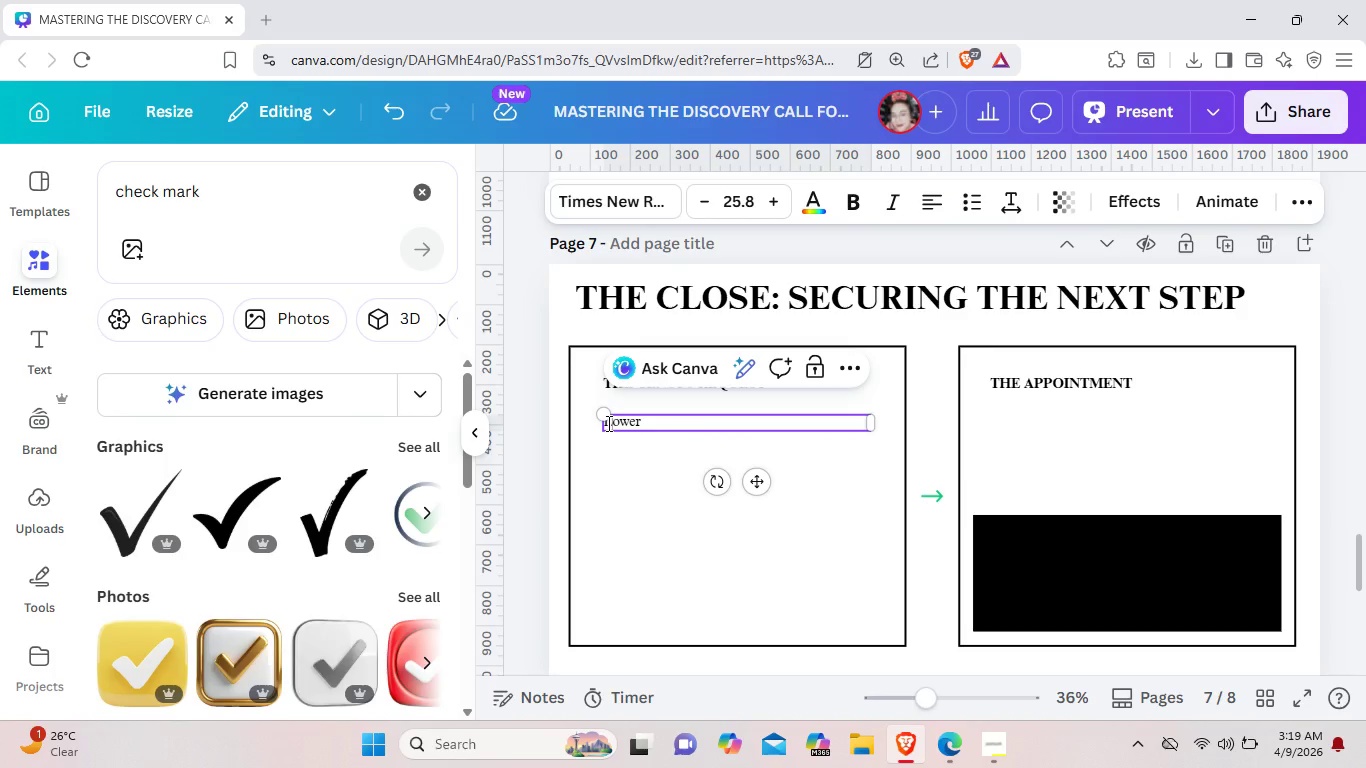 
key(Shift+L)
 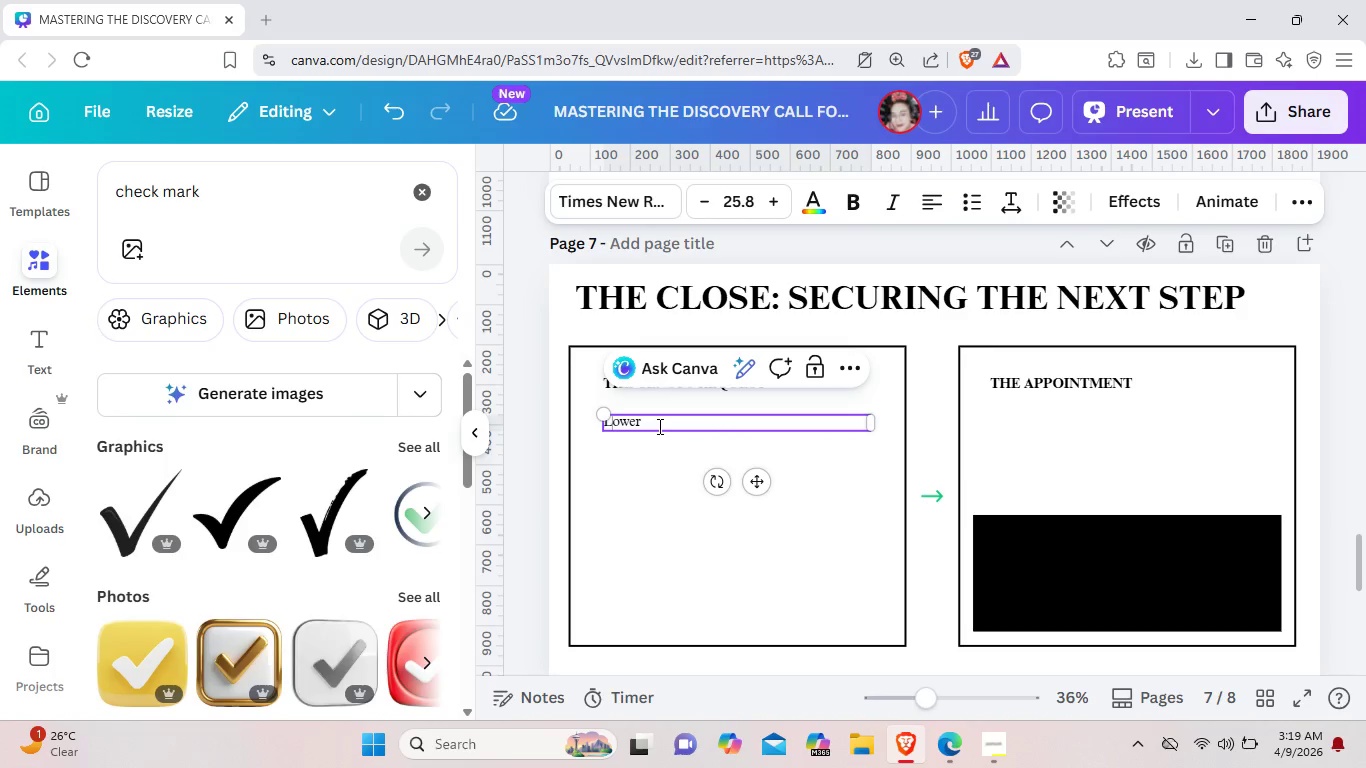 
left_click([658, 426])
 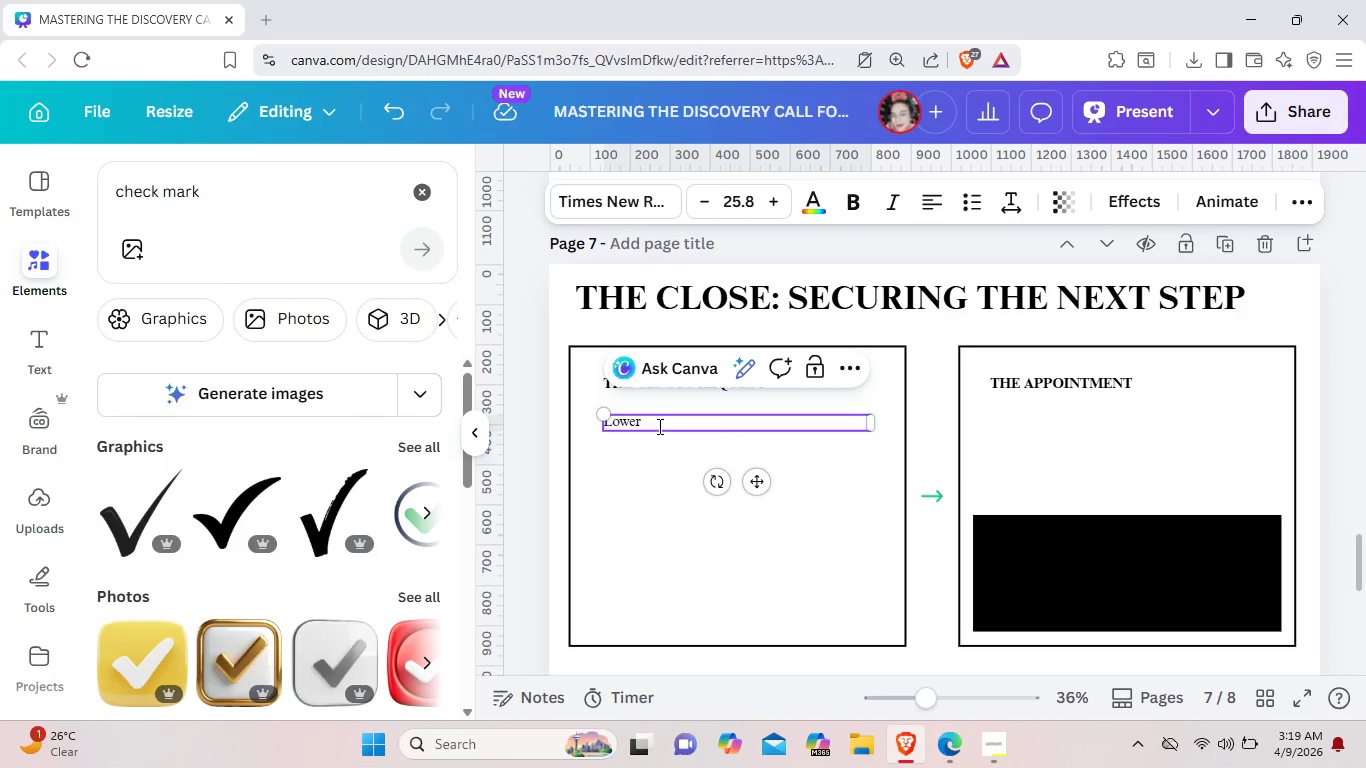 
type( THE BARRIER TO ENTRY BY SAKING)
 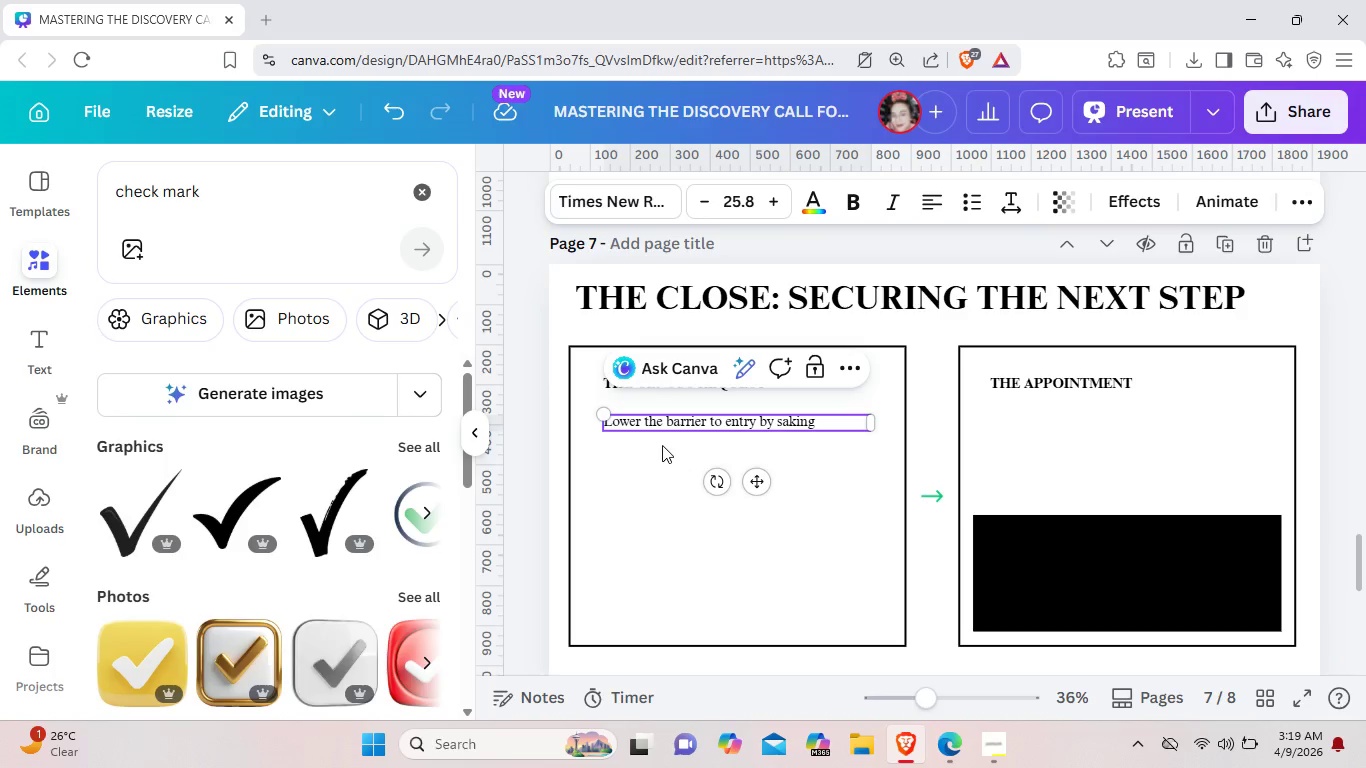 
key(Backspace)
key(Backspace)
key(Backspace)
key(Backspace)
key(Backspace)
key(Backspace)
type(asking for a " Basic Census" only.)
 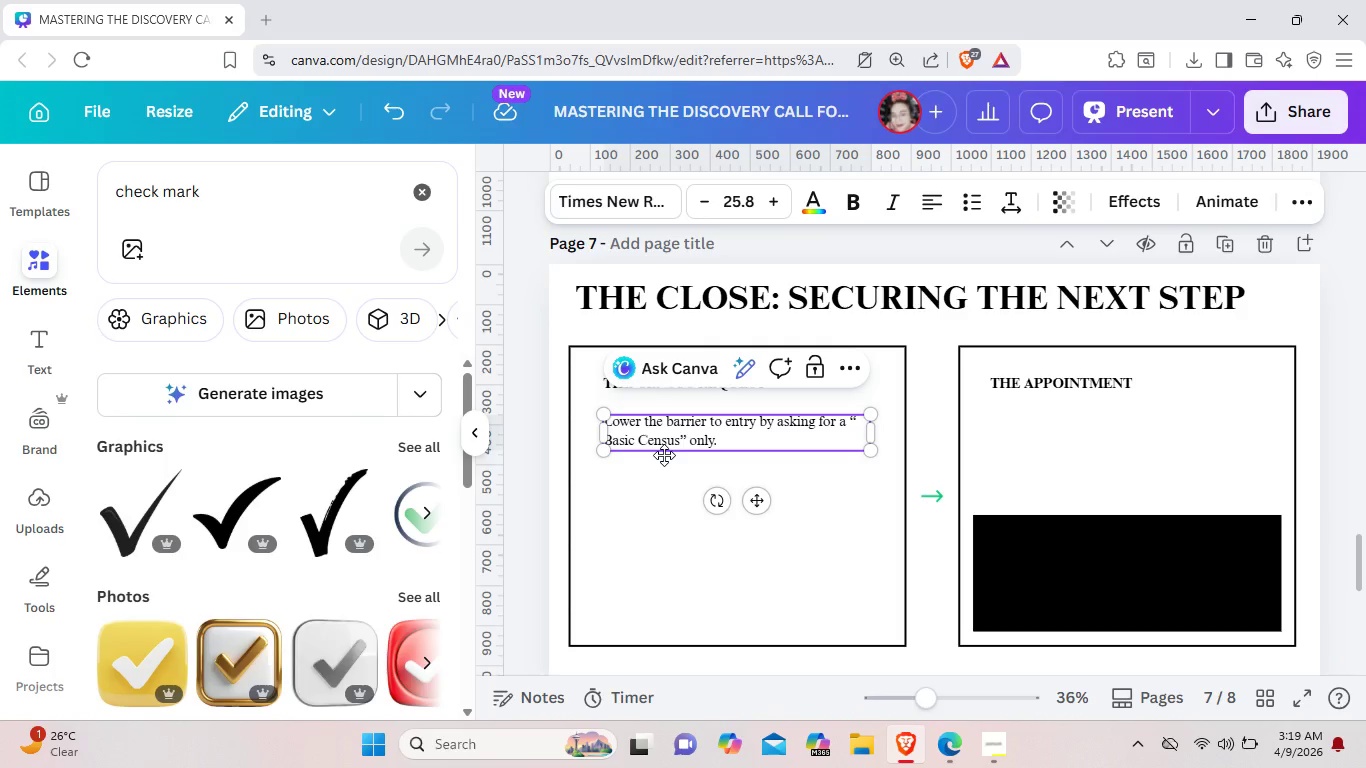 
type( NO n)
key(Backspace)
key(Backspace)
key(Backspace)
type(o names requird at this stga)
key(Backspace)
key(Backspace)
type(age.)
 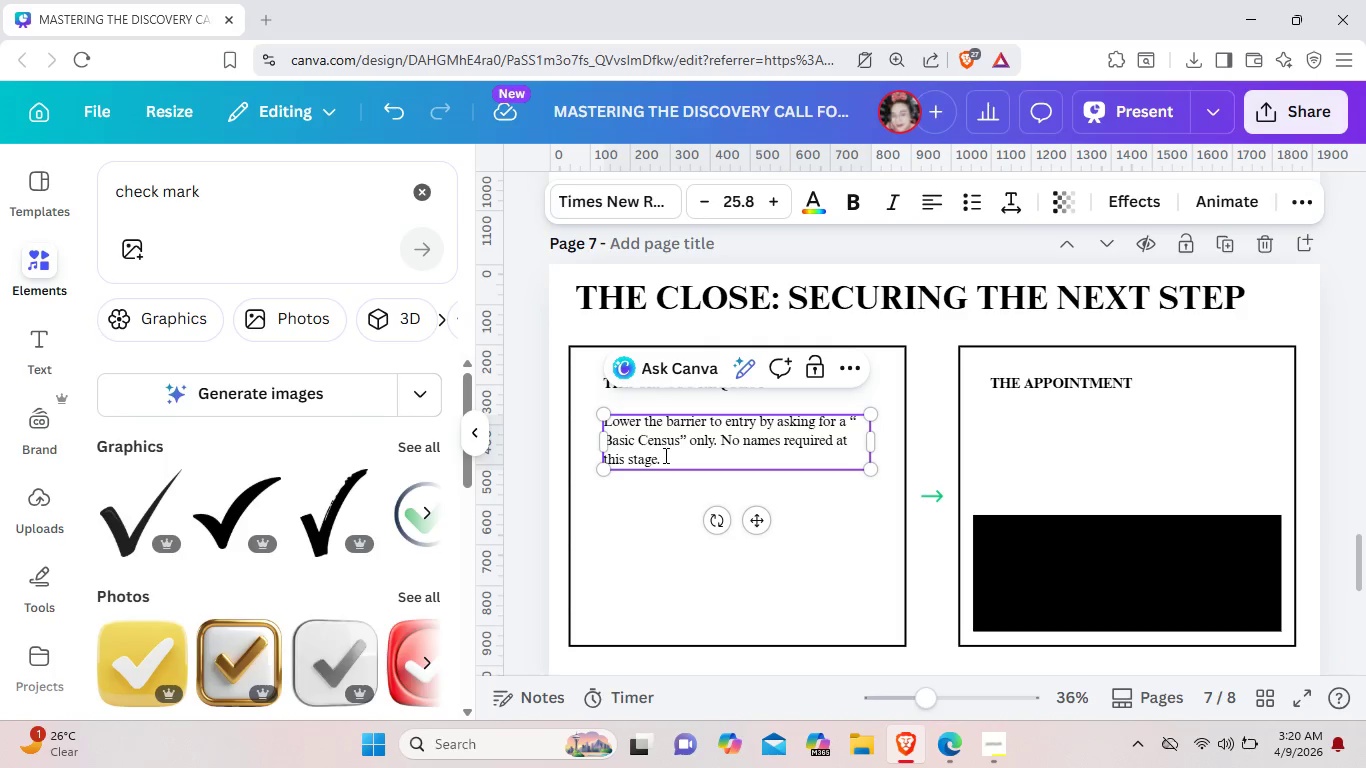 
left_click([656, 563])
 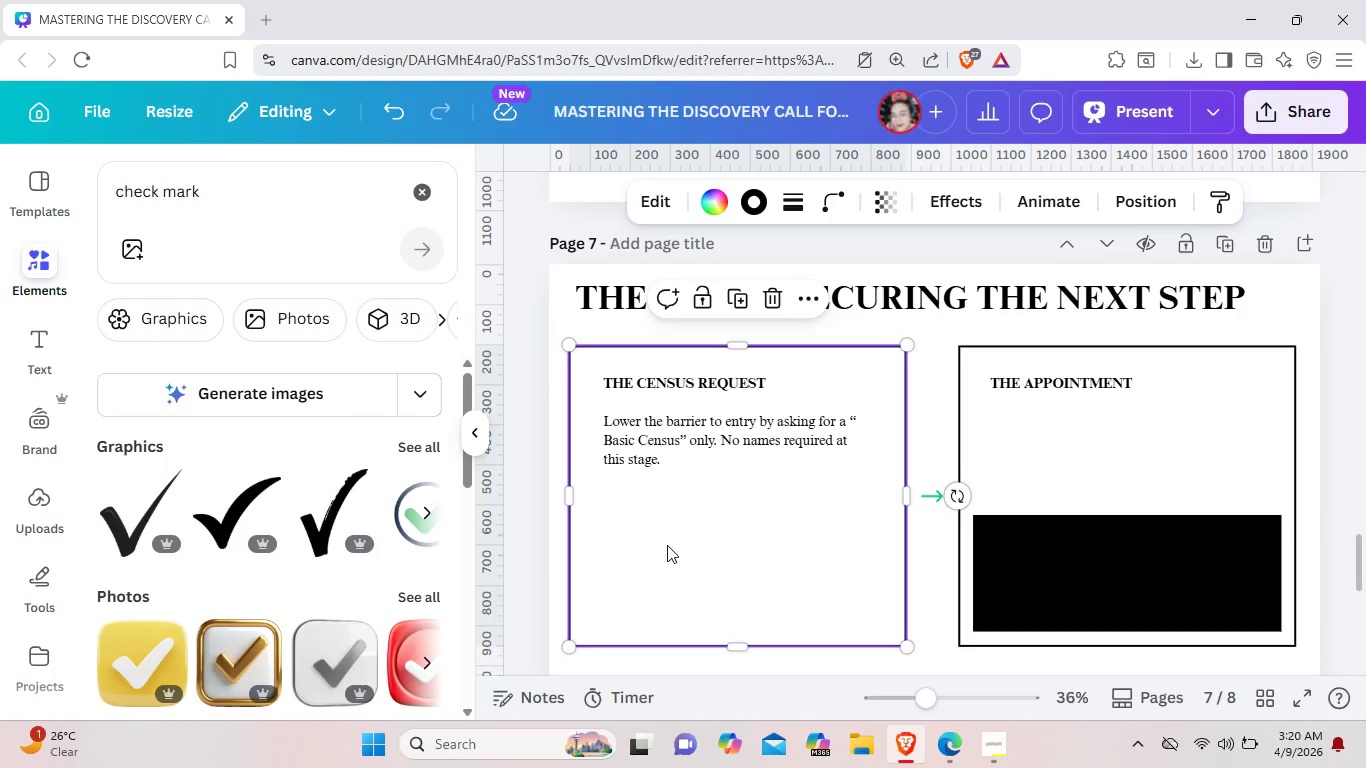 
wait(8.97)
 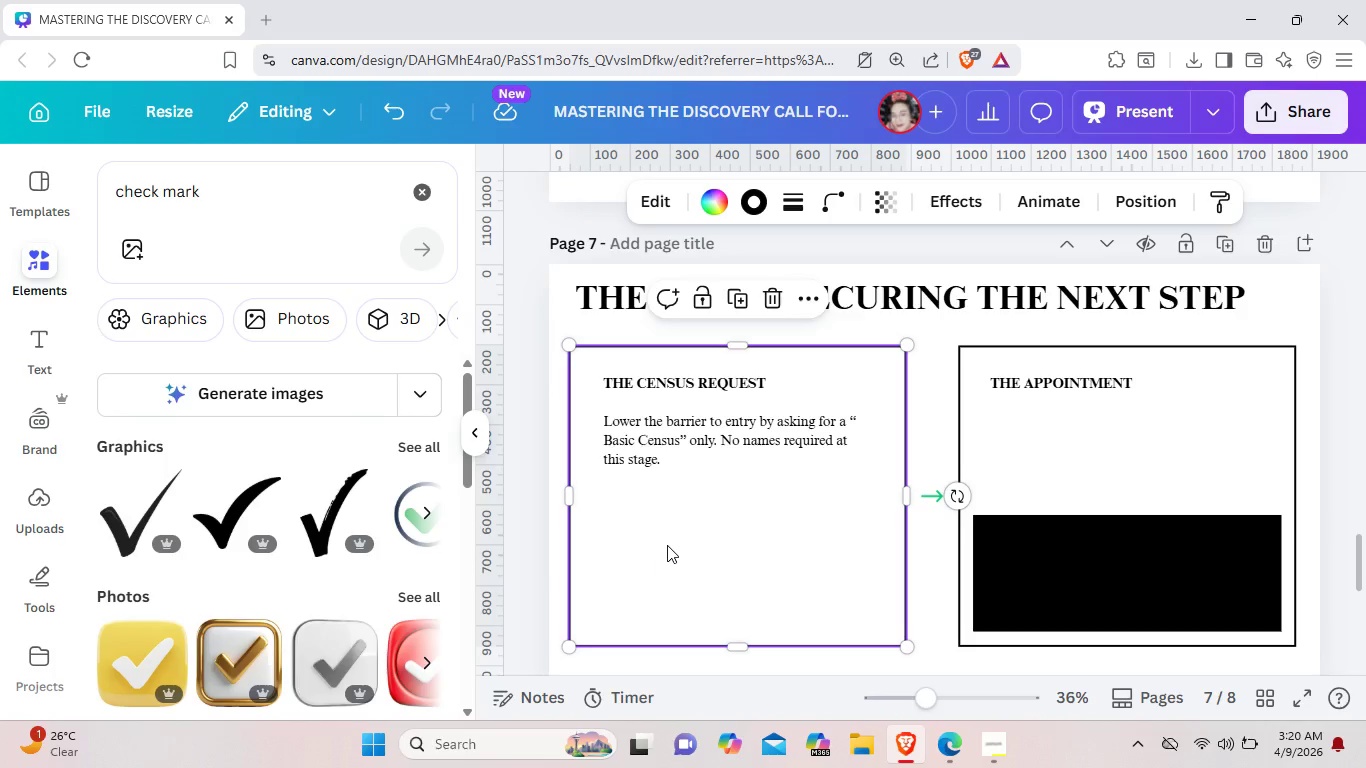 
left_click_drag(start_coordinate=[683, 458], to_coordinate=[684, 449])
 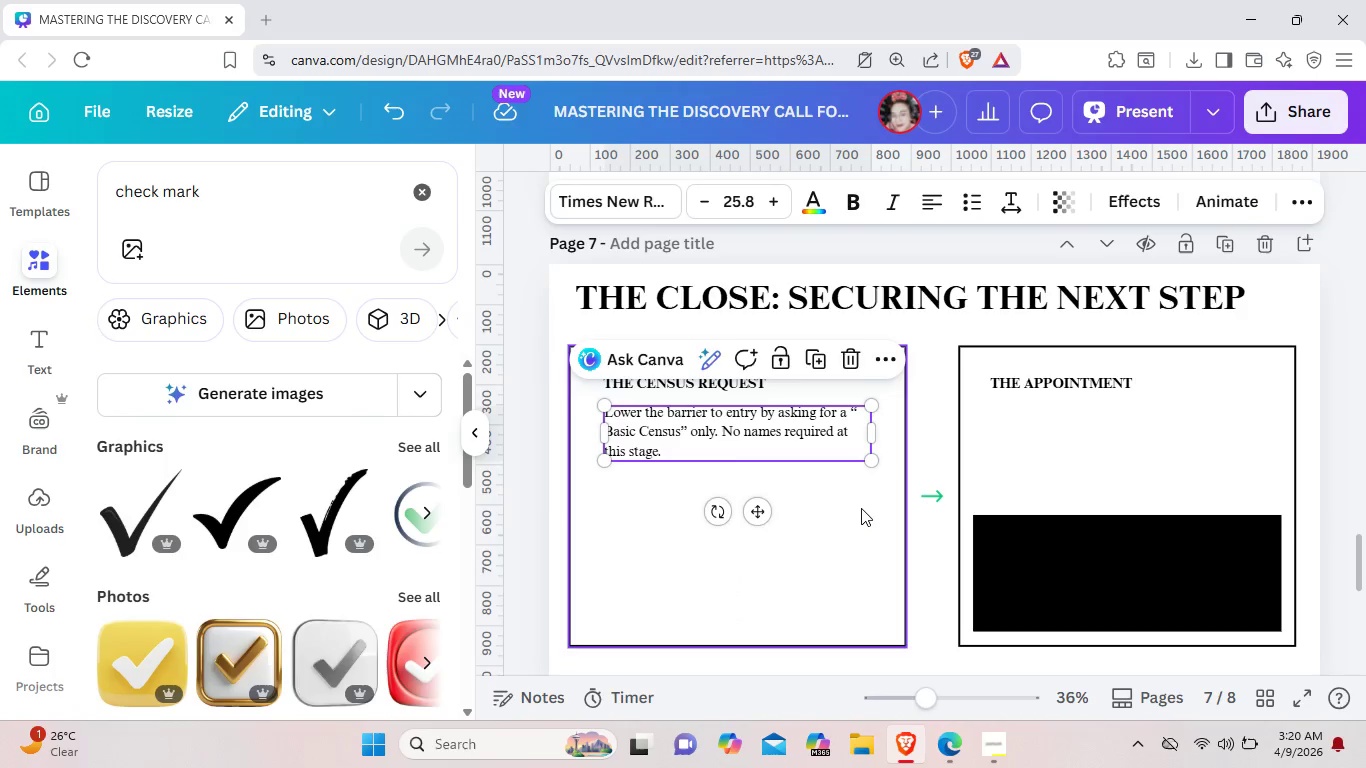 
left_click([861, 508])
 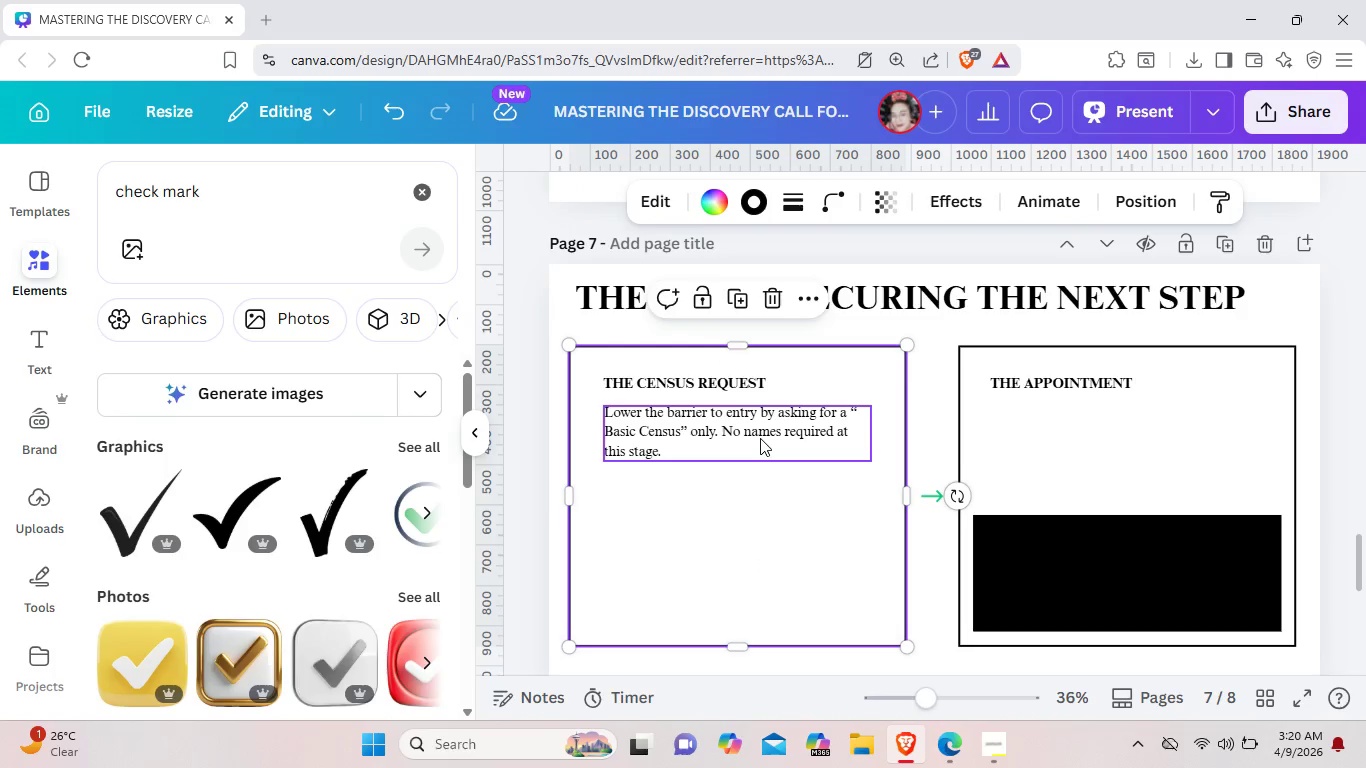 
left_click([760, 438])
 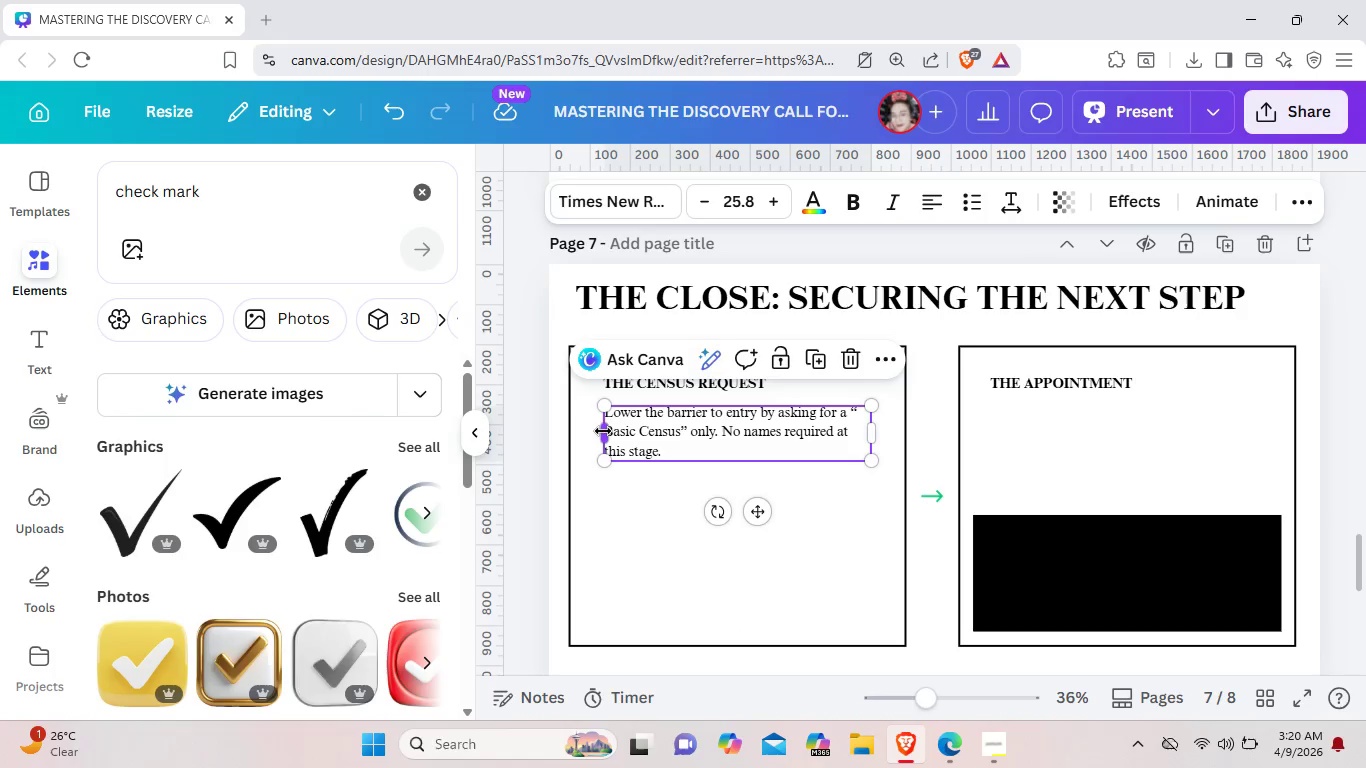 
left_click_drag(start_coordinate=[603, 431], to_coordinate=[587, 426])
 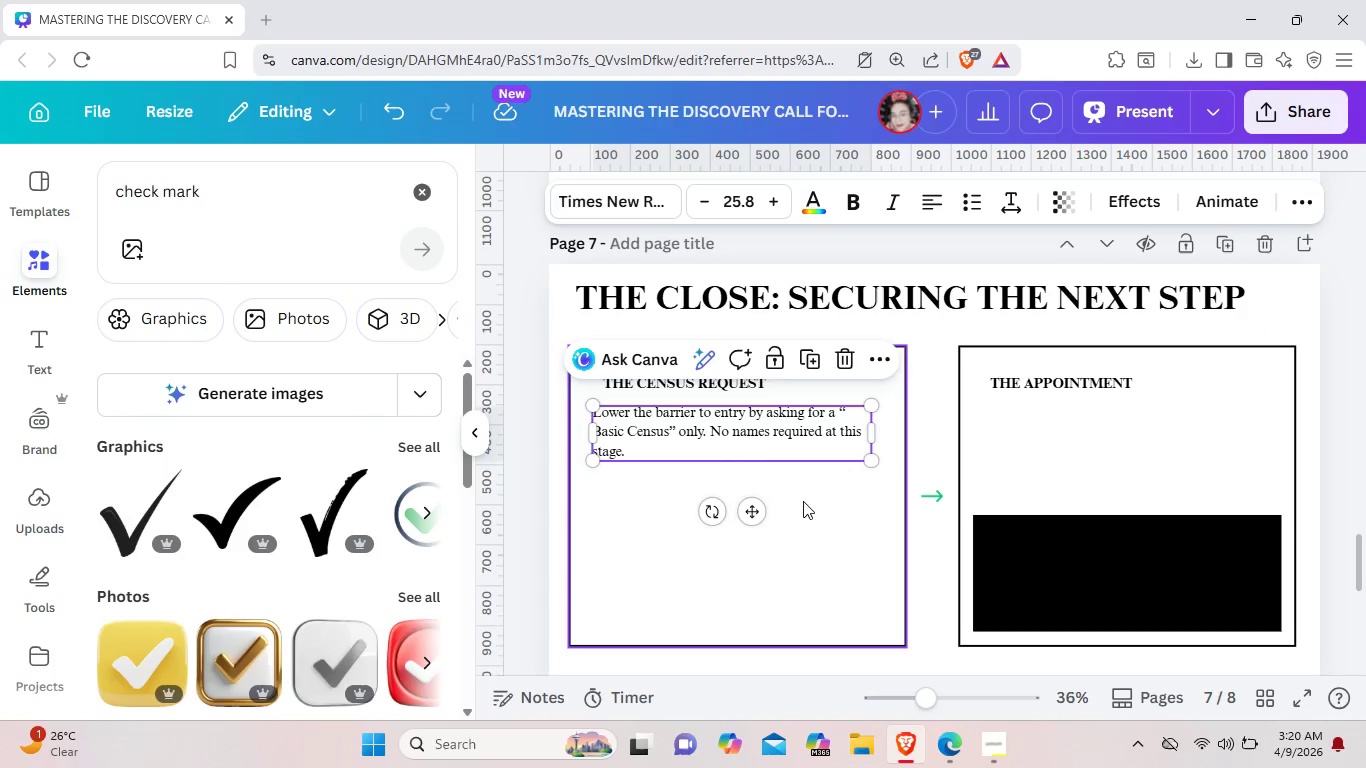 
left_click([823, 506])
 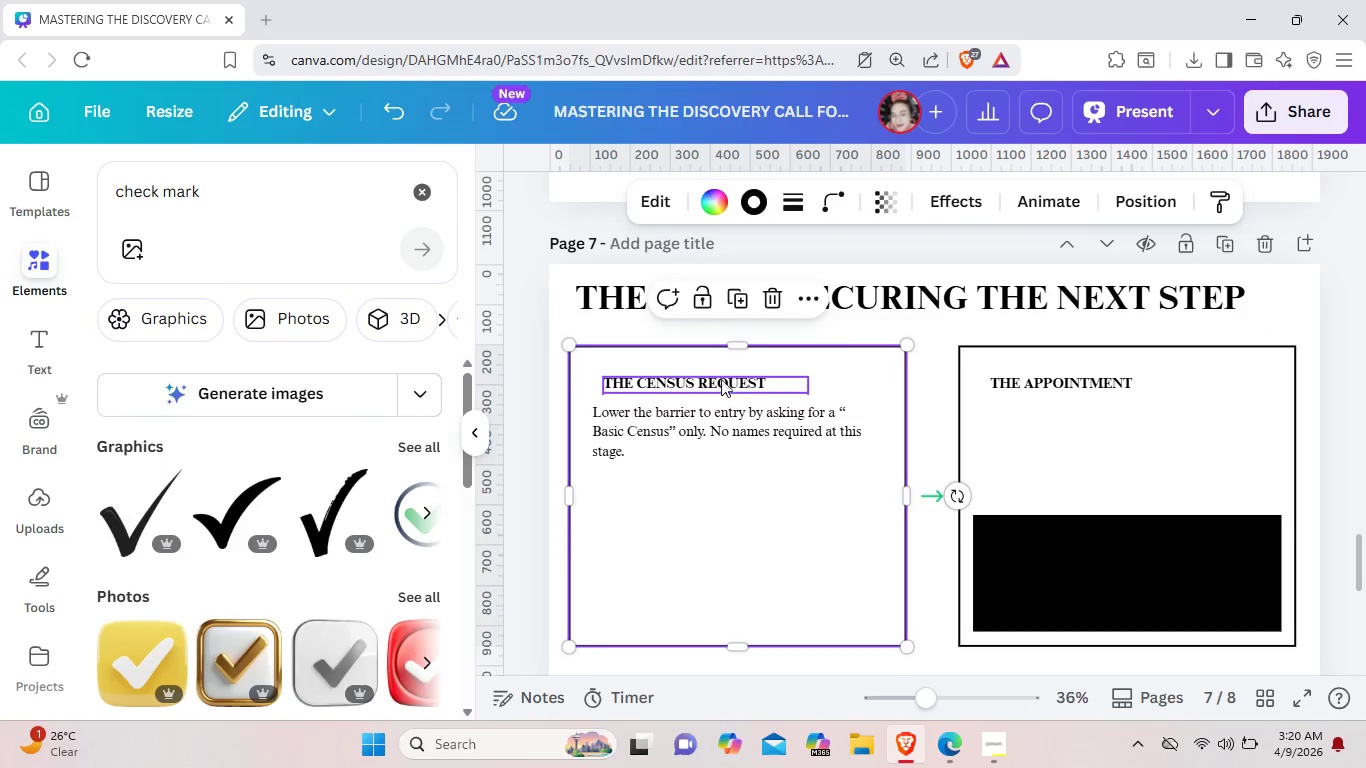 
left_click_drag(start_coordinate=[721, 382], to_coordinate=[720, 372])
 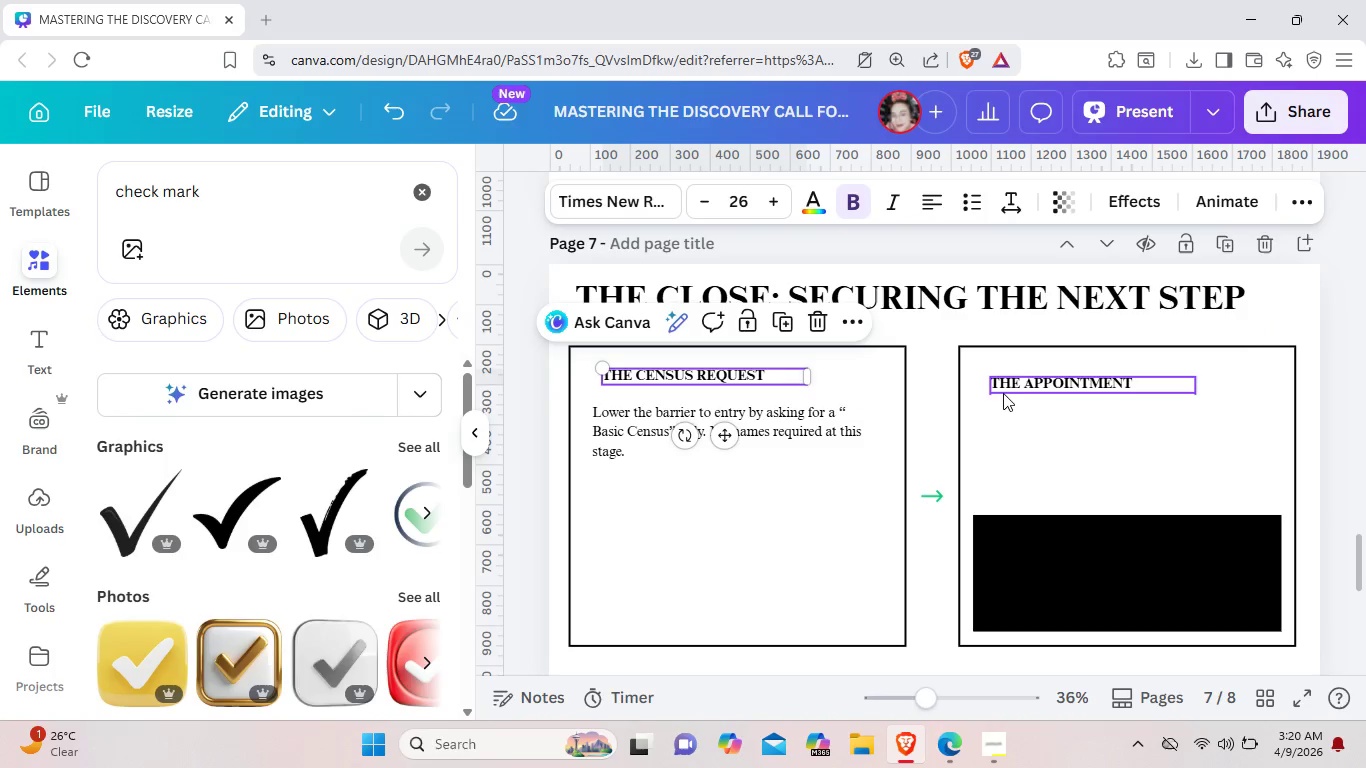 
left_click_drag(start_coordinate=[1012, 389], to_coordinate=[1012, 380])
 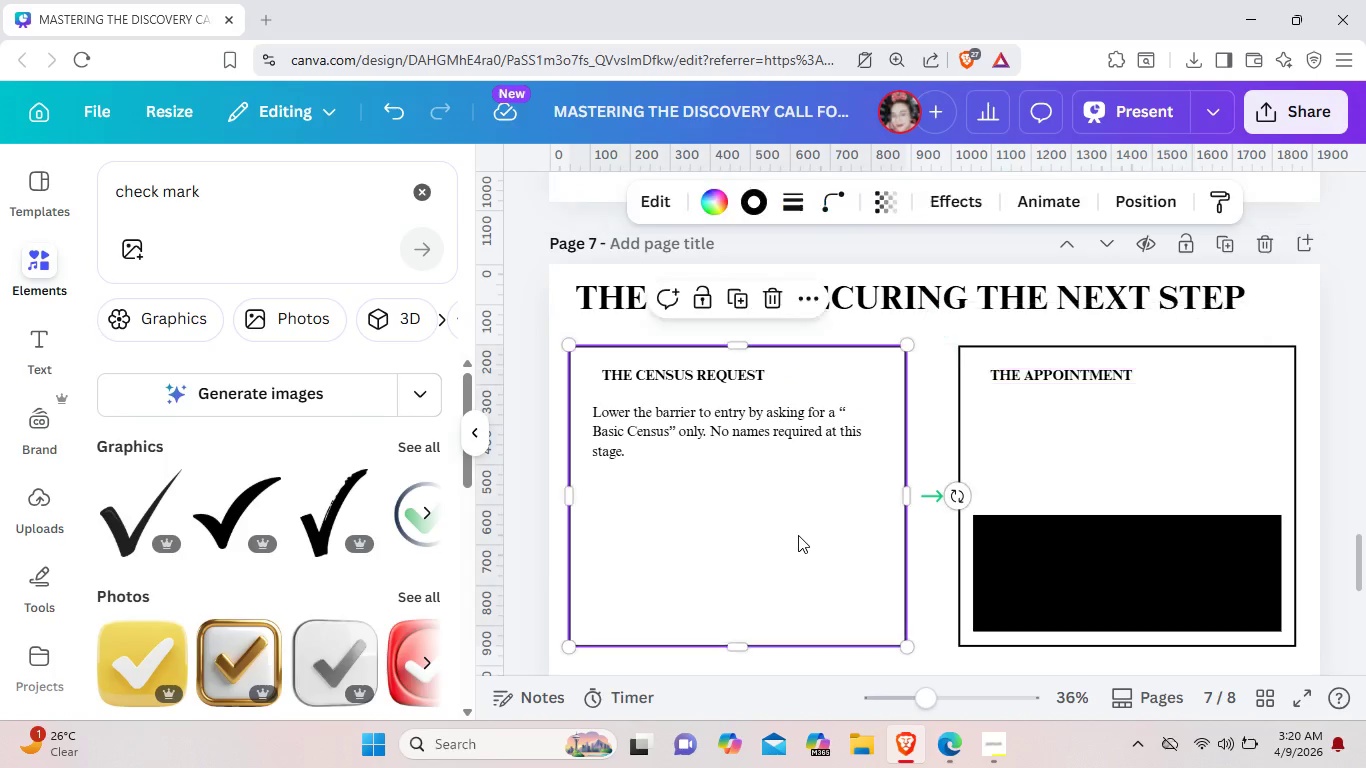 
left_click([798, 535])
 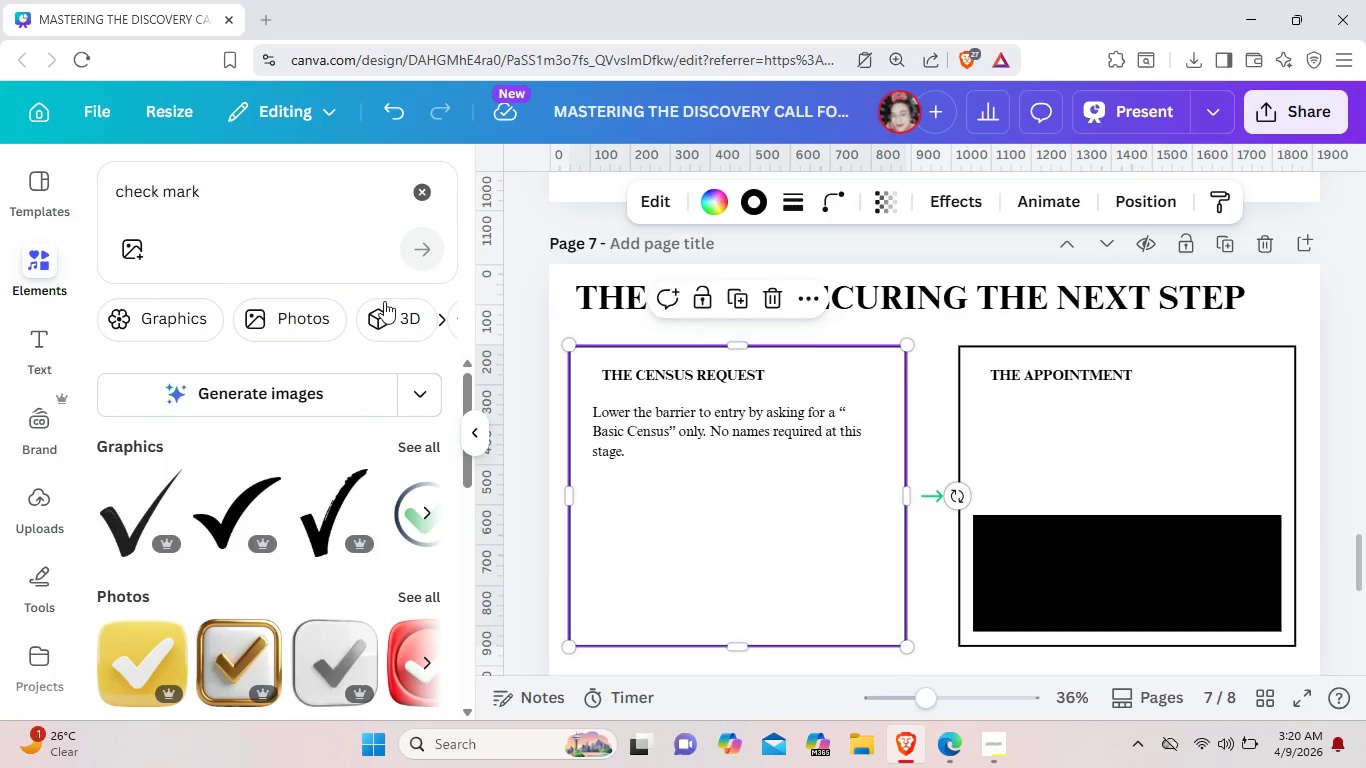 
left_click([433, 445])
 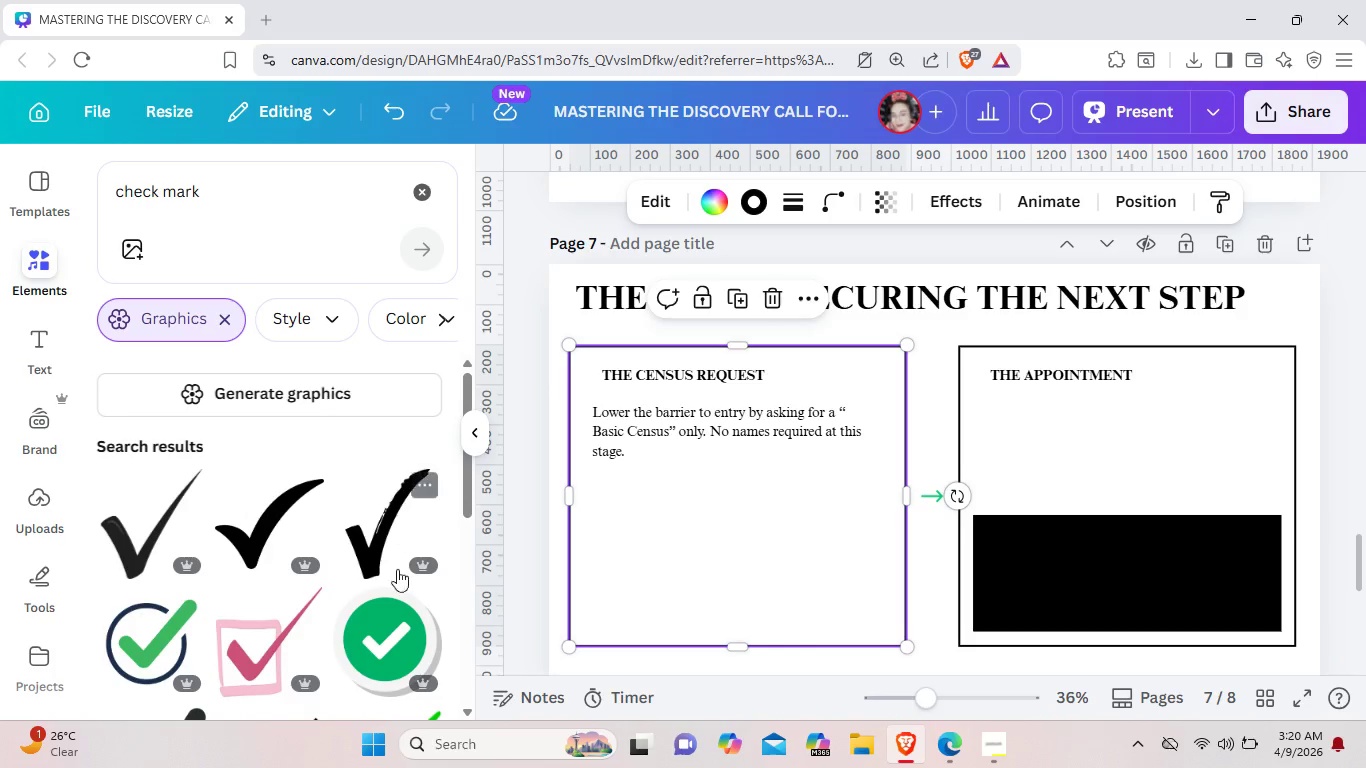 
scroll: coordinate [382, 602], scroll_direction: down, amount: 5.0
 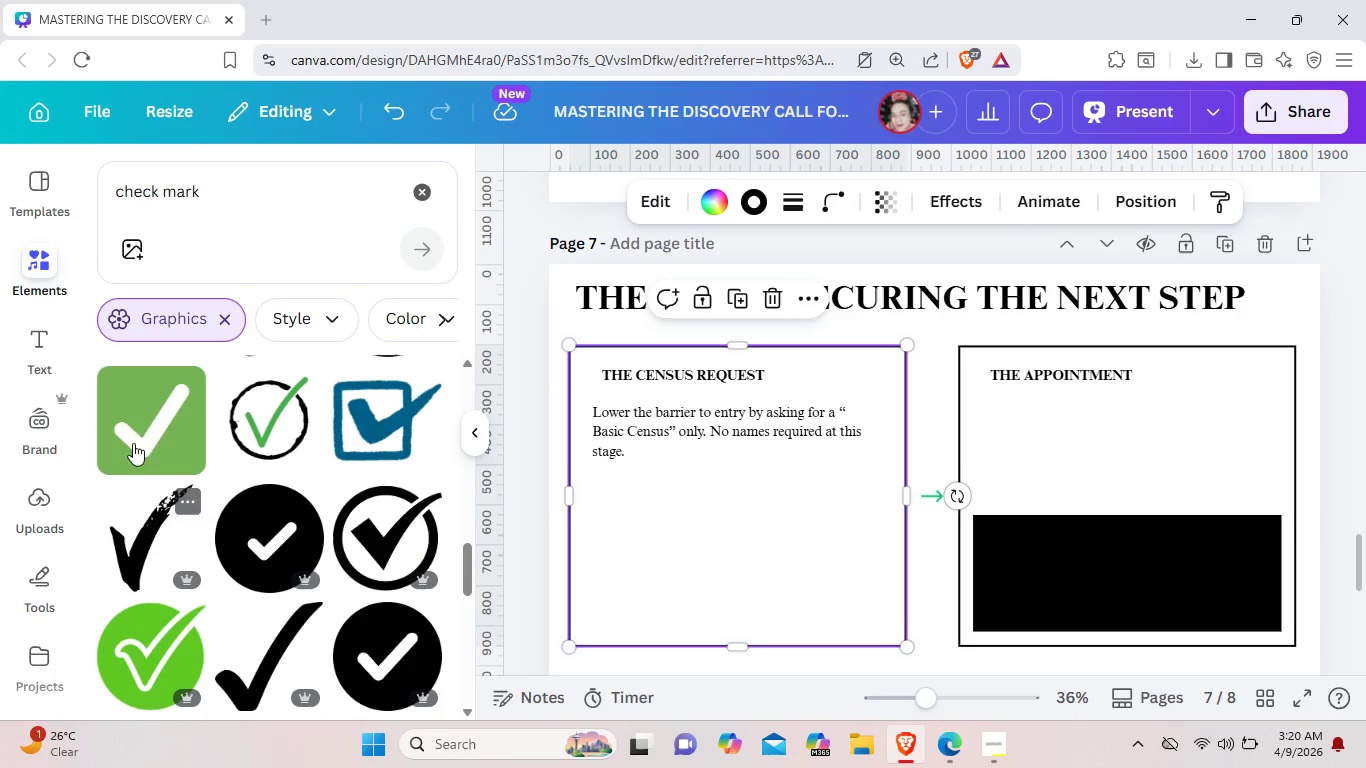 
left_click([162, 430])
 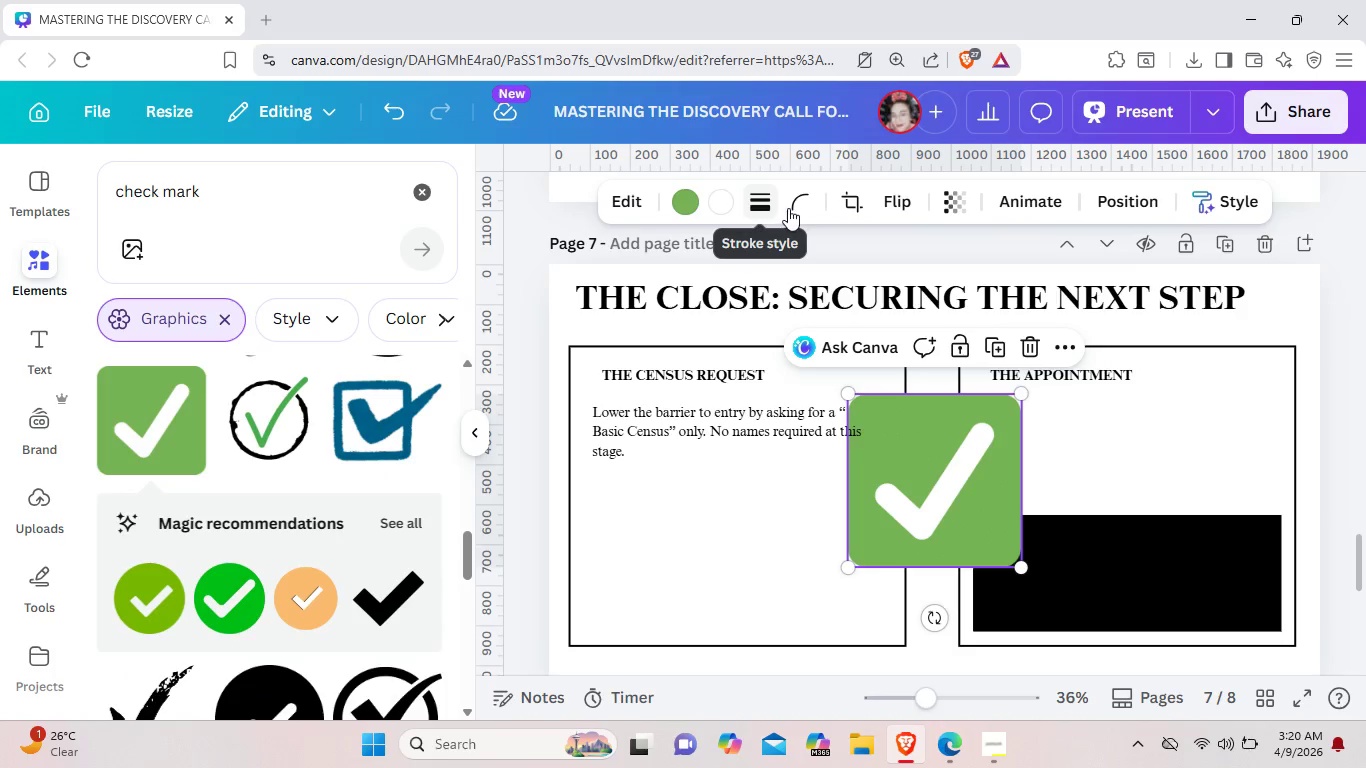 
left_click([691, 203])
 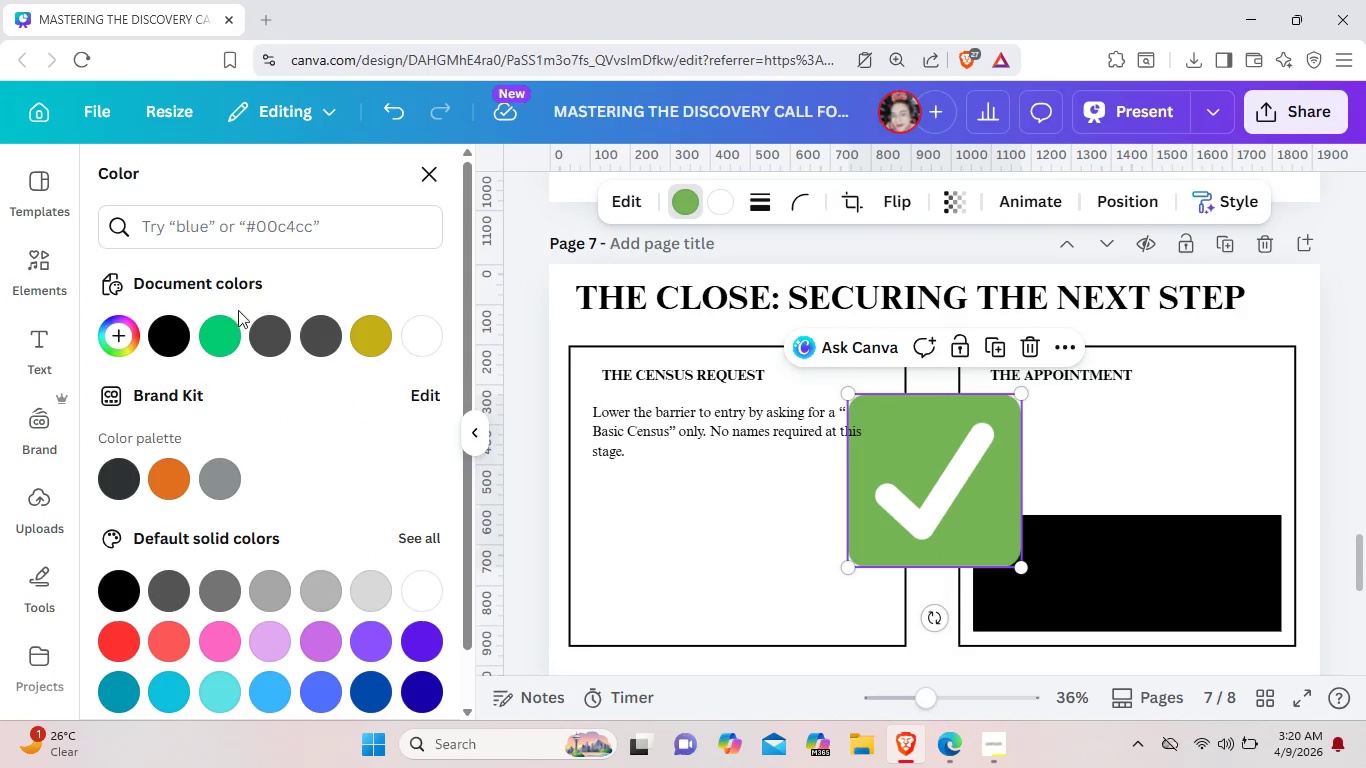 
left_click([217, 321])
 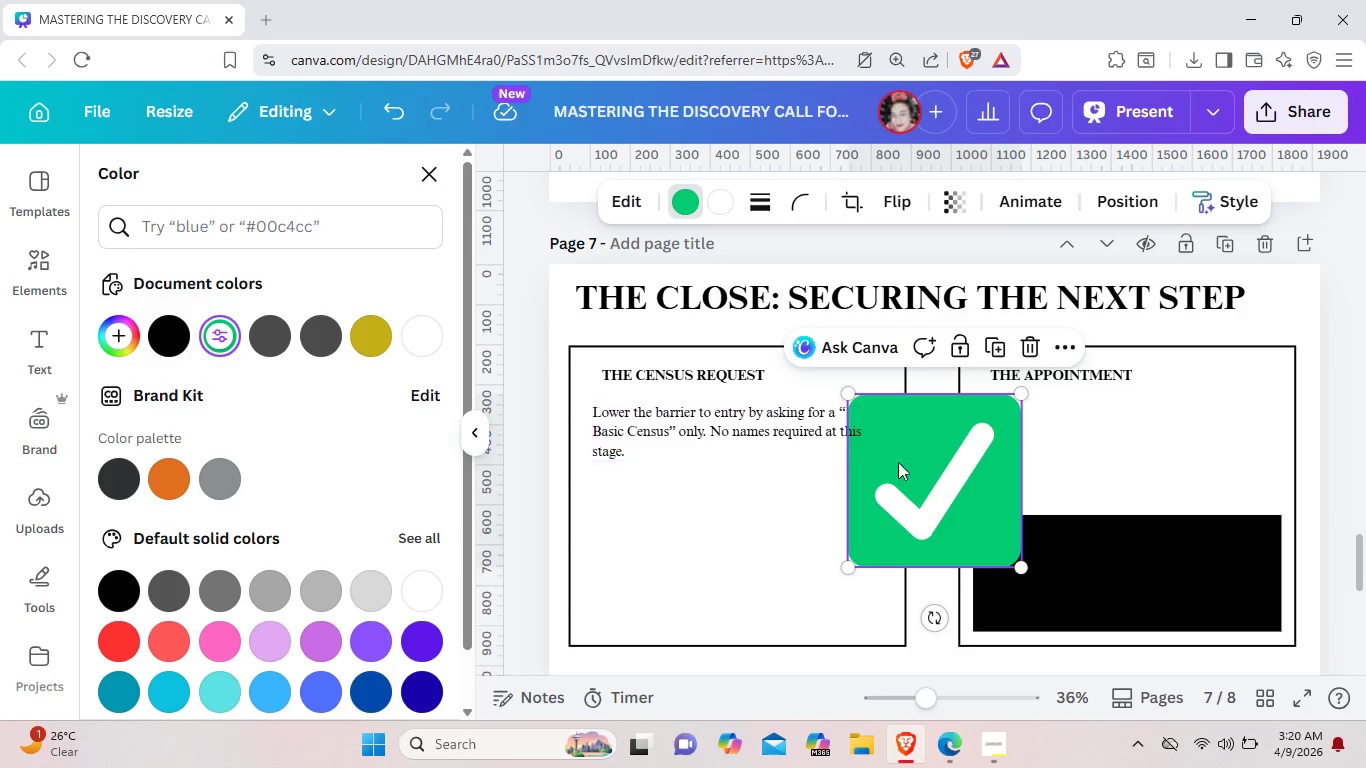 
left_click_drag(start_coordinate=[901, 463], to_coordinate=[576, 522])
 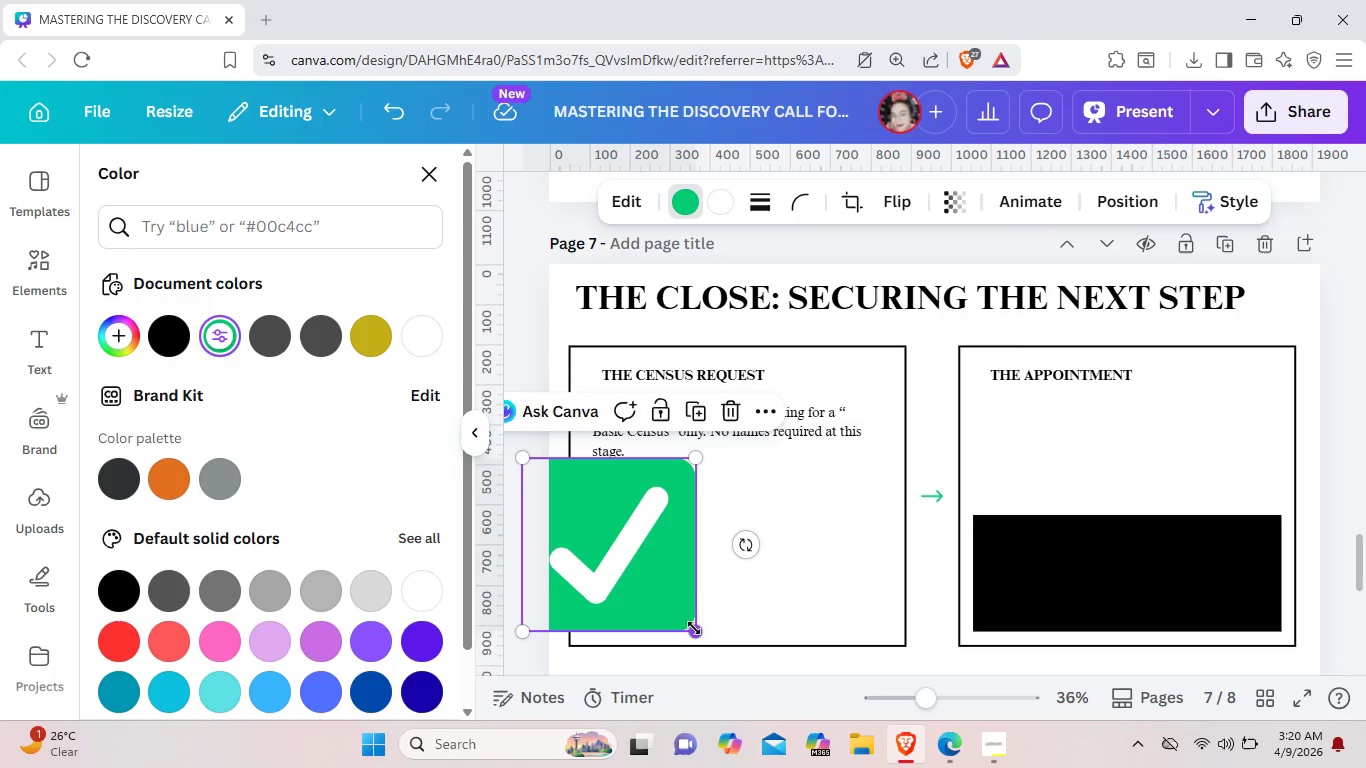 
left_click_drag(start_coordinate=[694, 628], to_coordinate=[620, 516])
 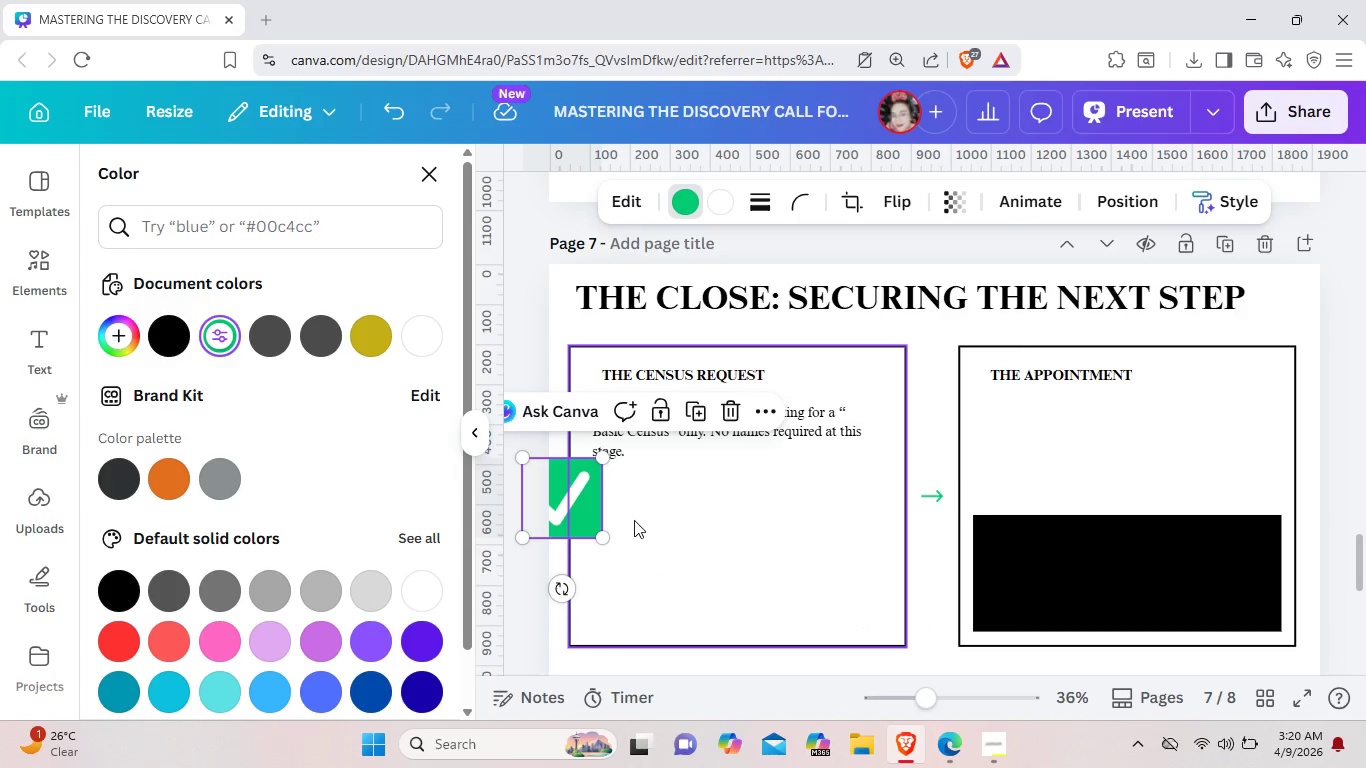 
left_click_drag(start_coordinate=[584, 501], to_coordinate=[655, 525])
 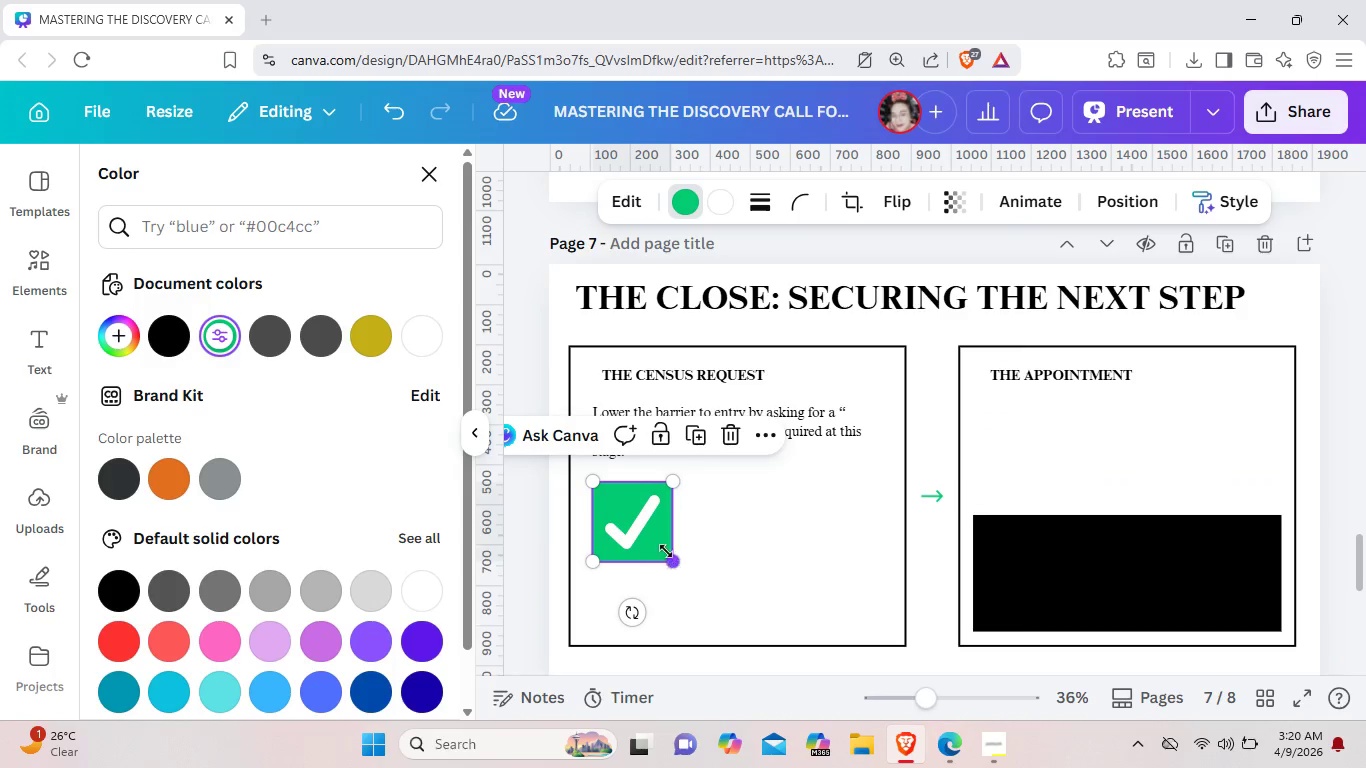 
left_click_drag(start_coordinate=[674, 567], to_coordinate=[627, 512])
 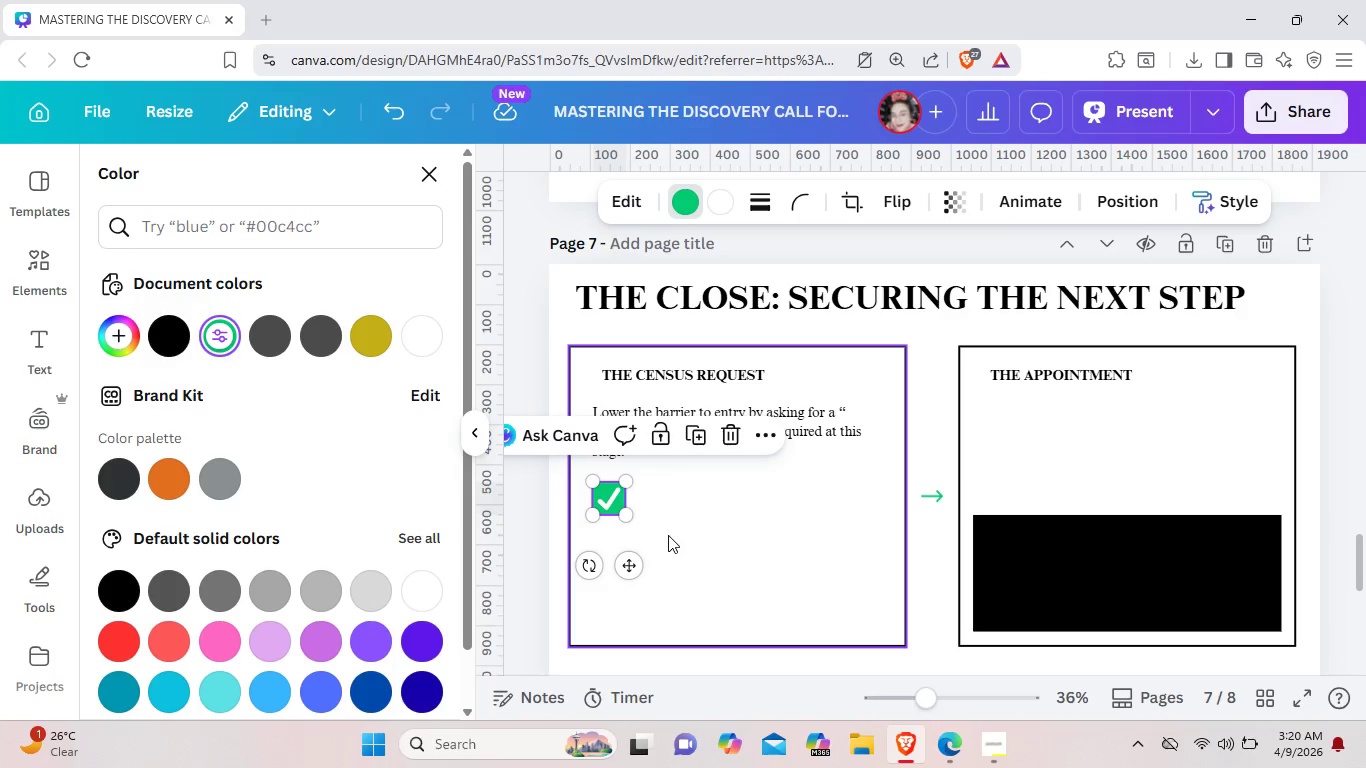 
left_click([668, 535])
 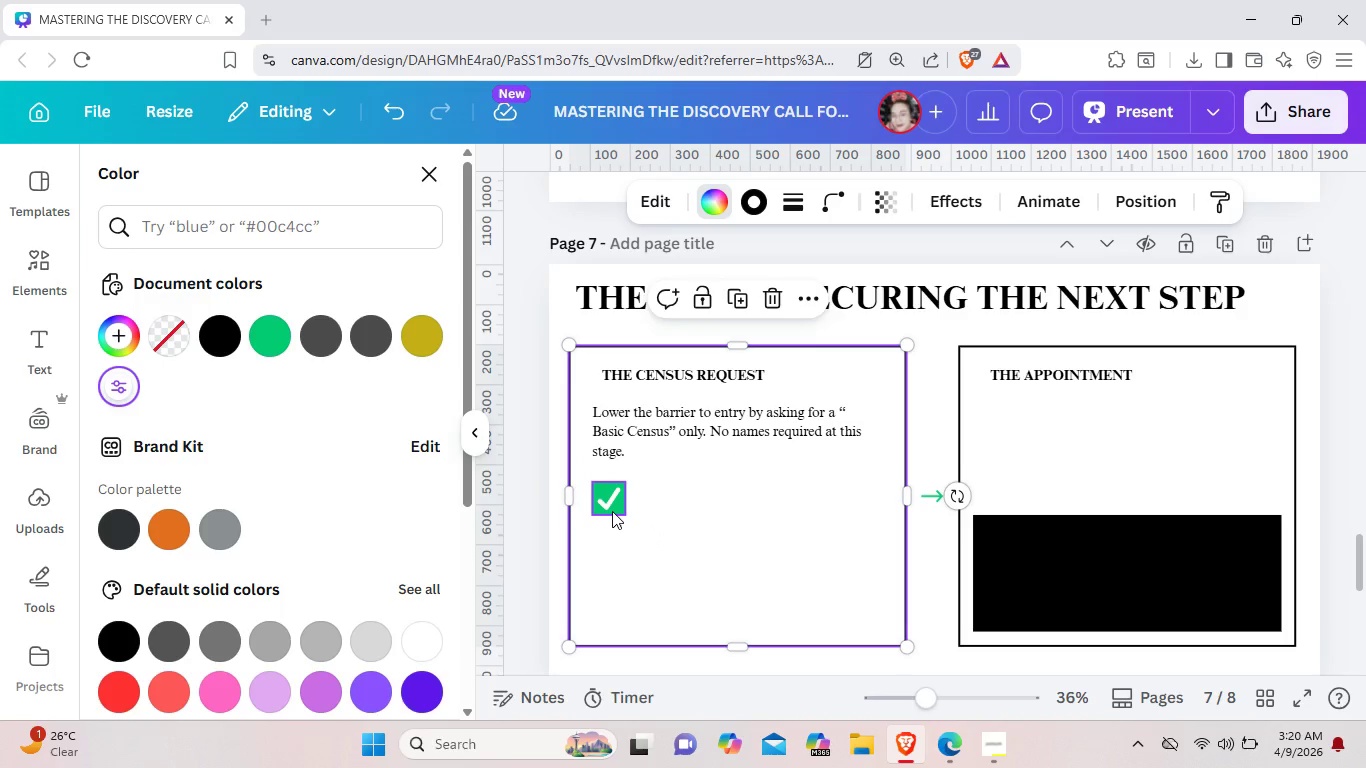 
left_click([612, 511])
 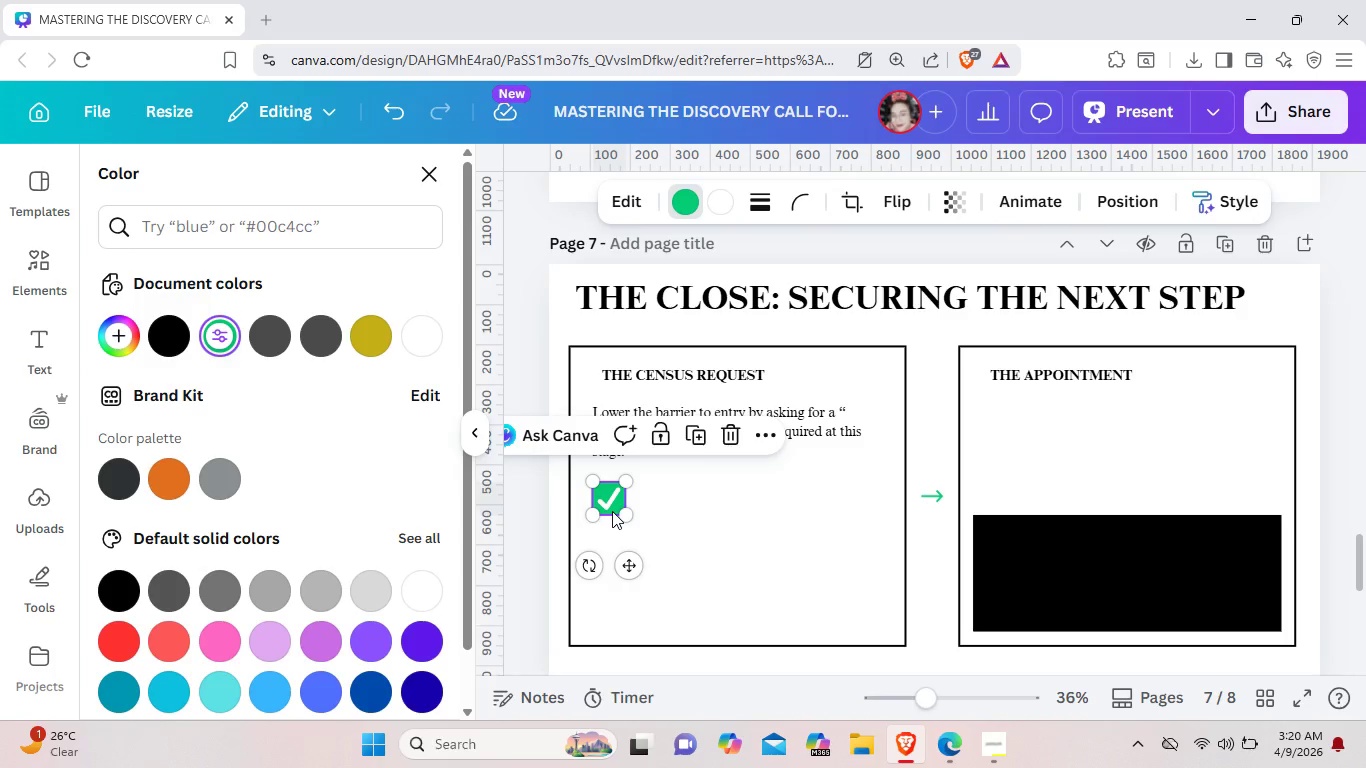 
key(Control+C)
 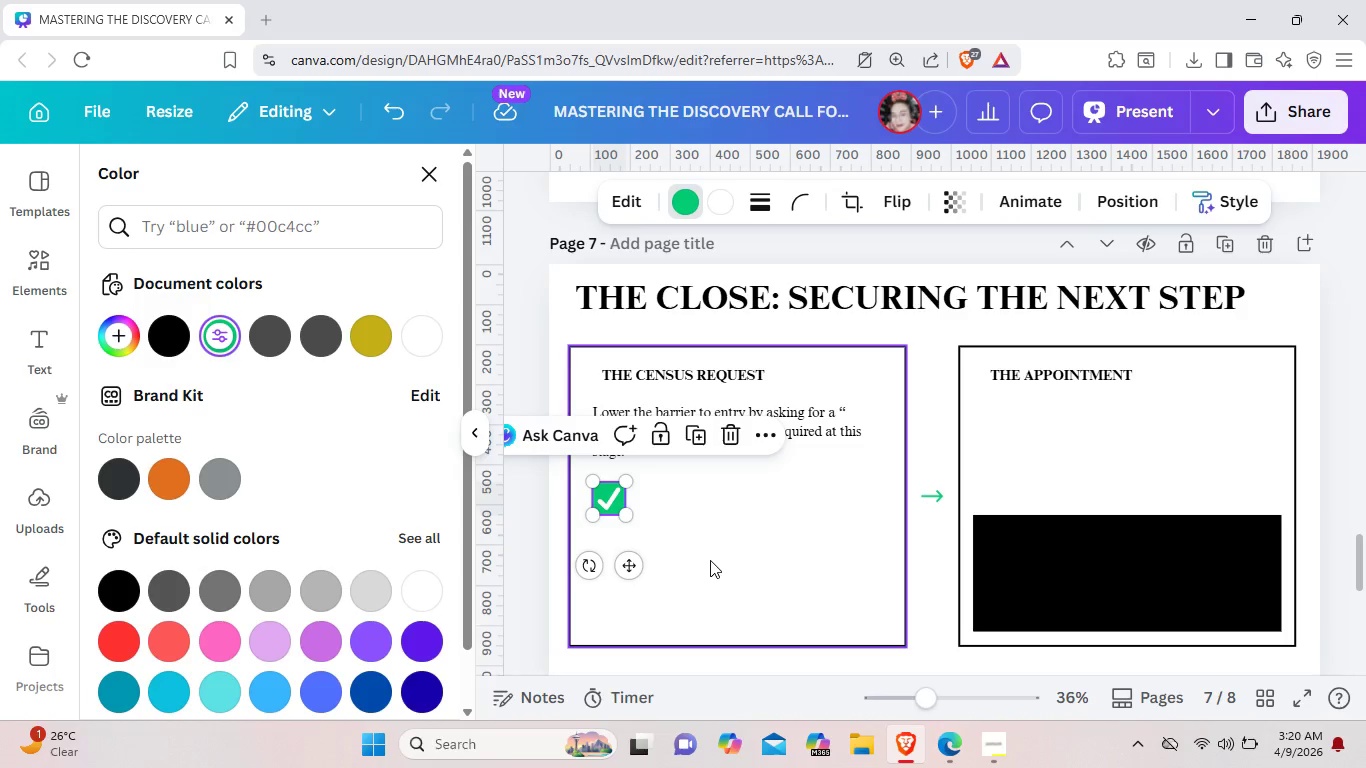 
left_click([710, 560])
 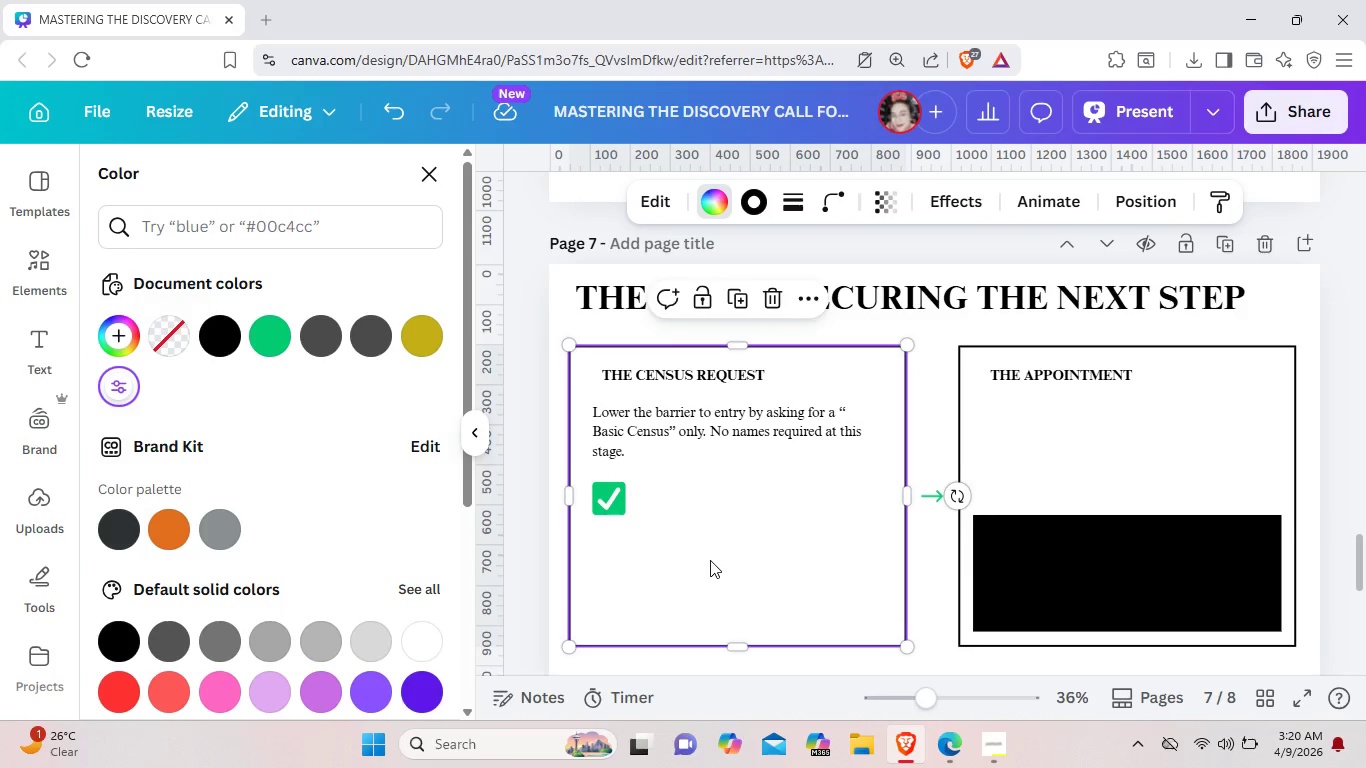 
key(Control+V)
 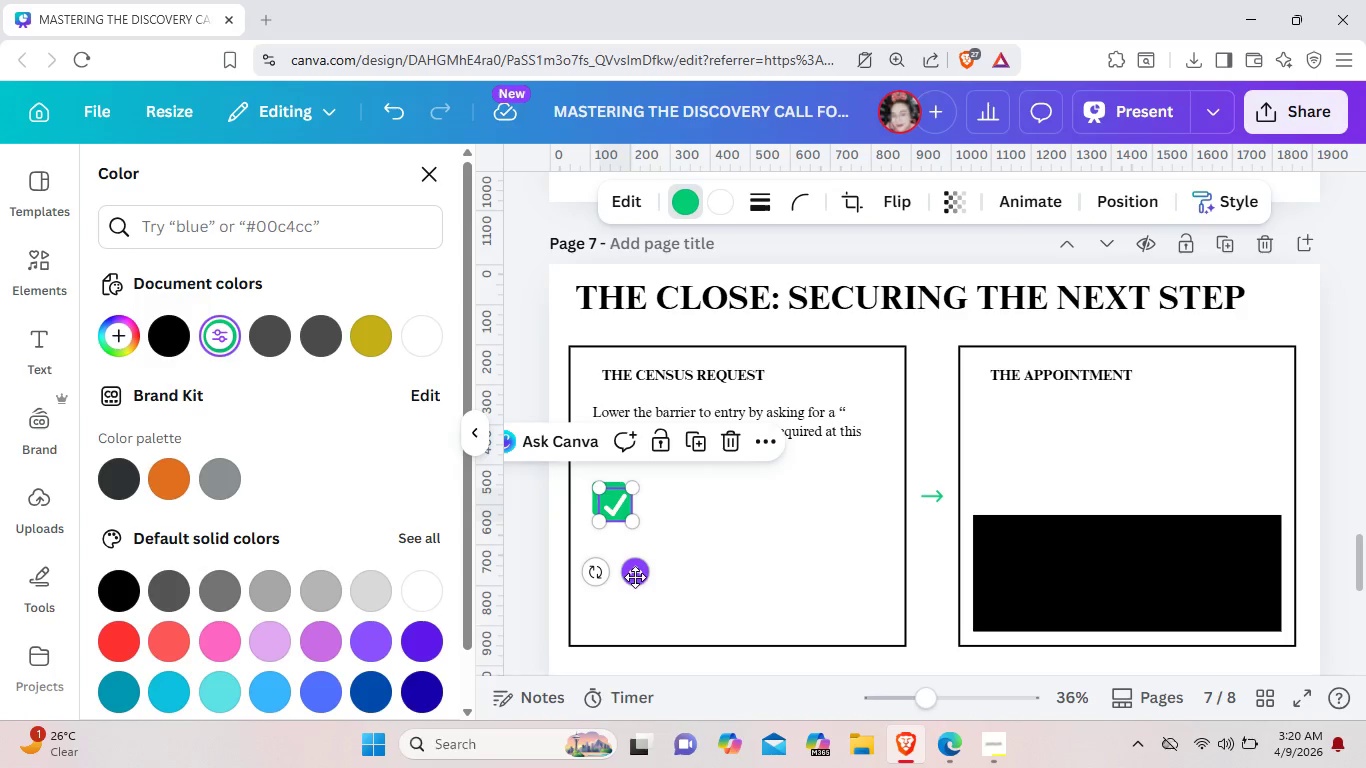 
left_click_drag(start_coordinate=[635, 577], to_coordinate=[632, 625])
 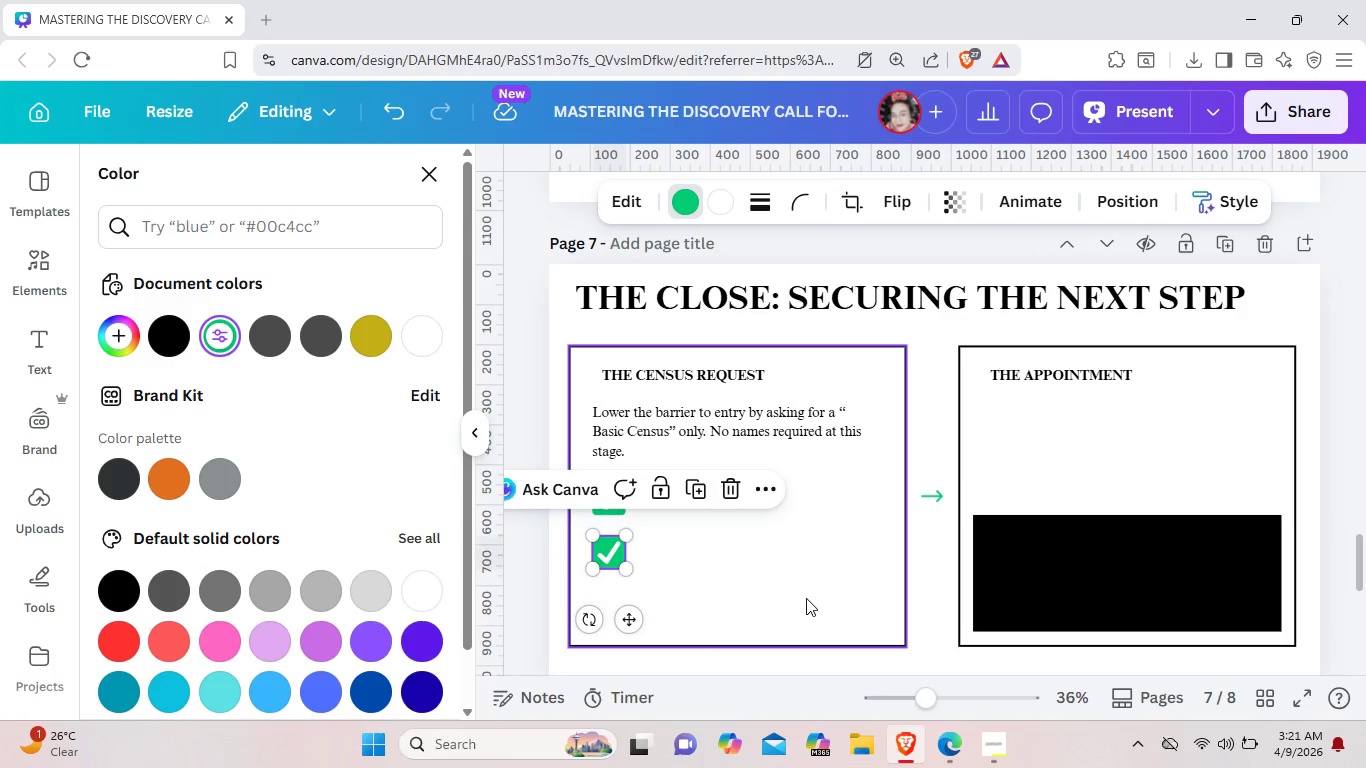 
left_click([806, 598])
 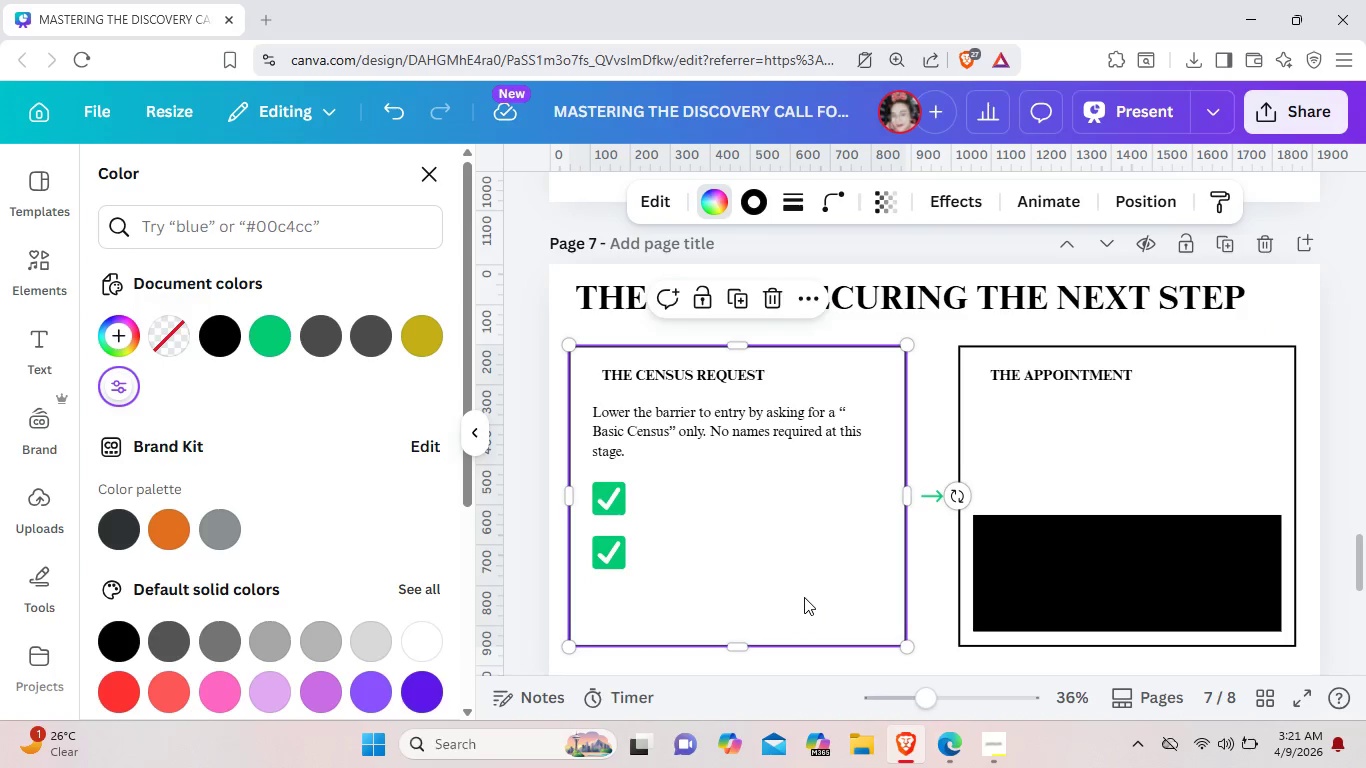 
key(Control+ControlLeft)
 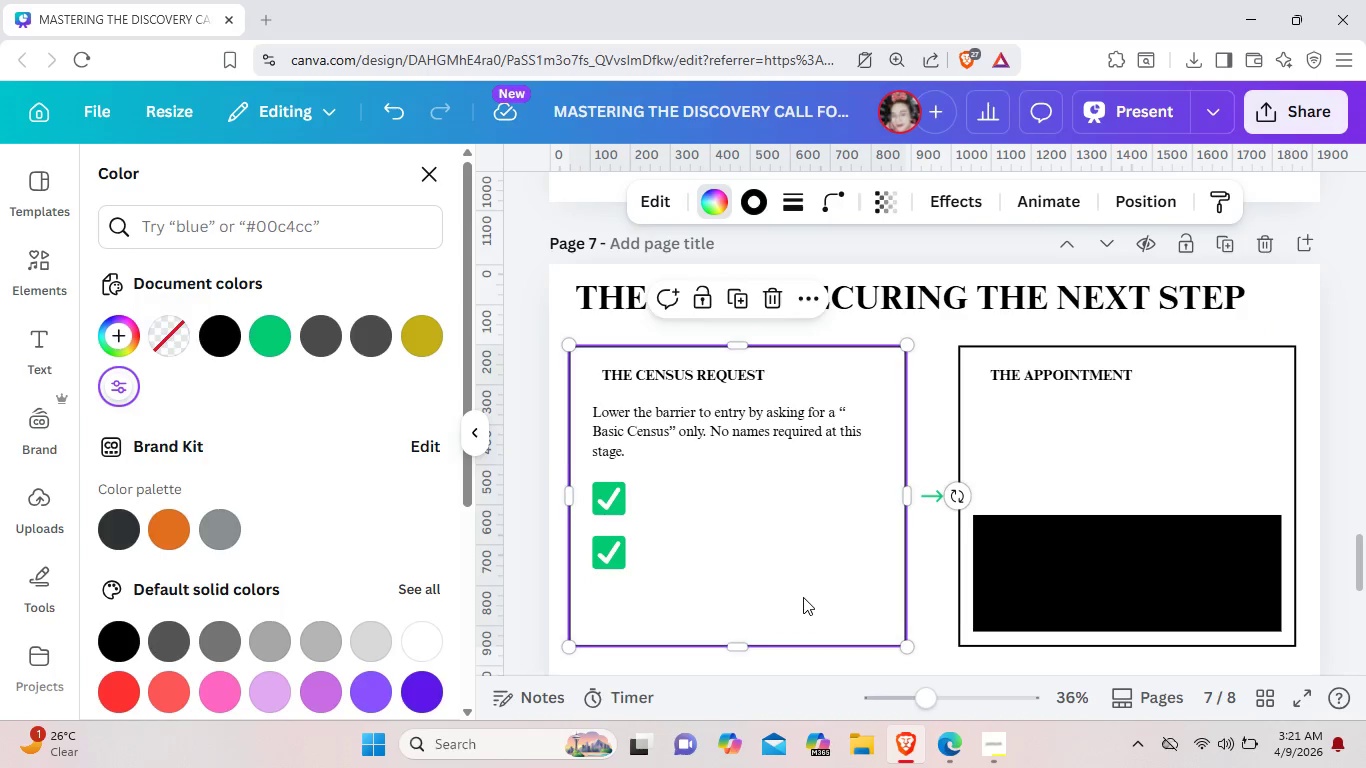 
key(Control+V)
 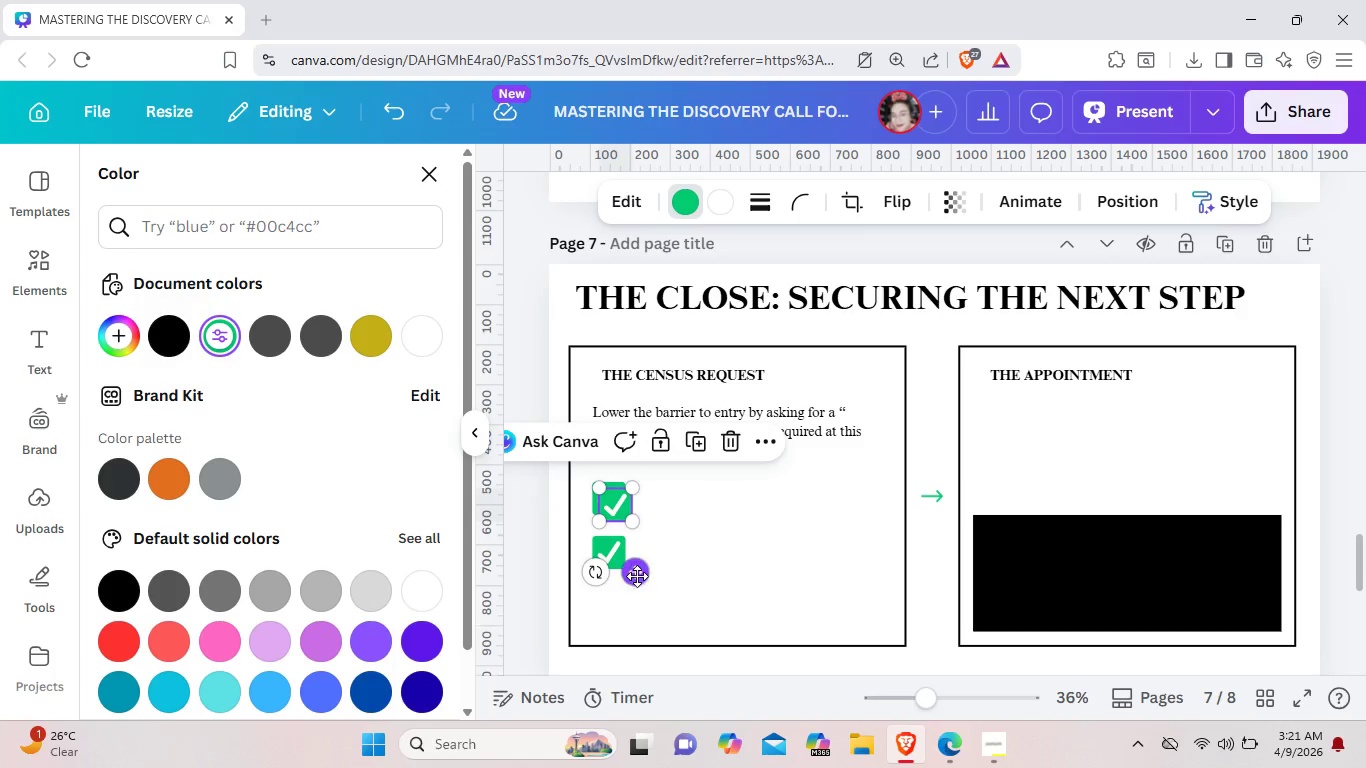 
left_click_drag(start_coordinate=[637, 576], to_coordinate=[631, 682])
 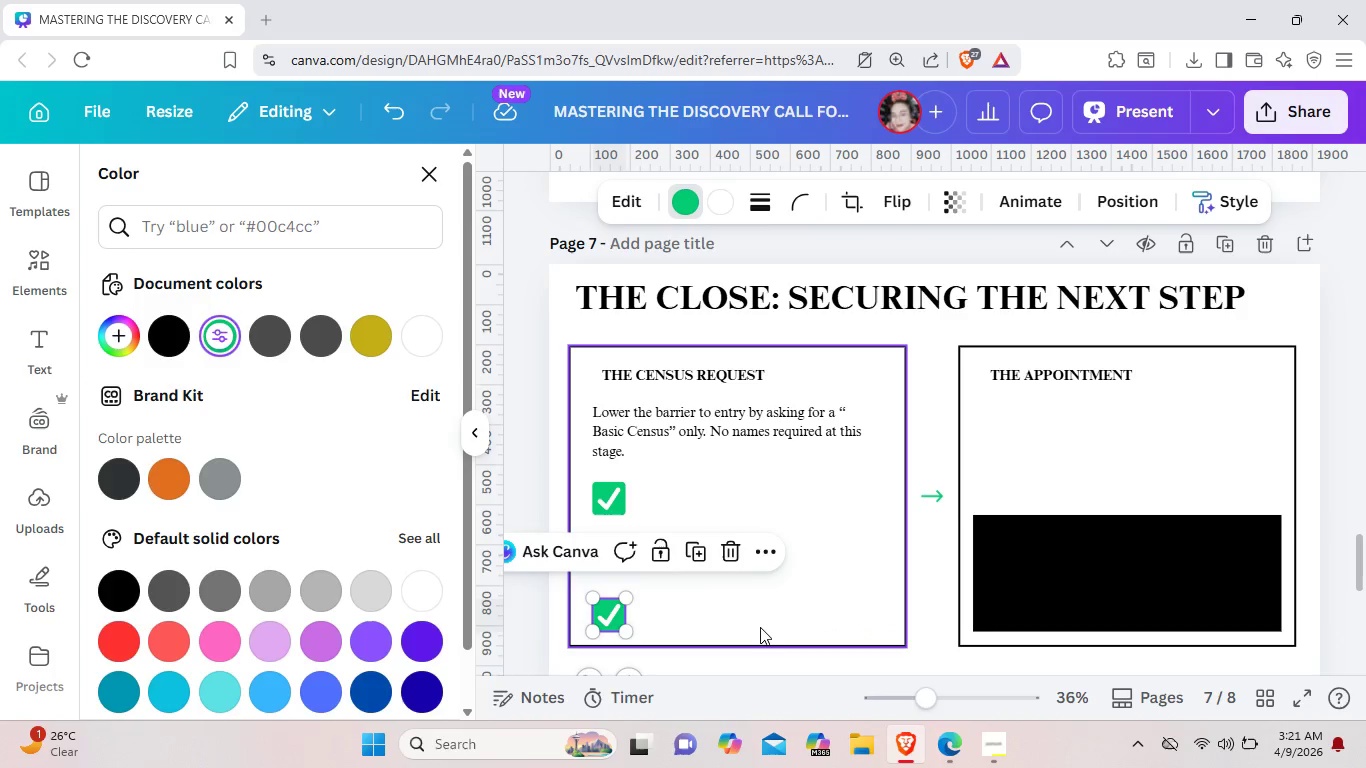 
left_click([760, 627])
 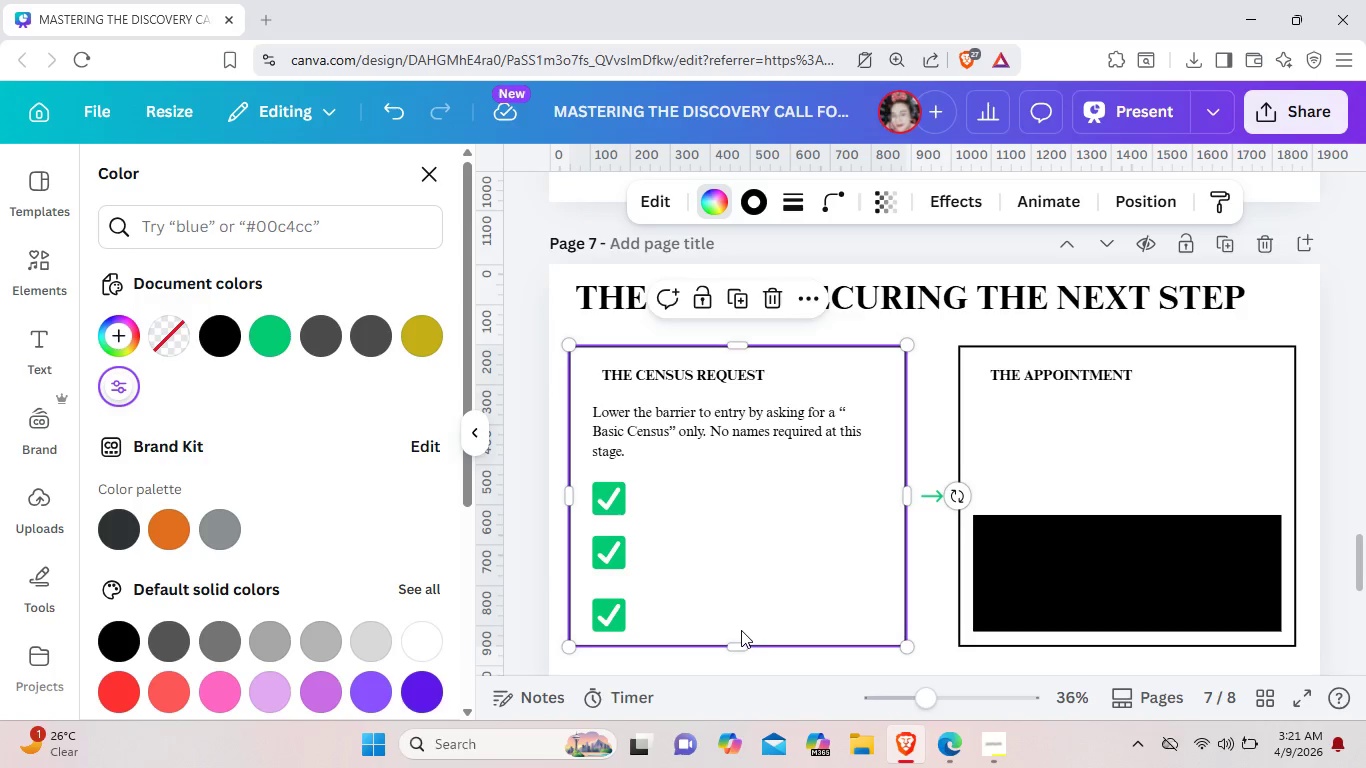 
wait(8.53)
 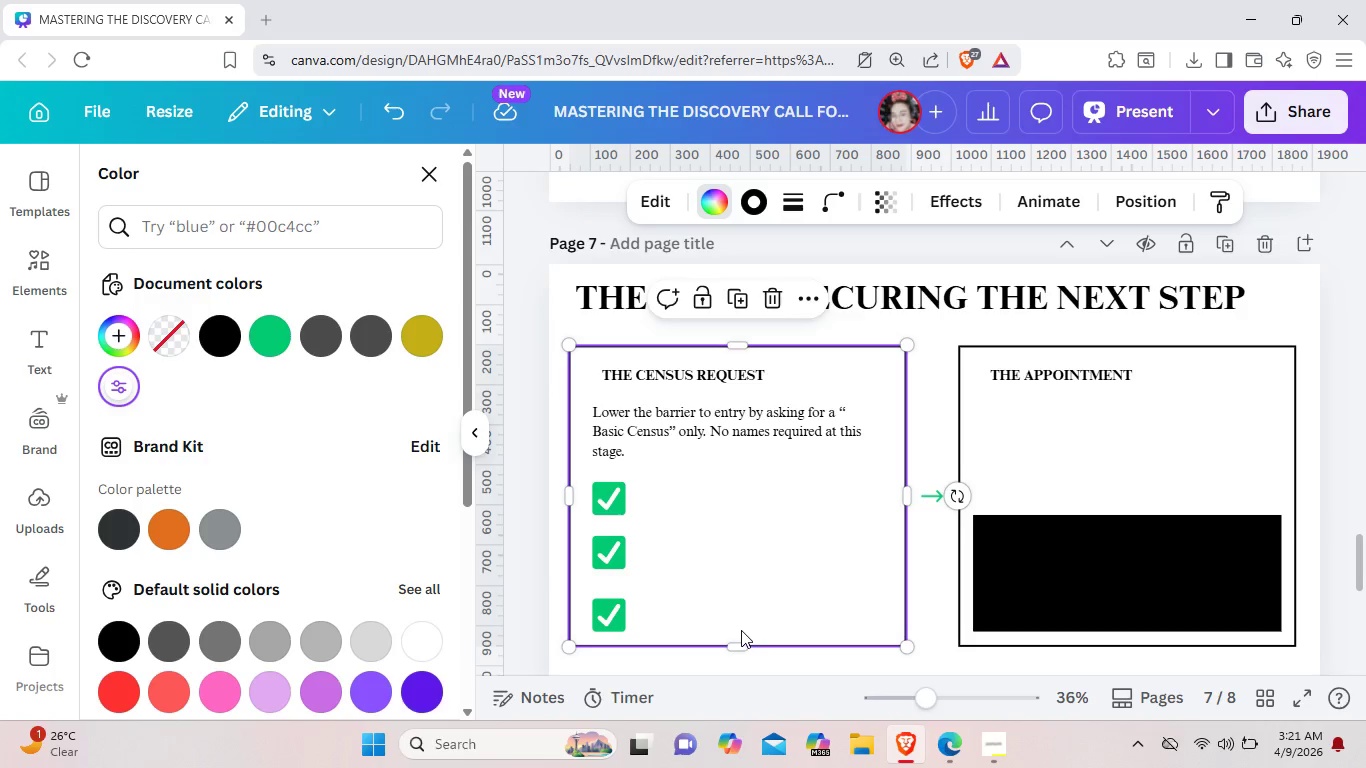 
scroll: coordinate [735, 613], scroll_direction: up, amount: 3.0
 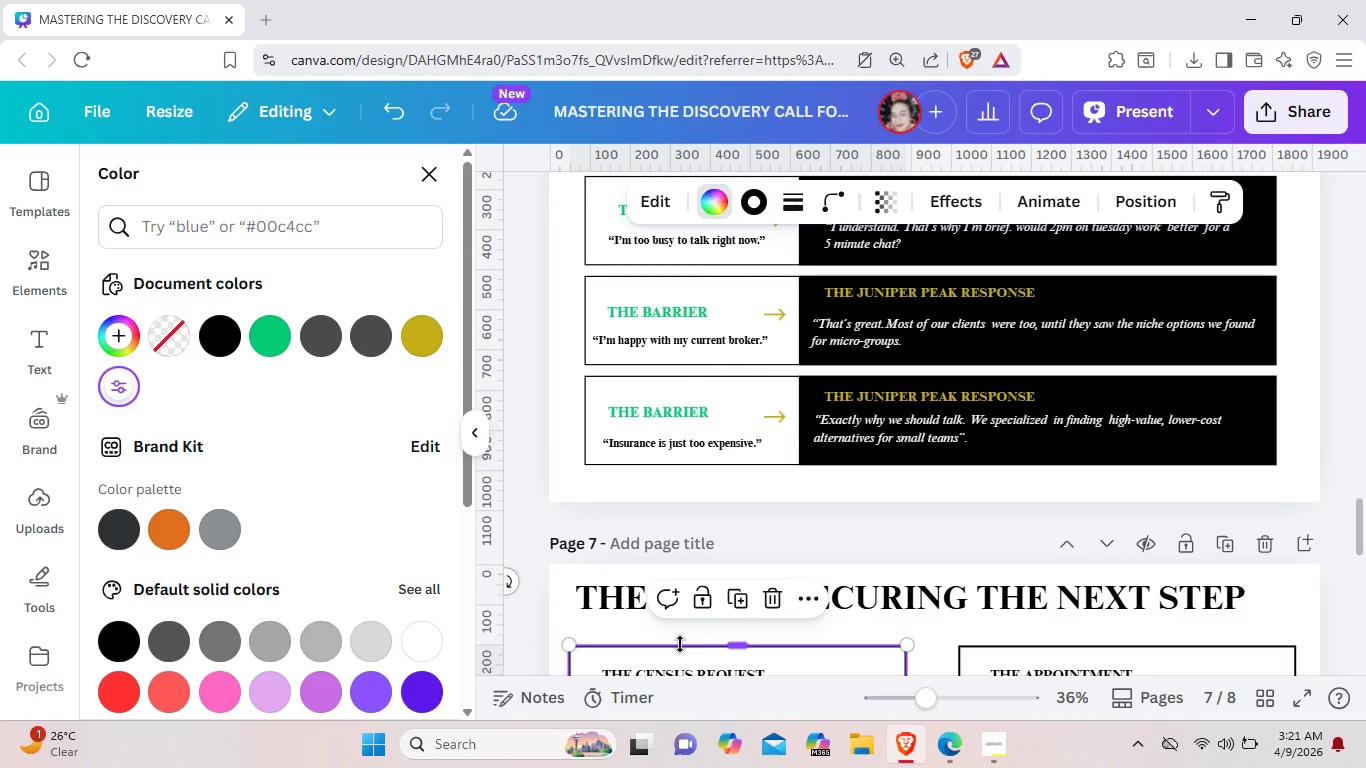 
scroll: coordinate [680, 644], scroll_direction: down, amount: 1.0
 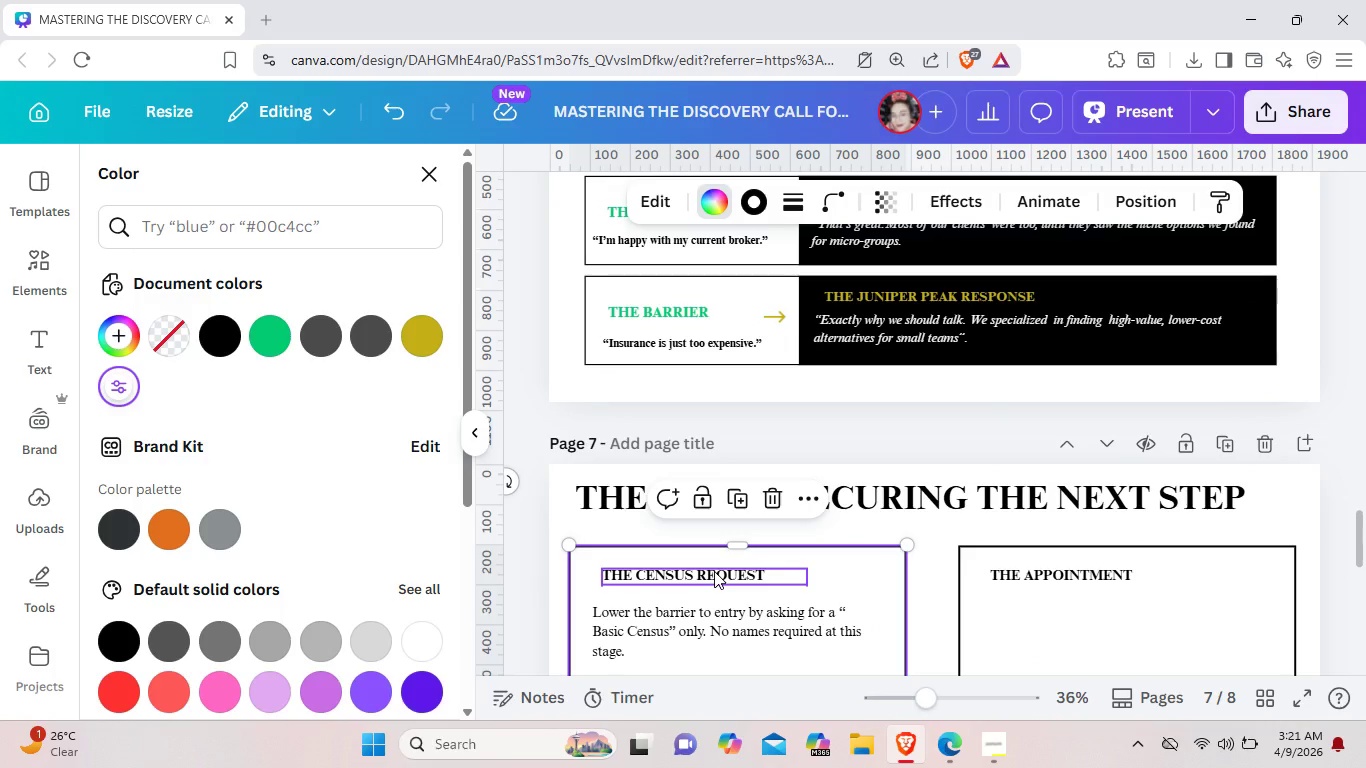 
left_click([714, 571])
 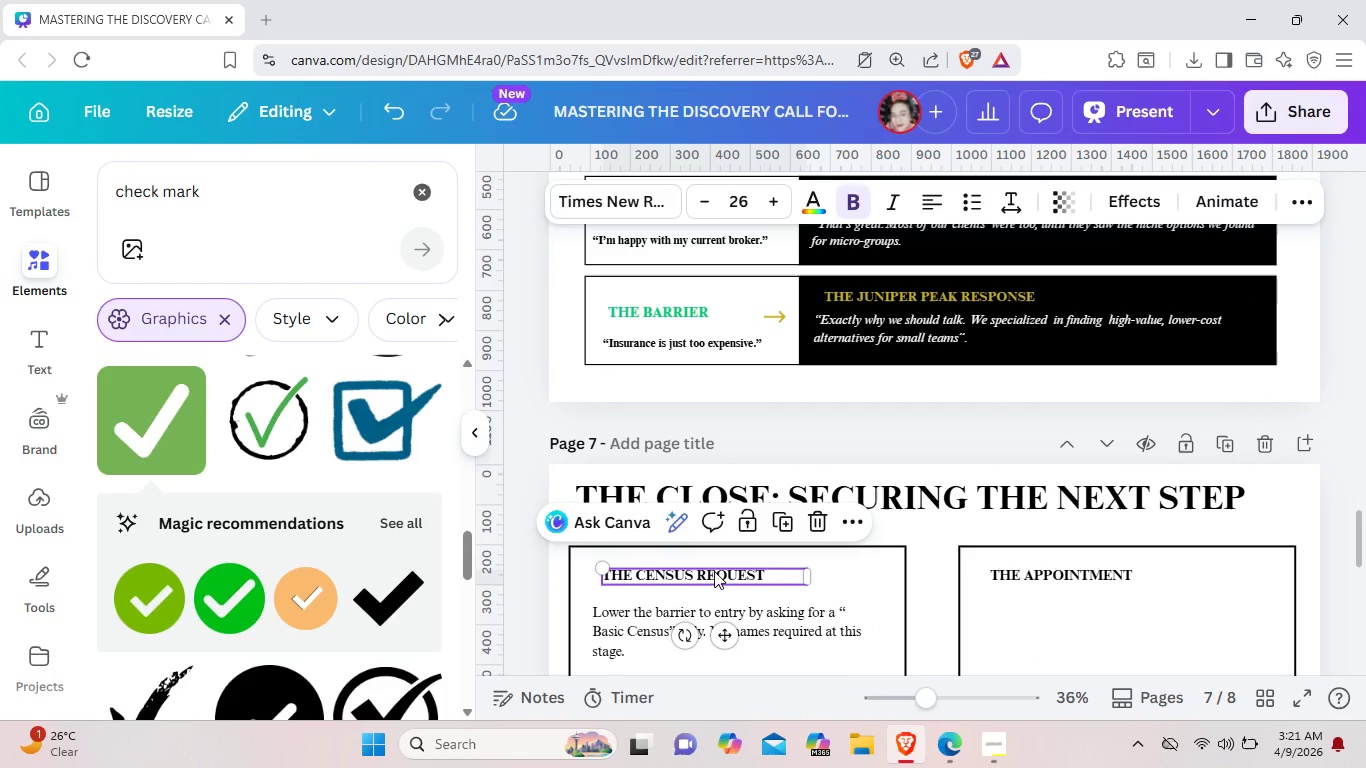 
key(Control+C)
 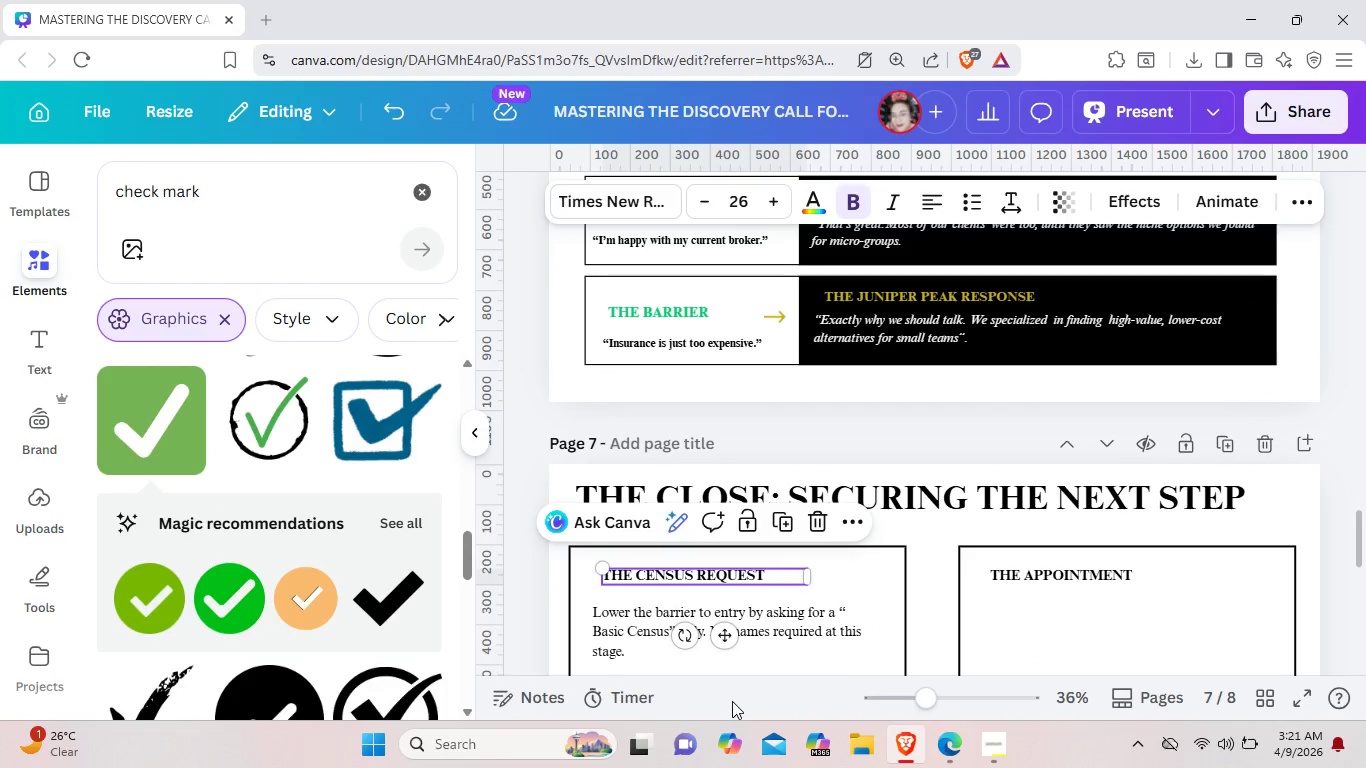 
scroll: coordinate [728, 621], scroll_direction: down, amount: 3.0
 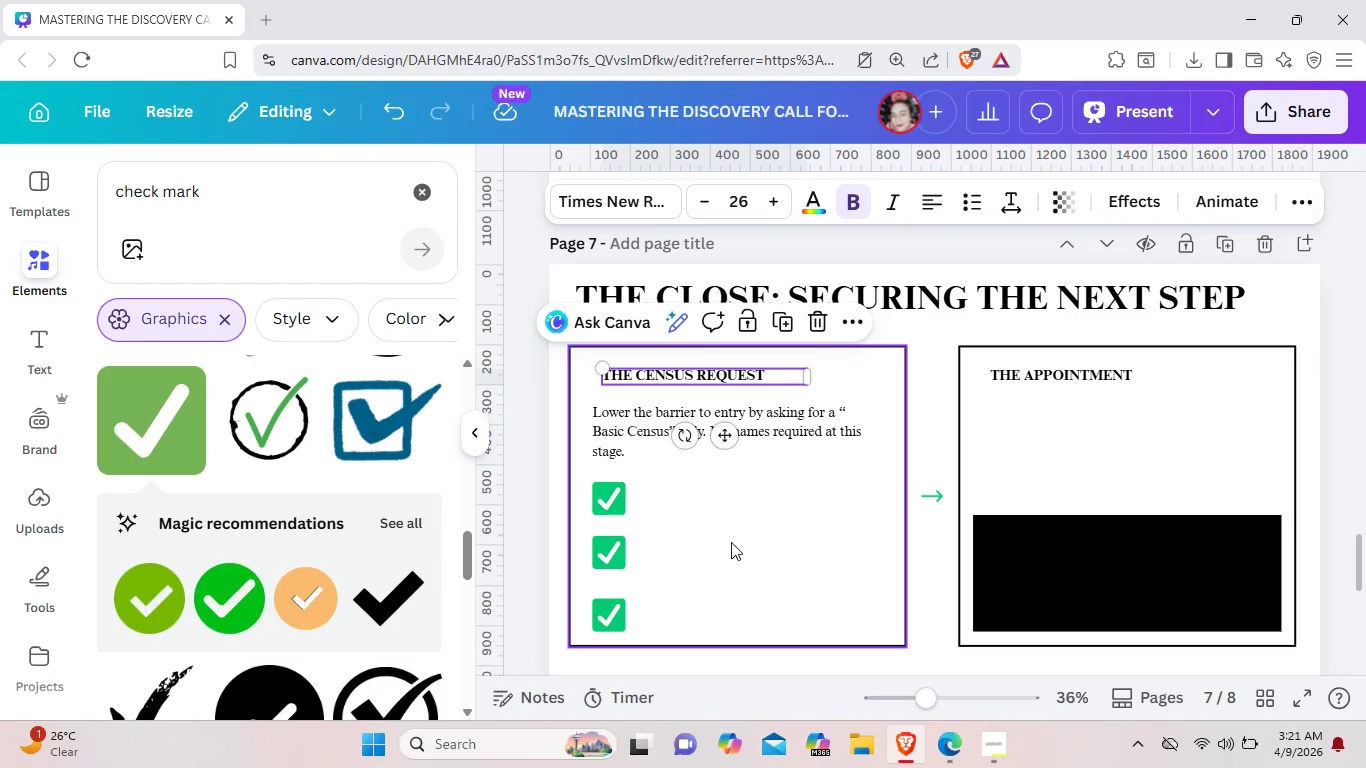 
left_click([732, 541])
 